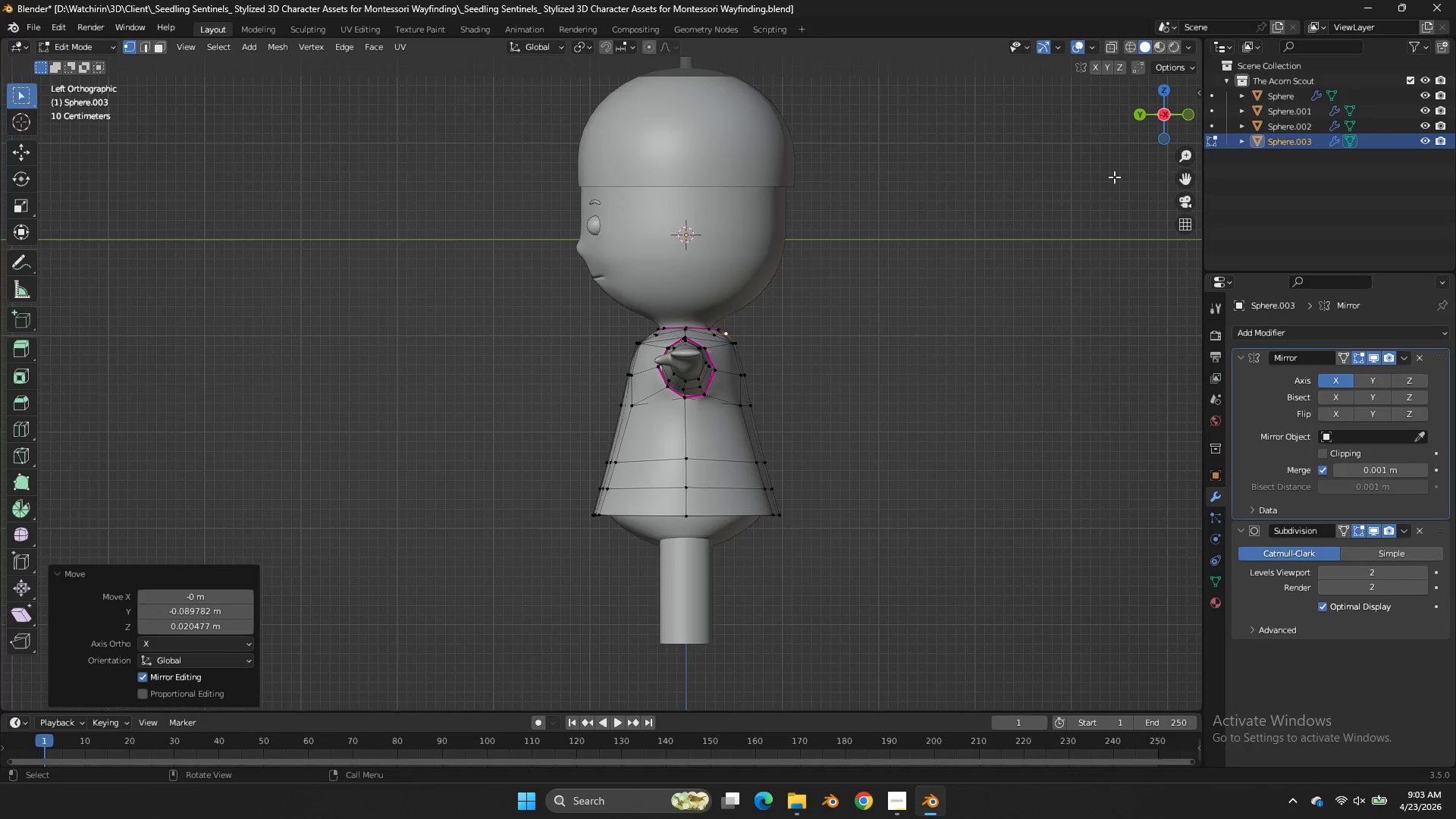 
key(Control+ControlLeft)
 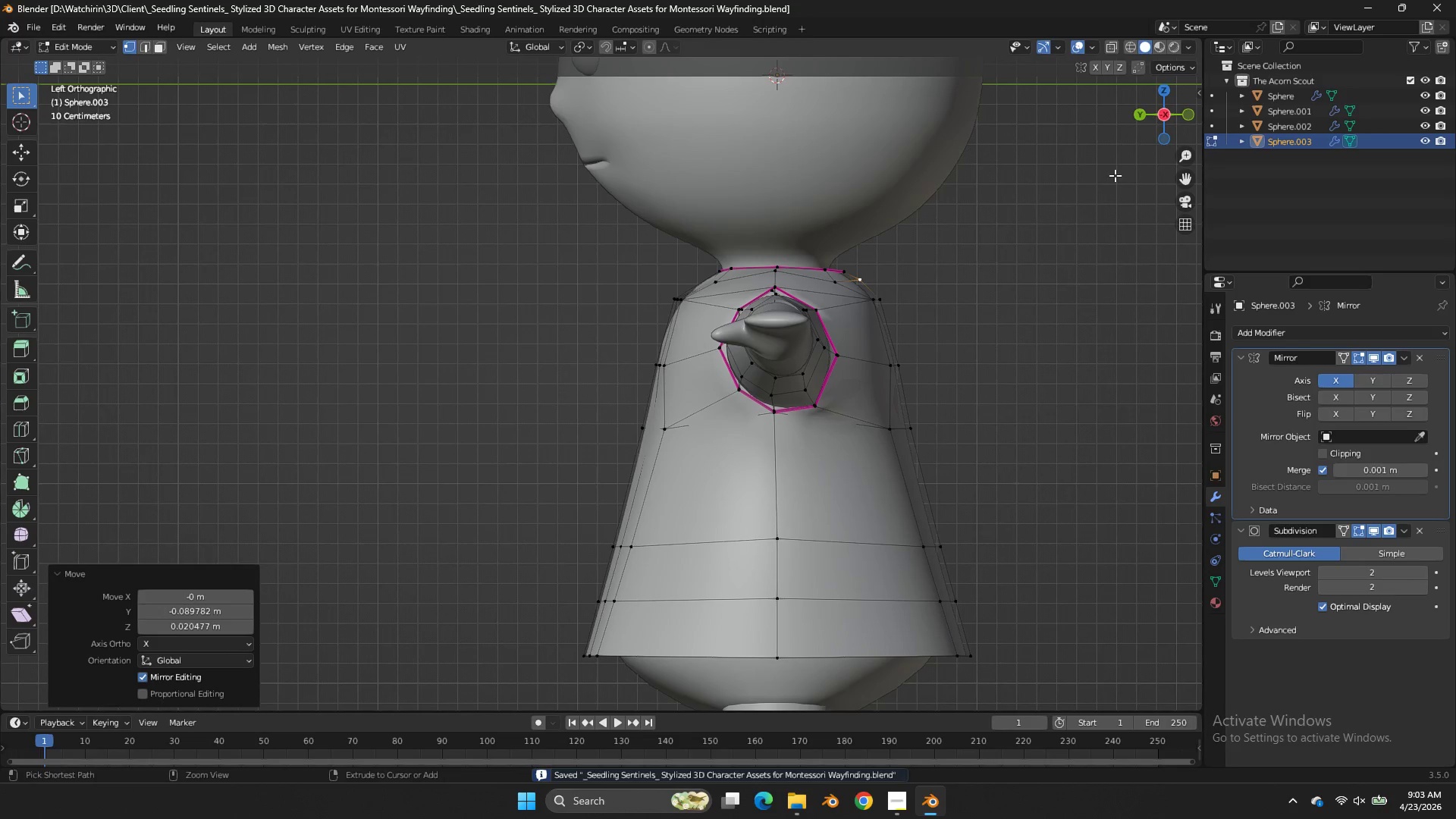 
key(Control+S)
 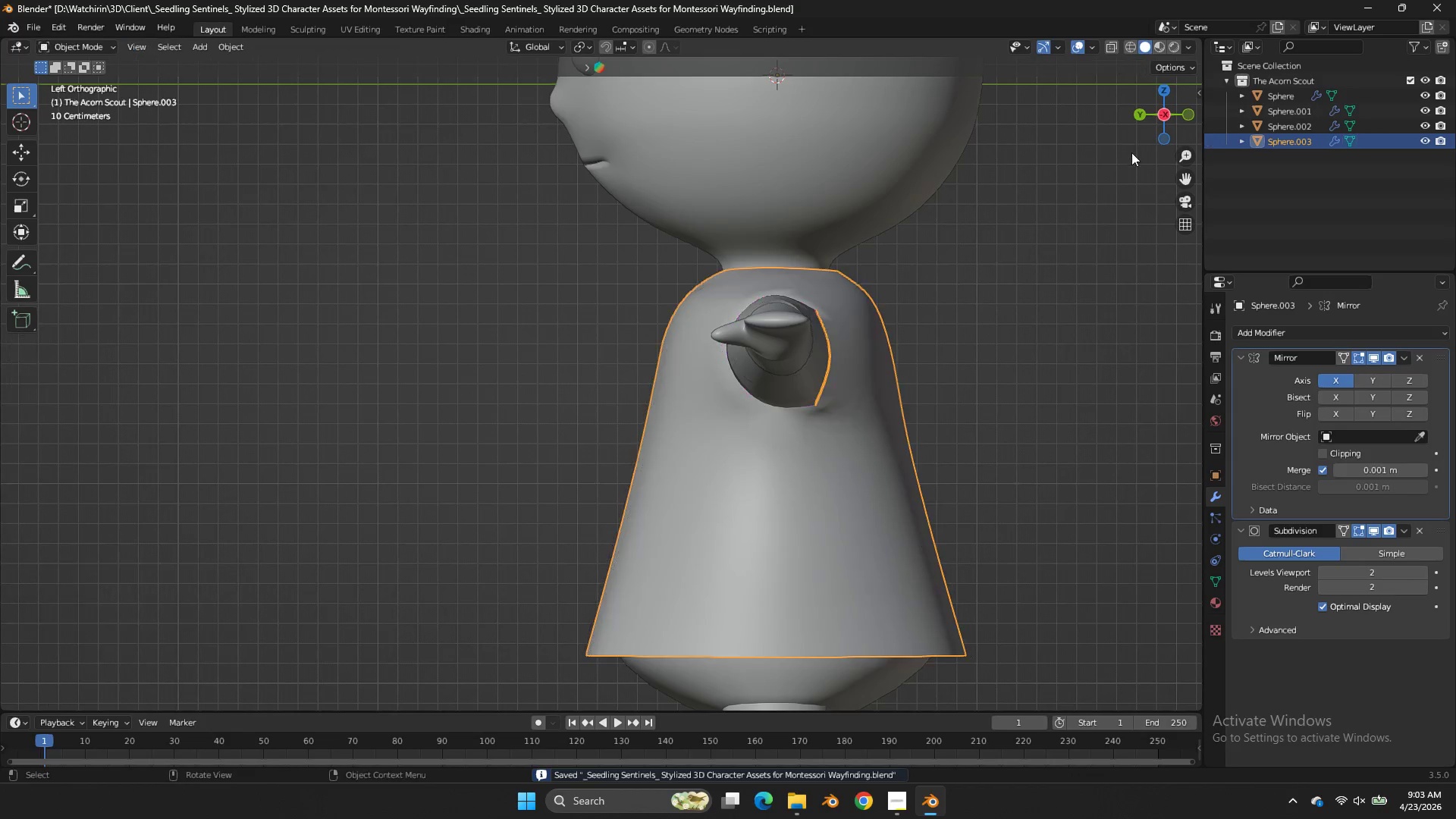 
scroll: coordinate [1114, 177], scroll_direction: up, amount: 4.0
 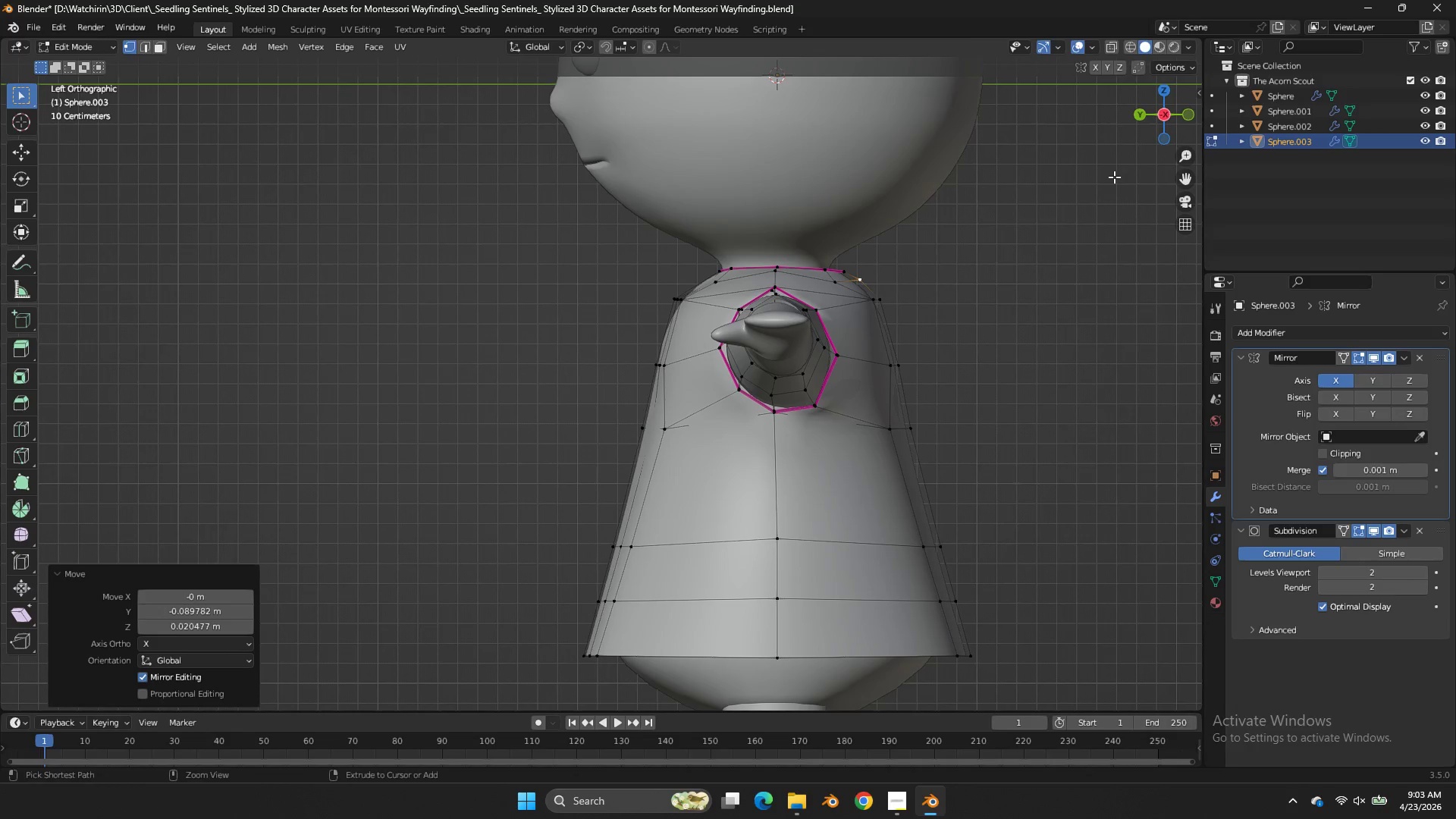 
key(Tab)
 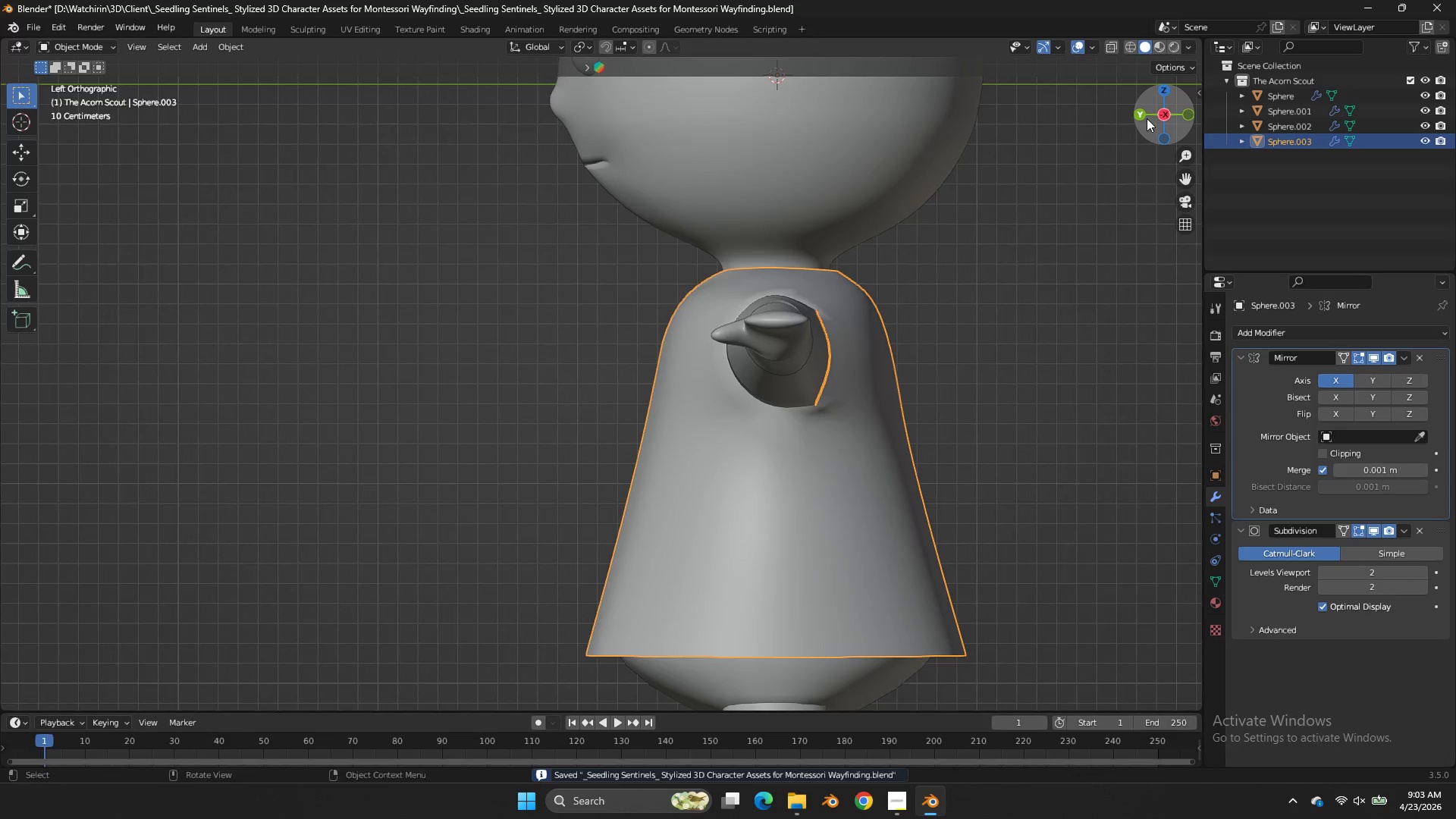 
left_click_drag(start_coordinate=[1147, 118], to_coordinate=[1097, 110])
 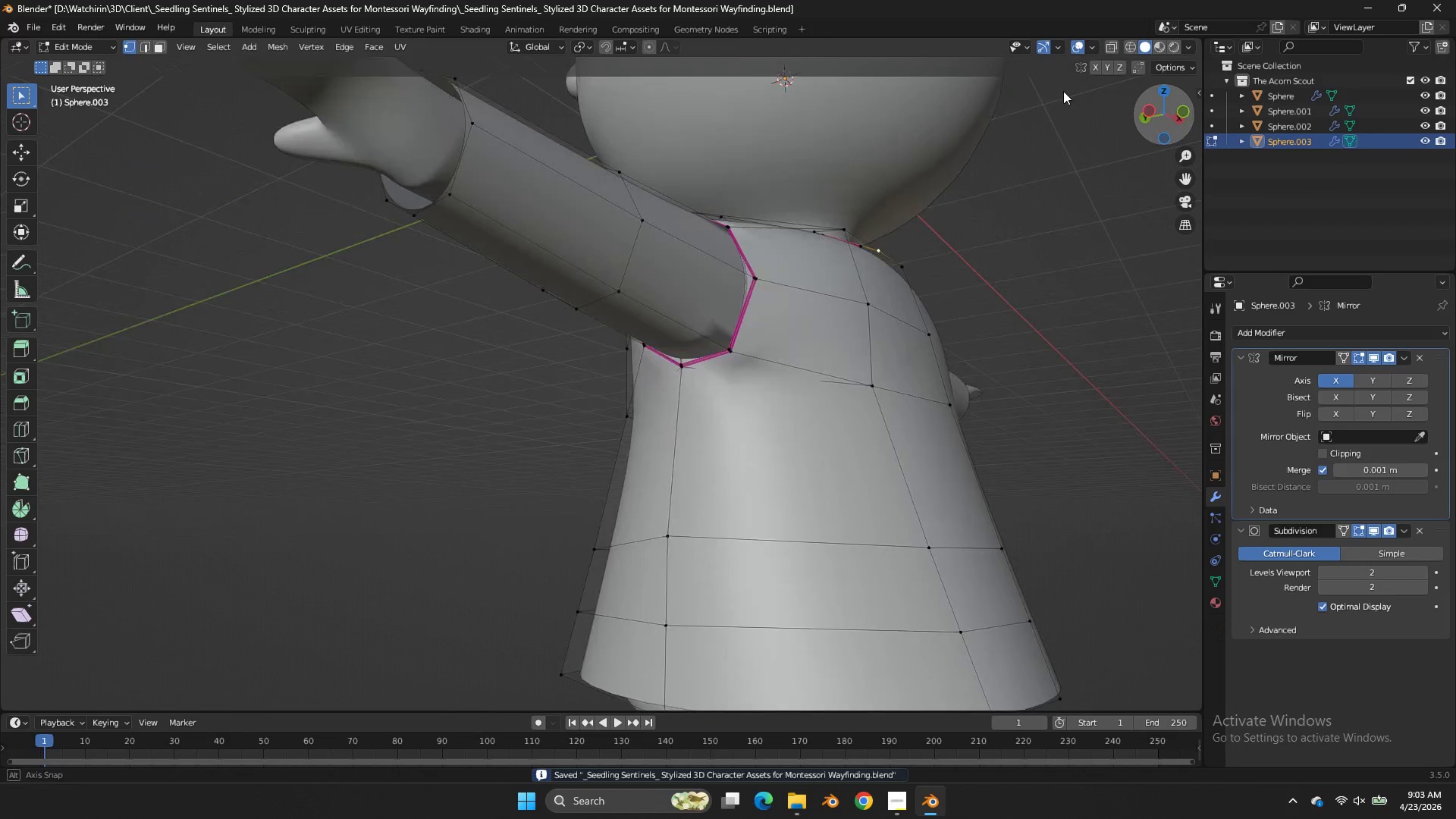 
left_click([1150, 119])
 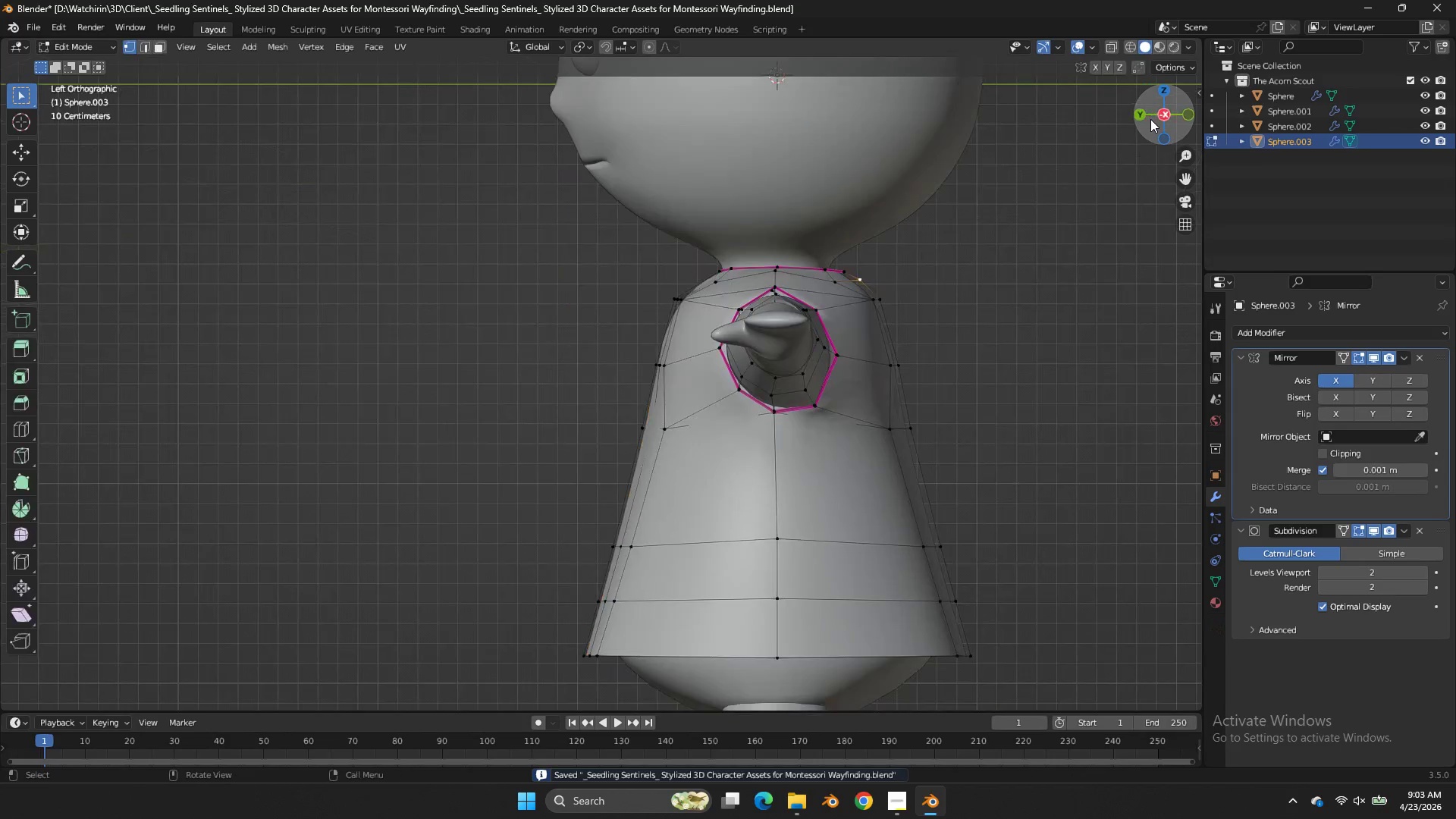 
key(Tab)
 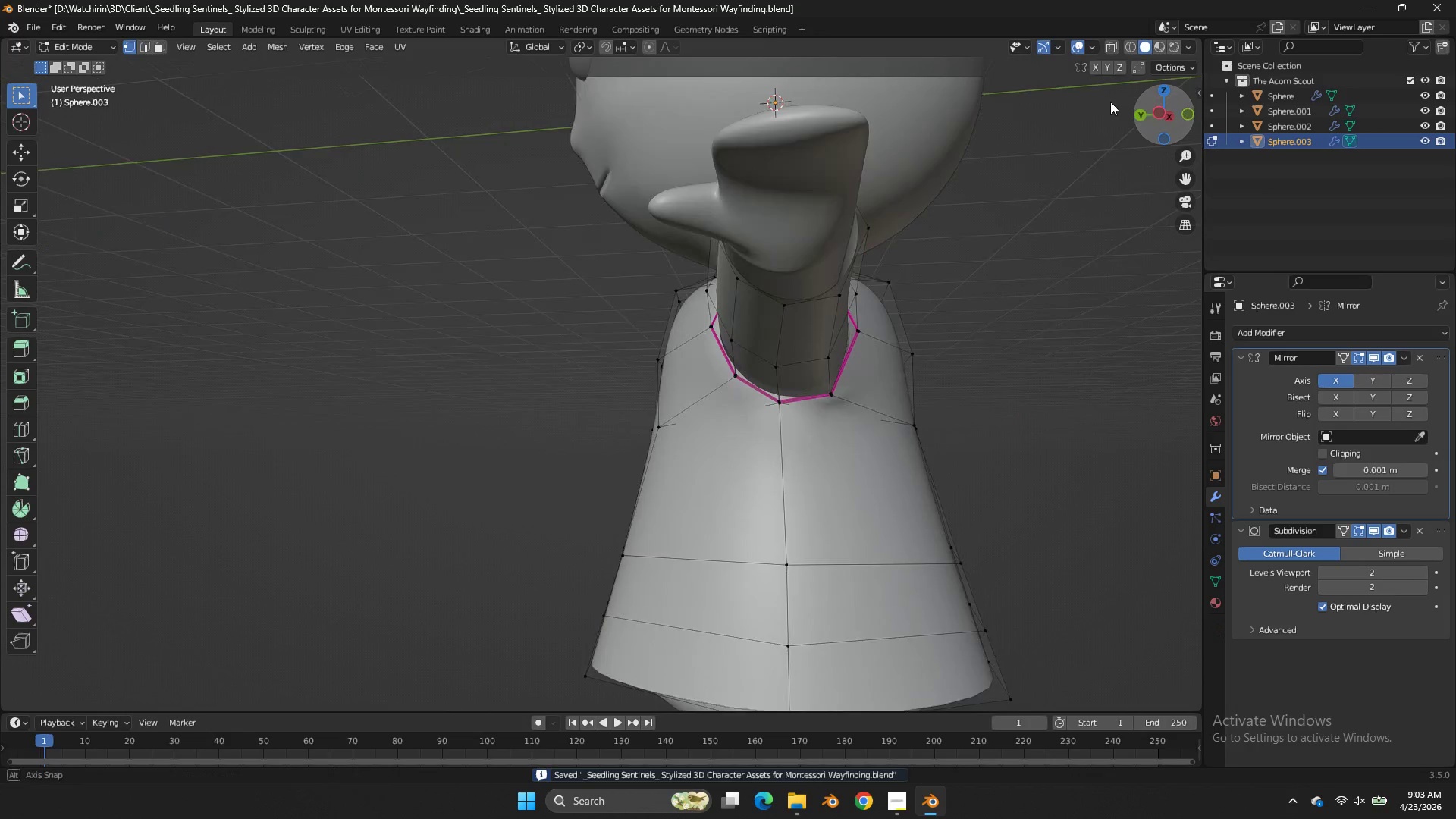 
left_click_drag(start_coordinate=[1150, 118], to_coordinate=[1053, 93])
 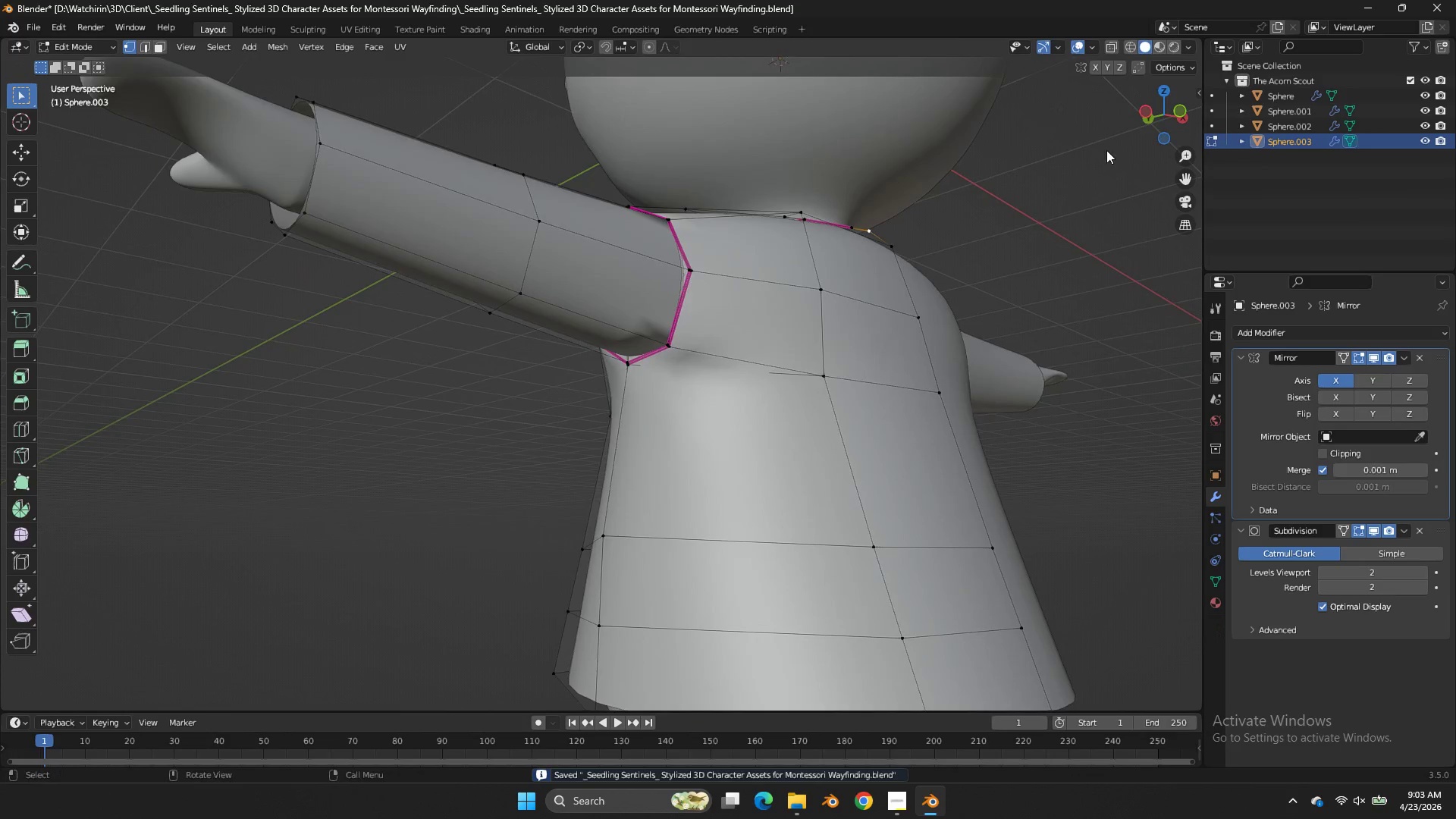 
left_click_drag(start_coordinate=[1053, 93], to_coordinate=[1146, 115])
 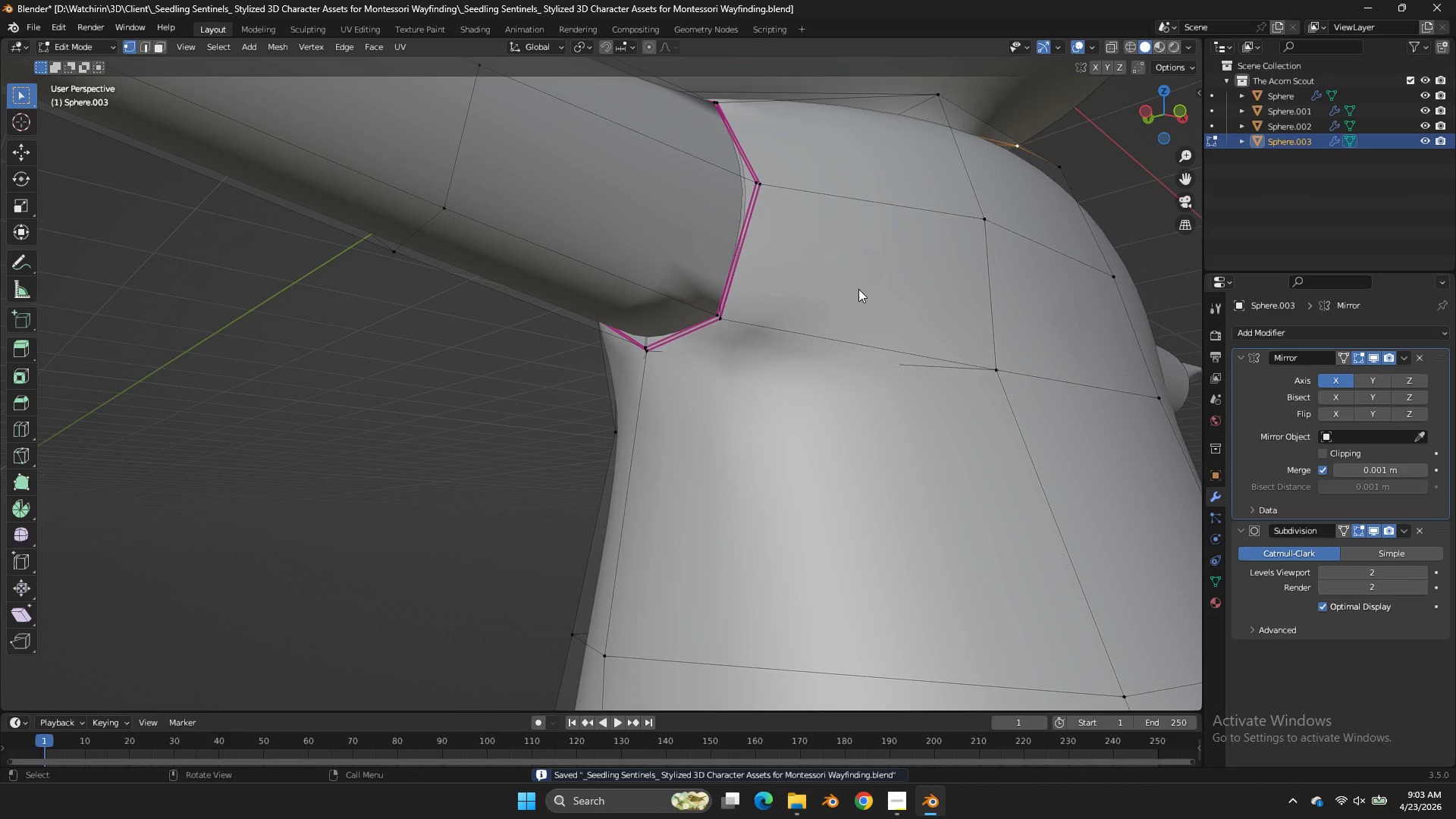 
left_click([763, 377])
 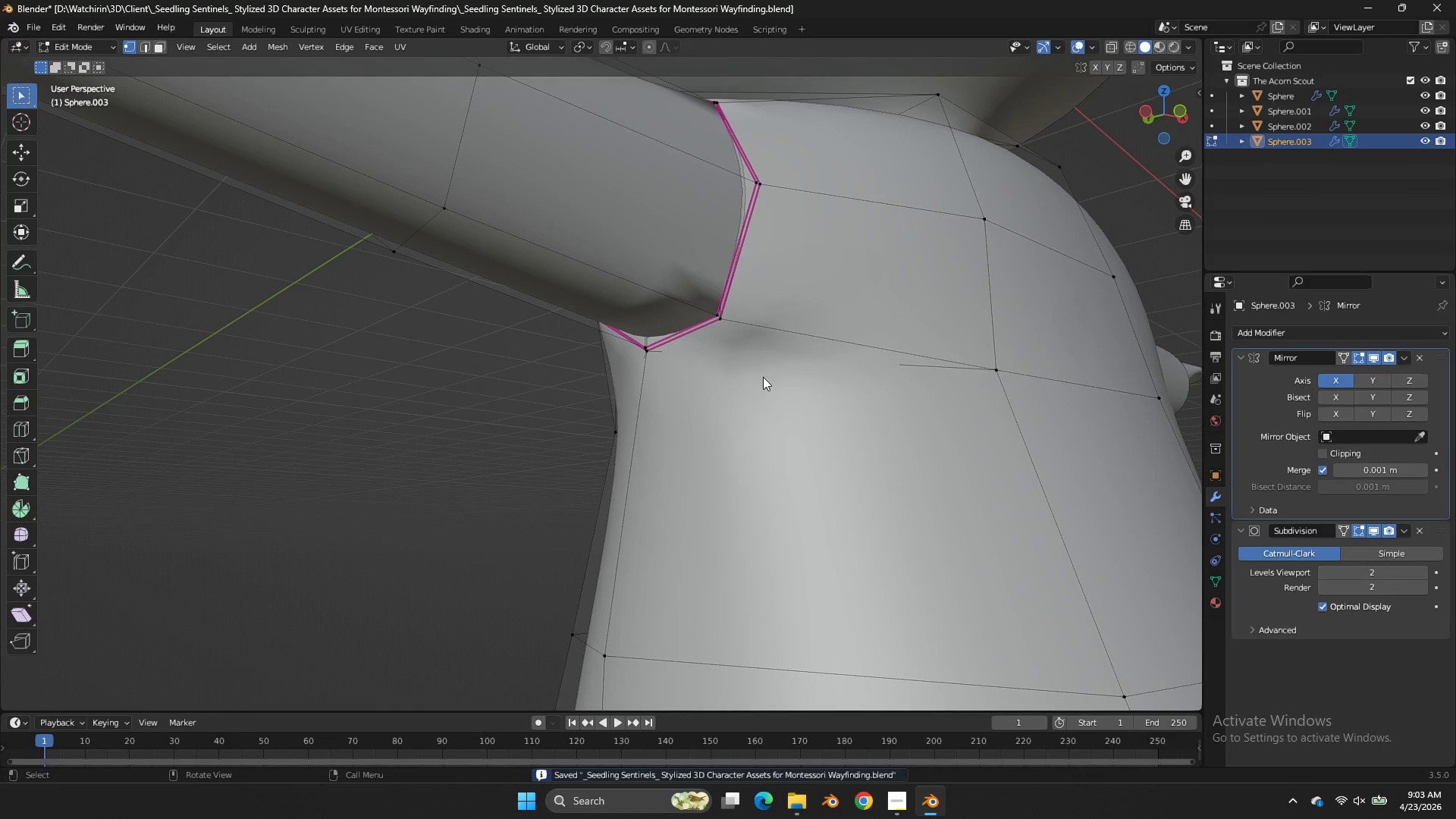 
scroll: coordinate [858, 289], scroll_direction: up, amount: 2.0
 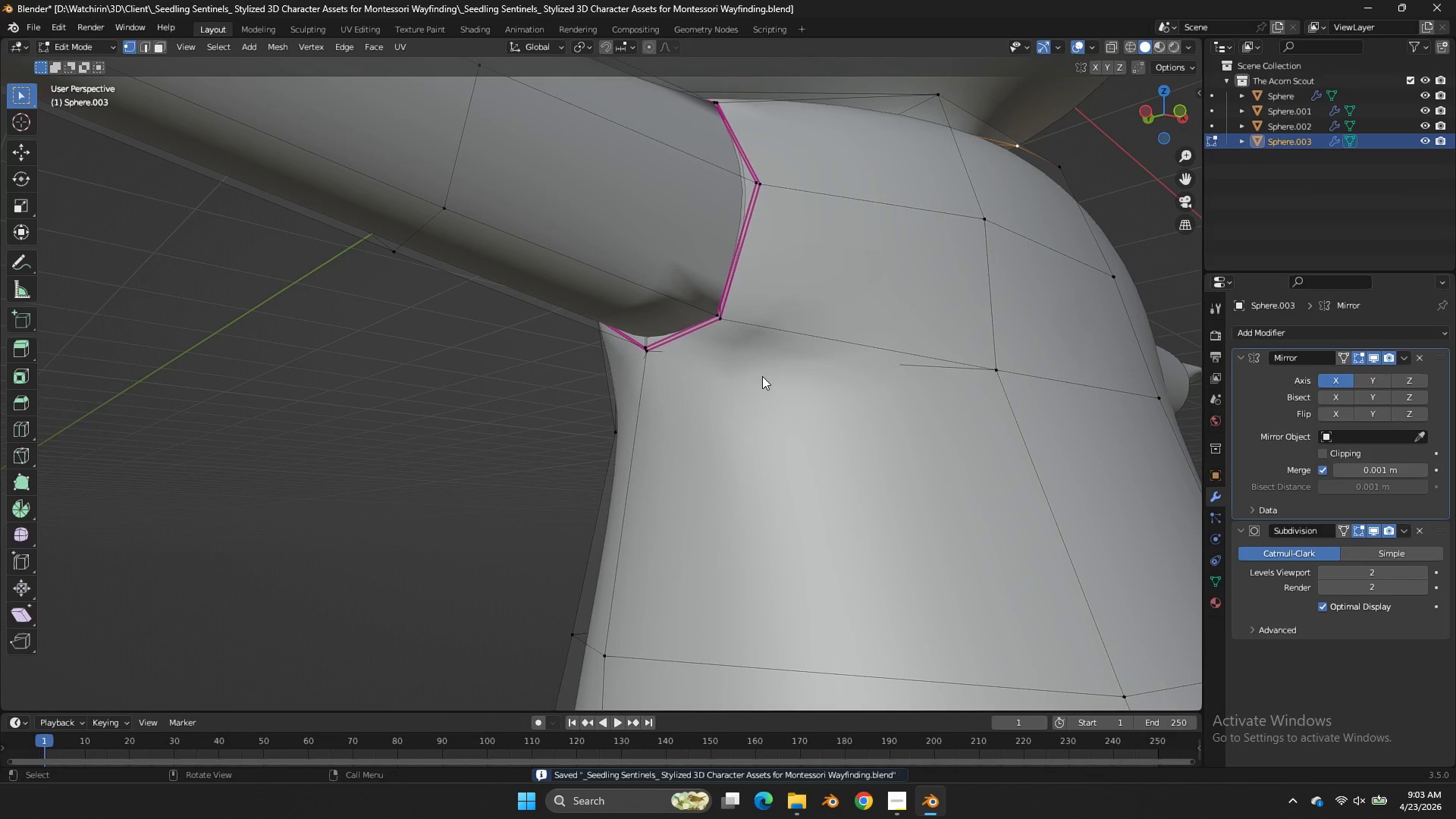 
double_click([763, 377])
 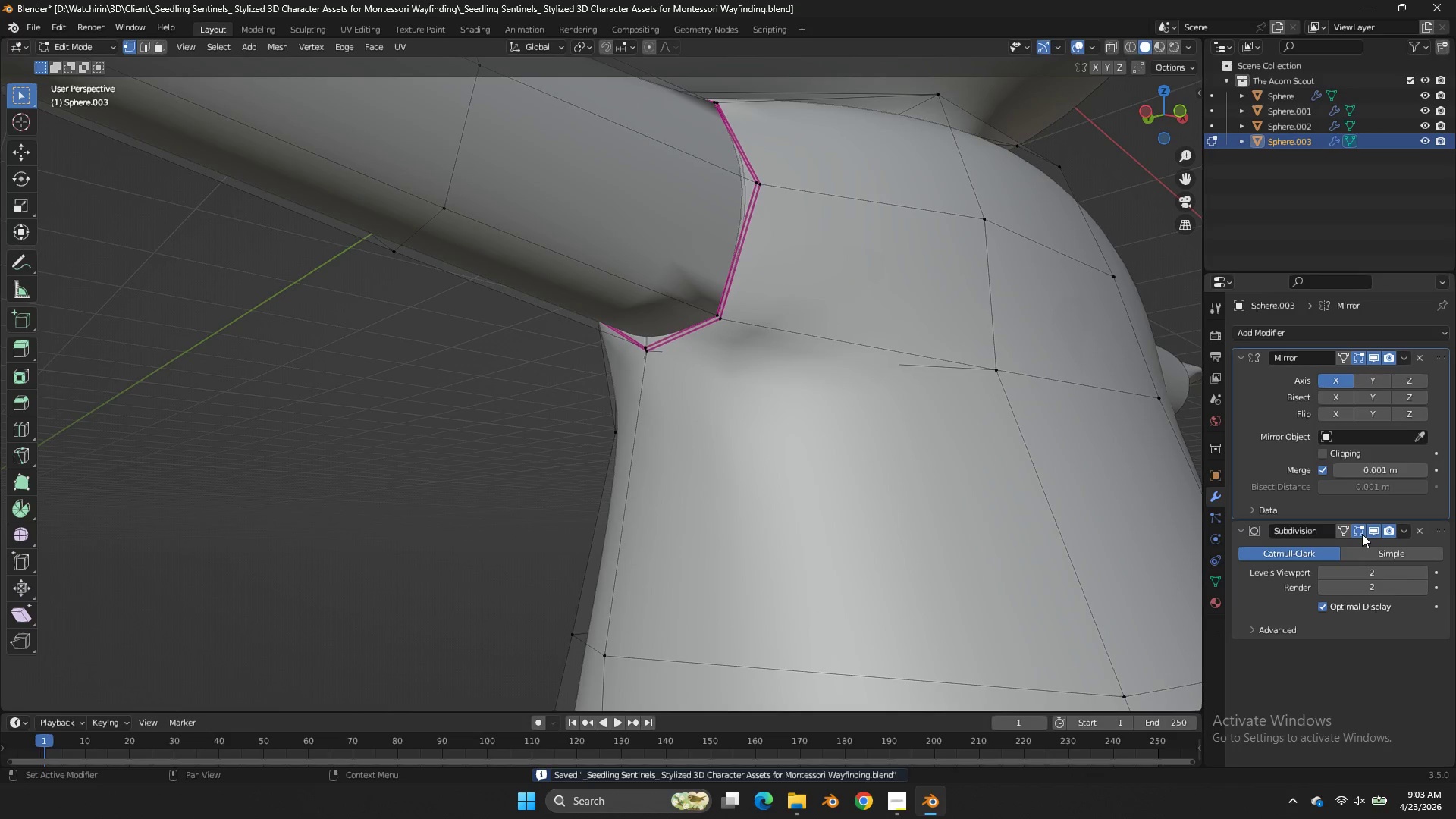 
left_click([1353, 533])
 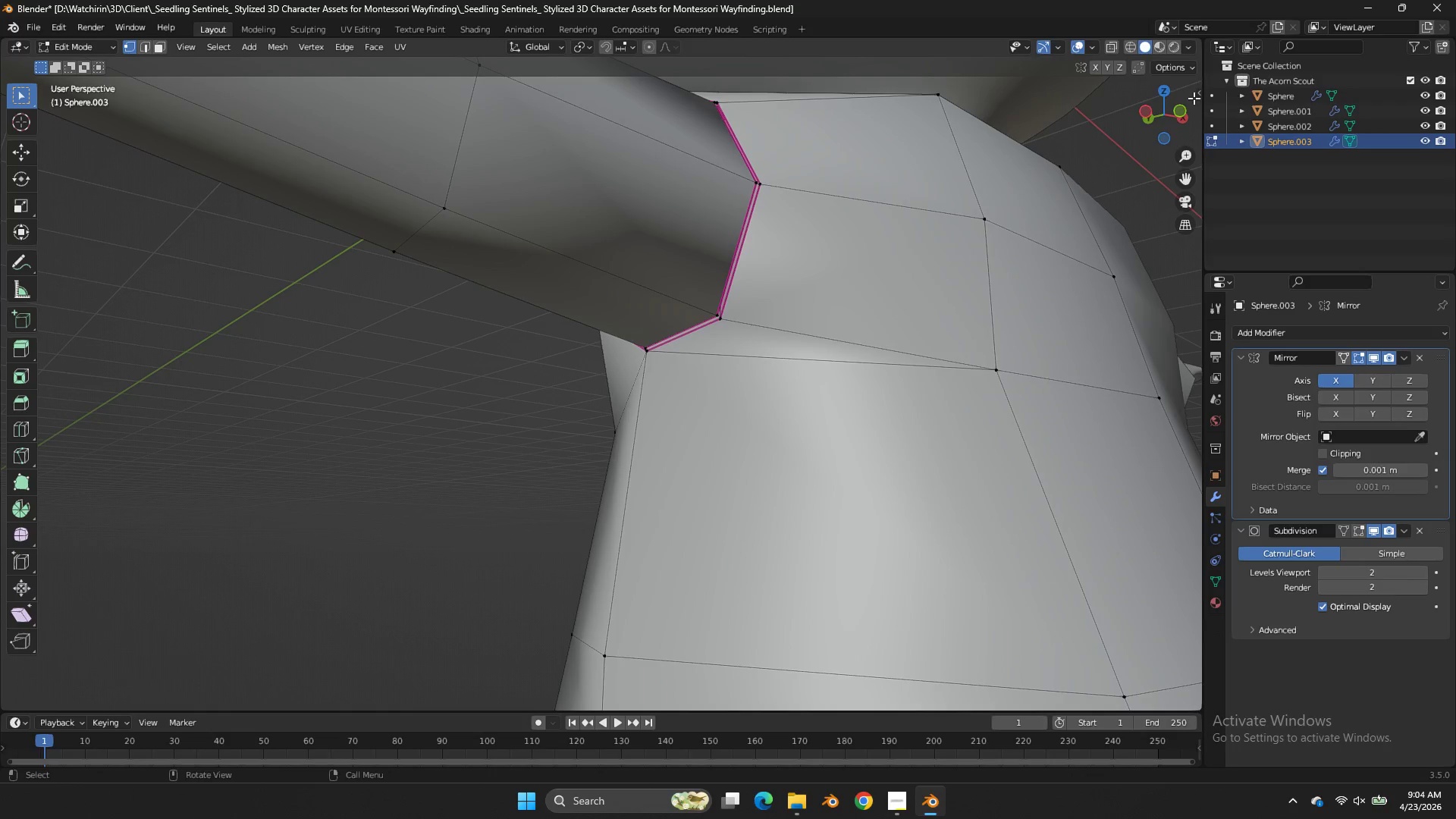 
left_click_drag(start_coordinate=[1157, 110], to_coordinate=[49, 120])
 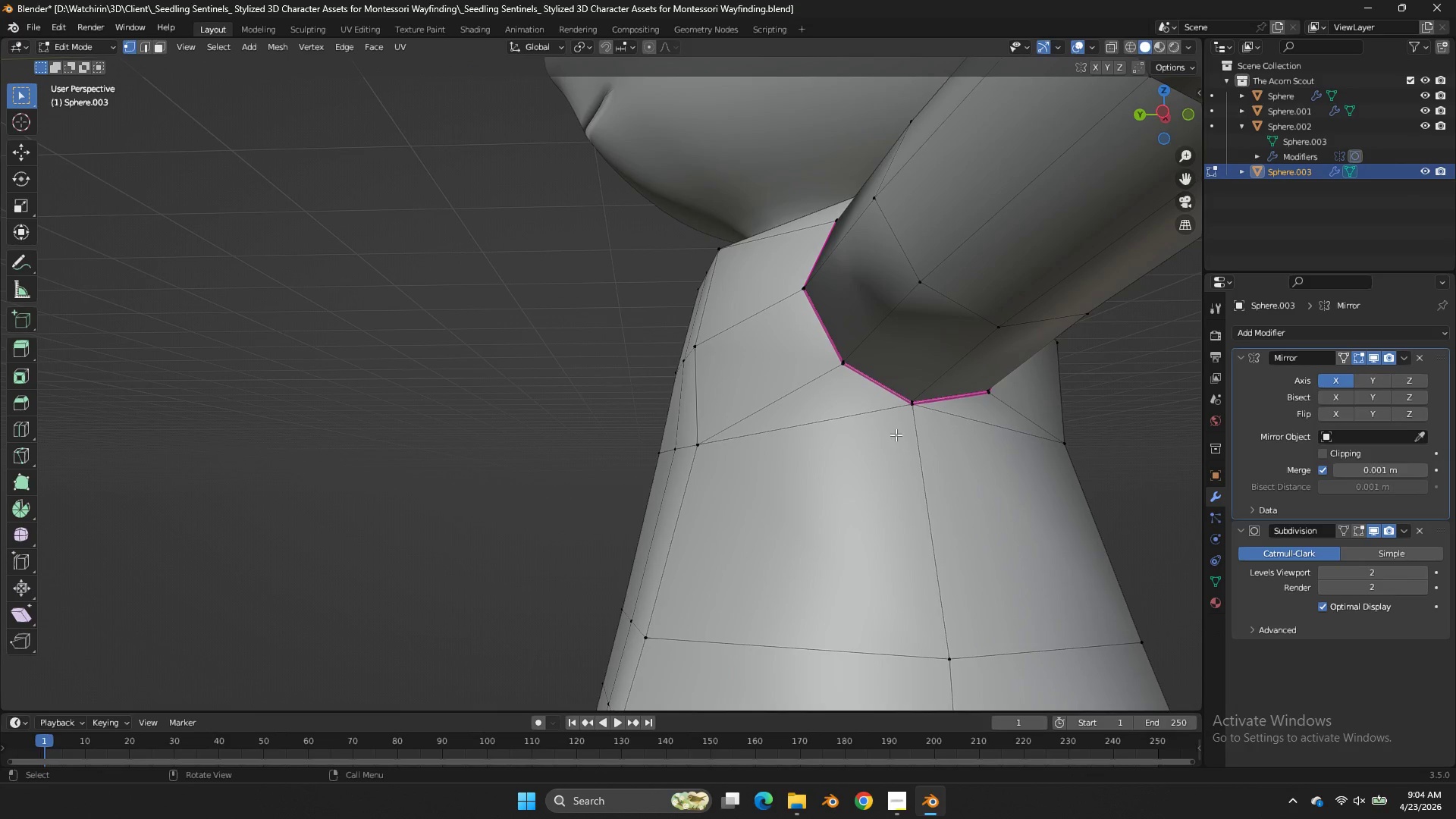 
double_click([896, 435])
 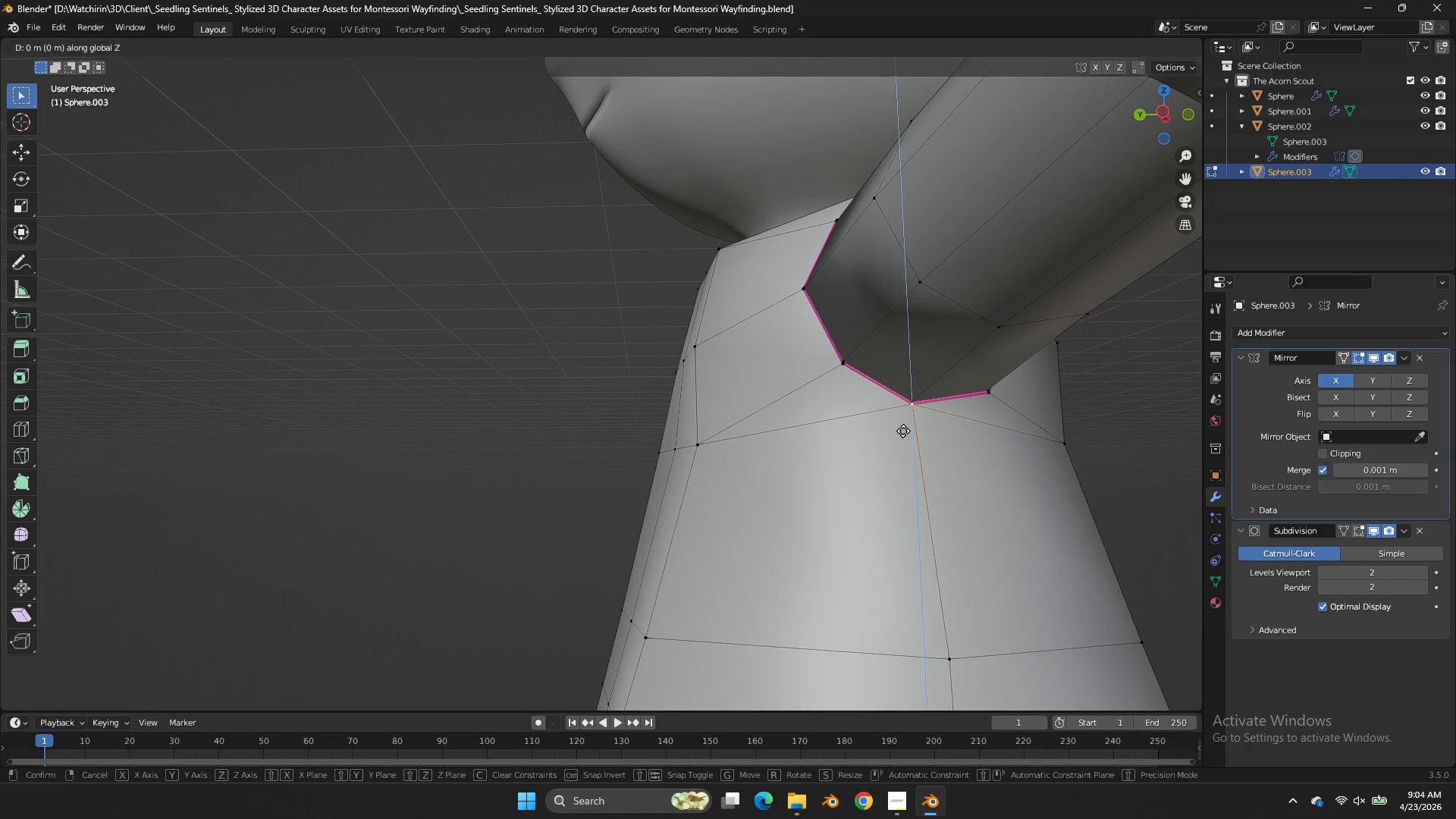 
type(gz)
 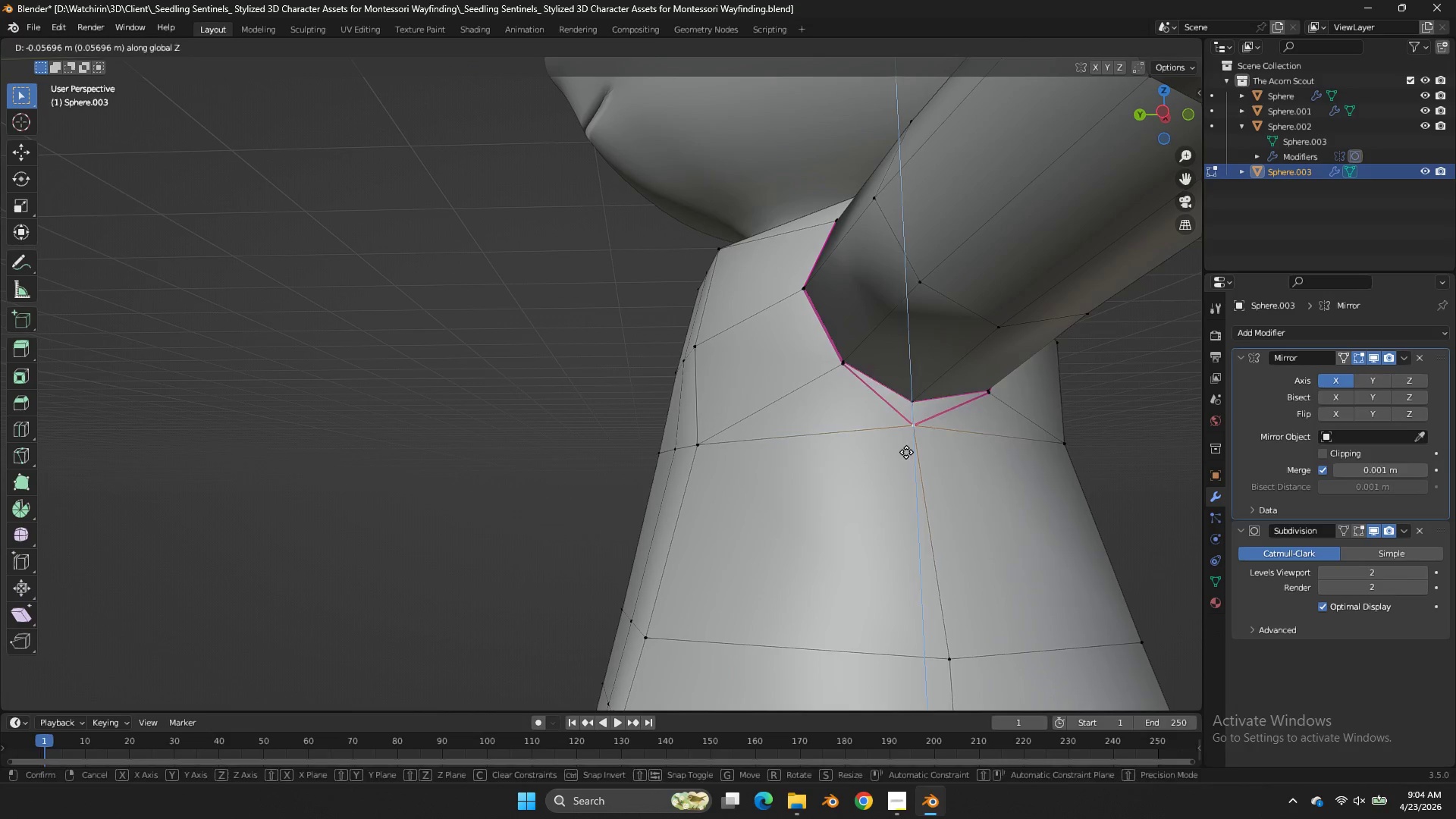 
right_click([906, 452])
 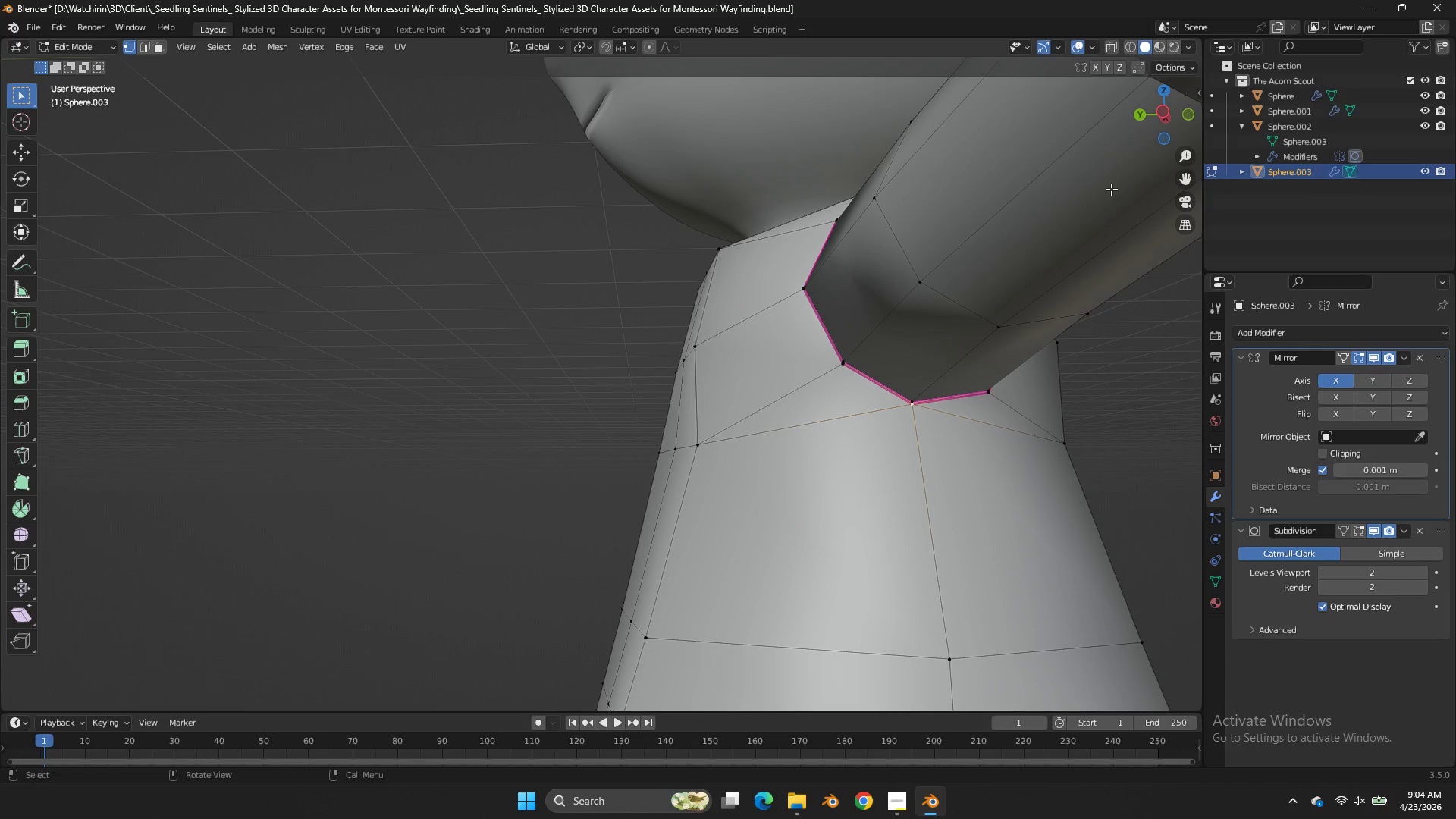 
left_click_drag(start_coordinate=[1150, 133], to_coordinate=[52, 172])
 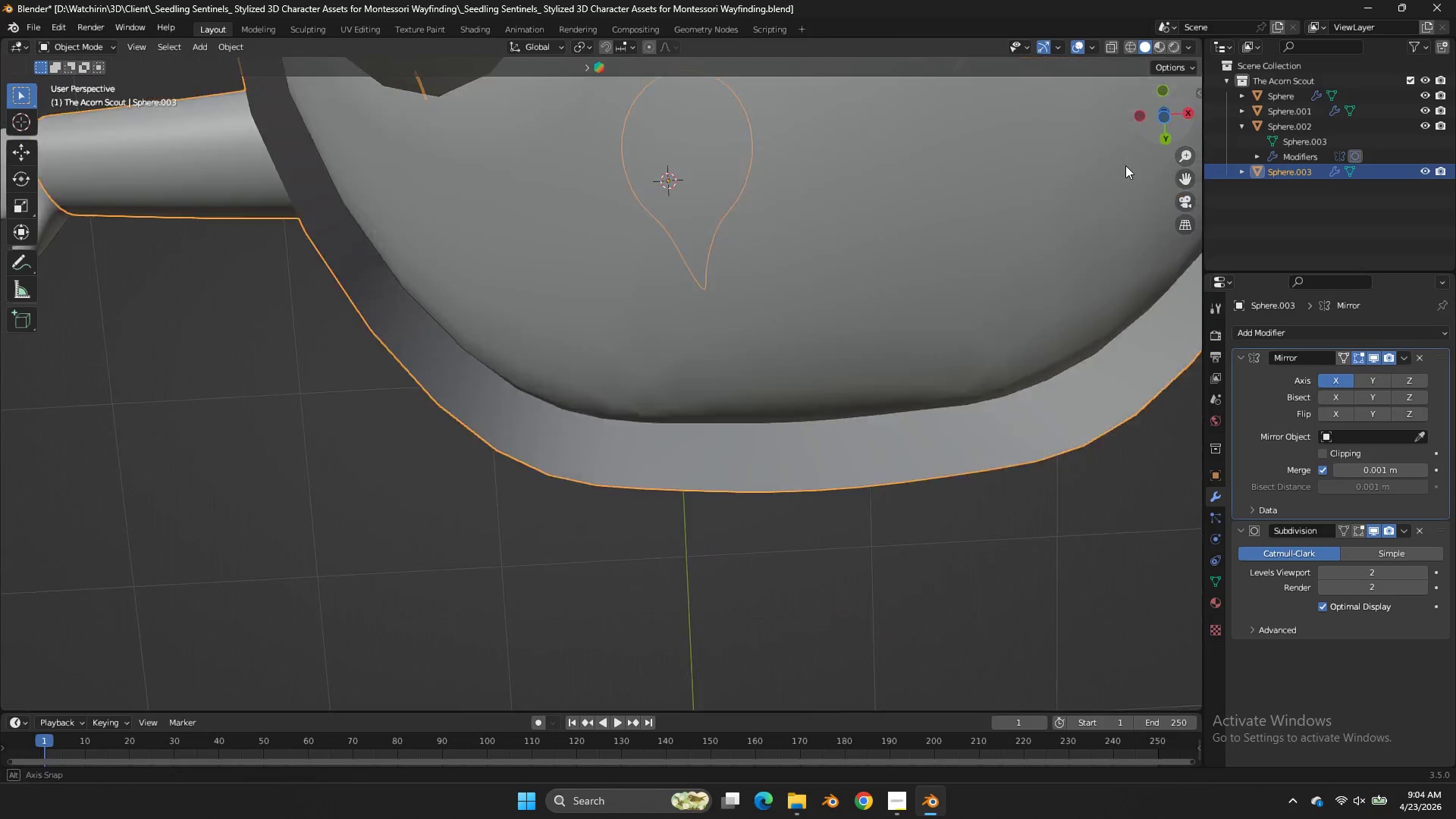 
left_click([1156, 131])
 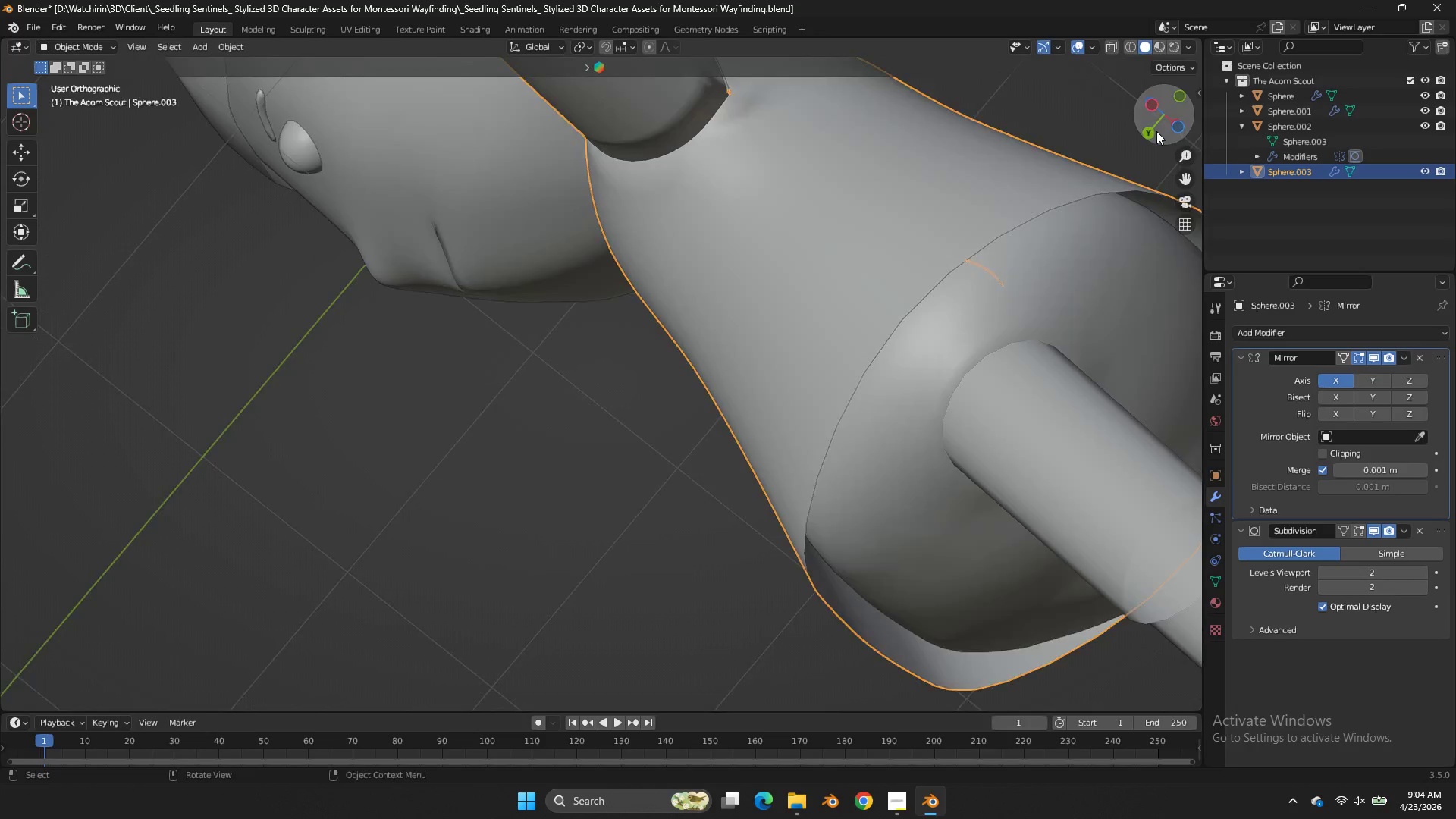 
key(Tab)
 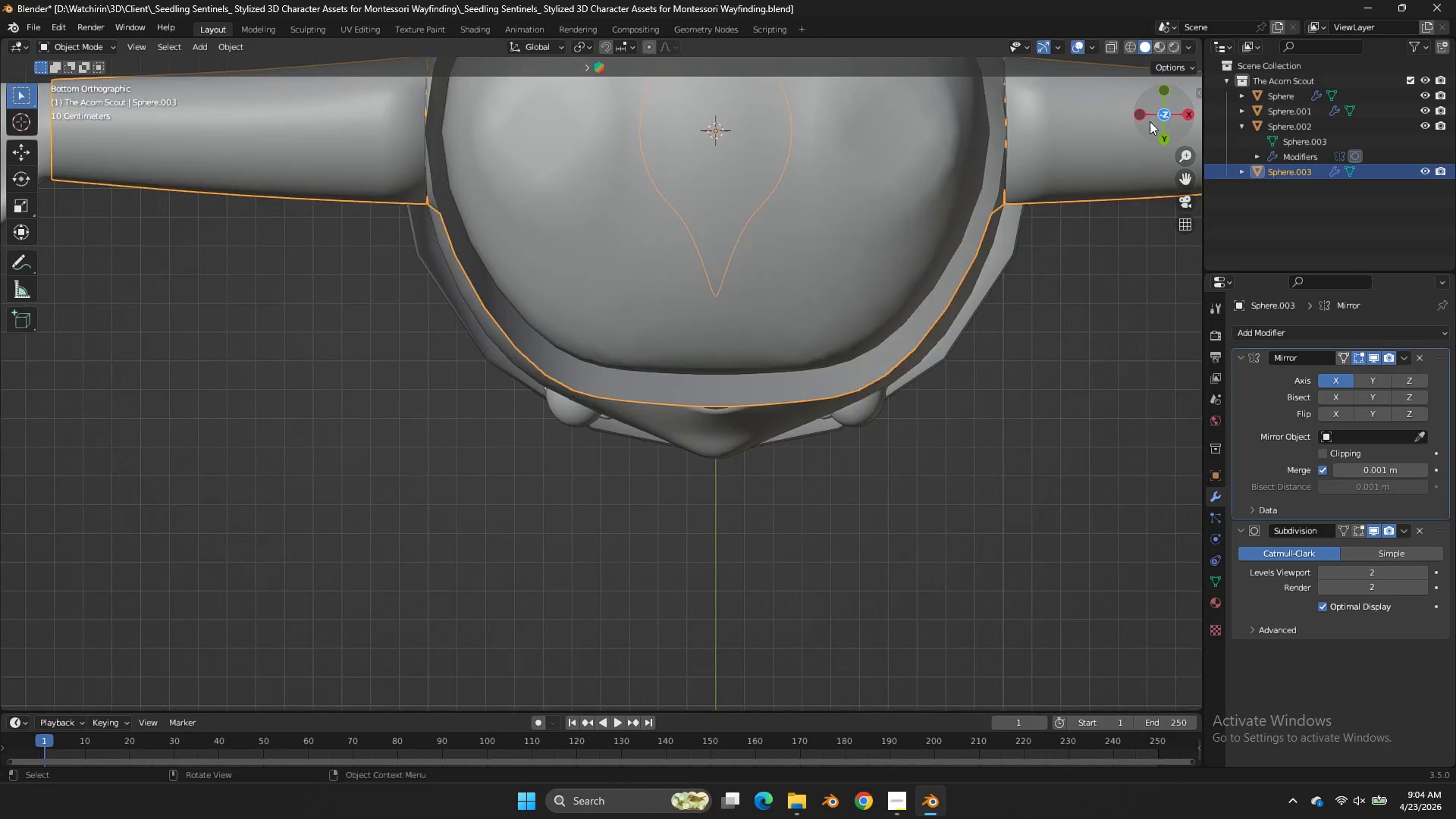 
left_click_drag(start_coordinate=[1150, 121], to_coordinate=[42, 295])
 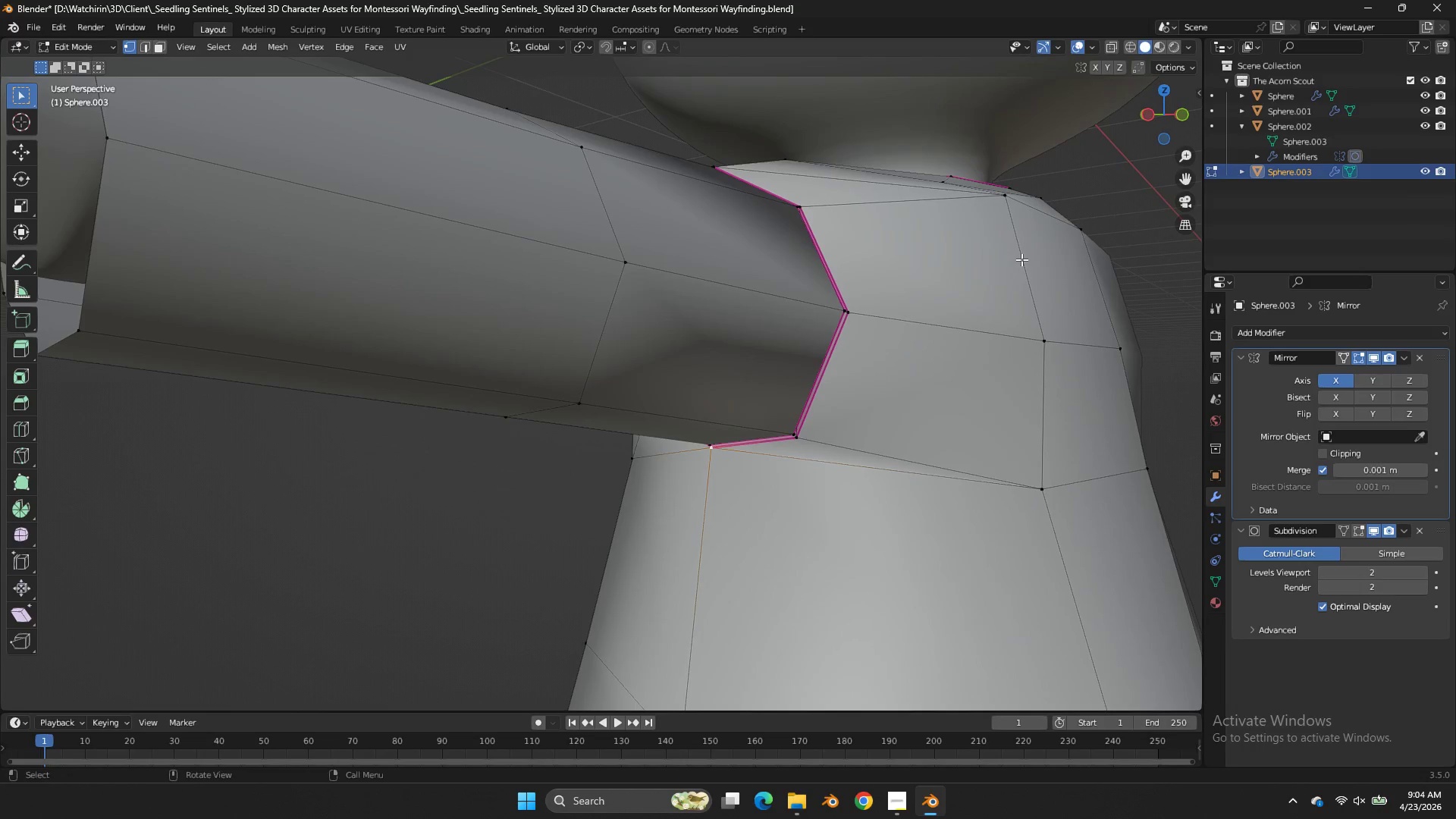 
key(Tab)
 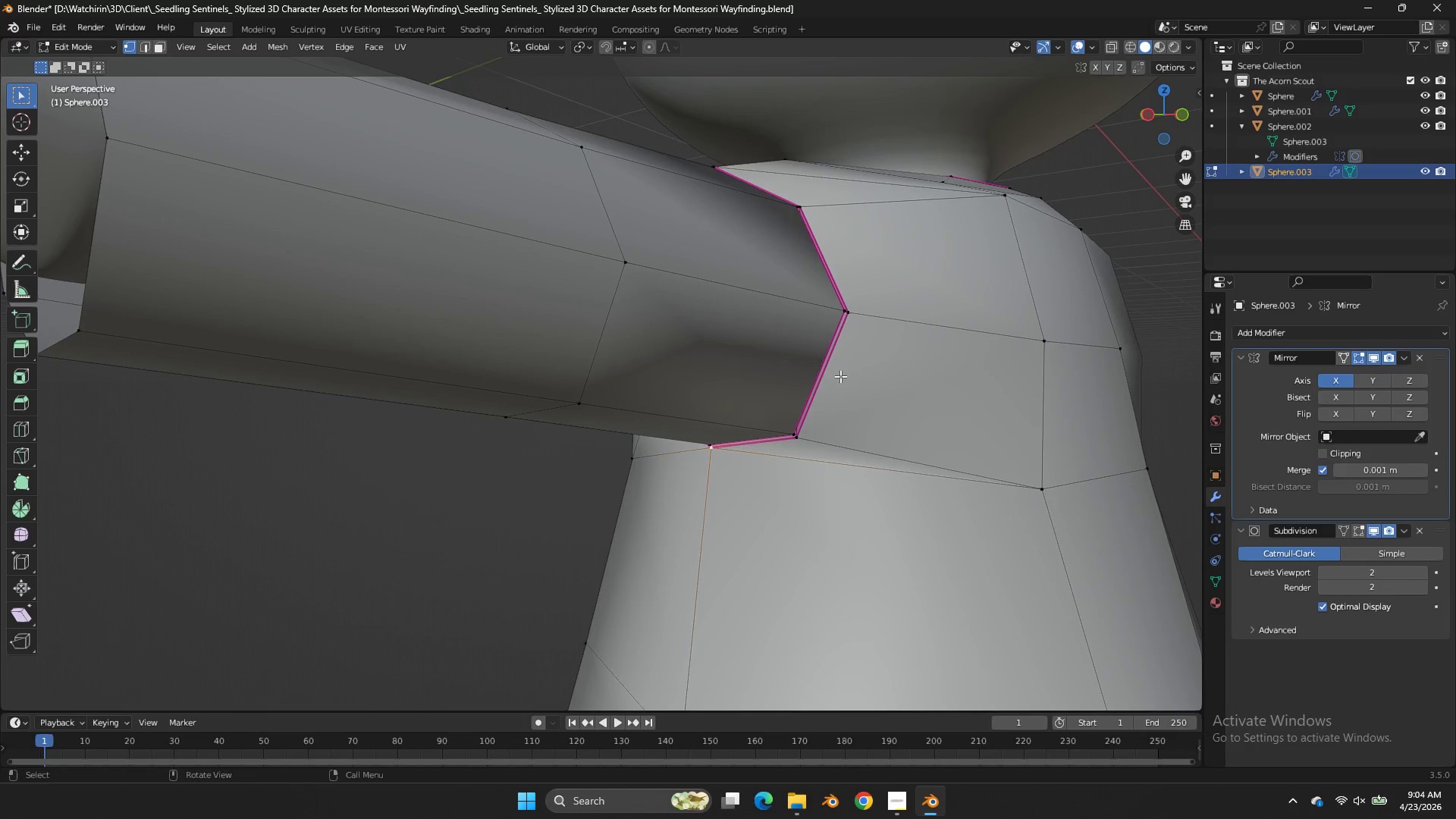 
key(Tab)
 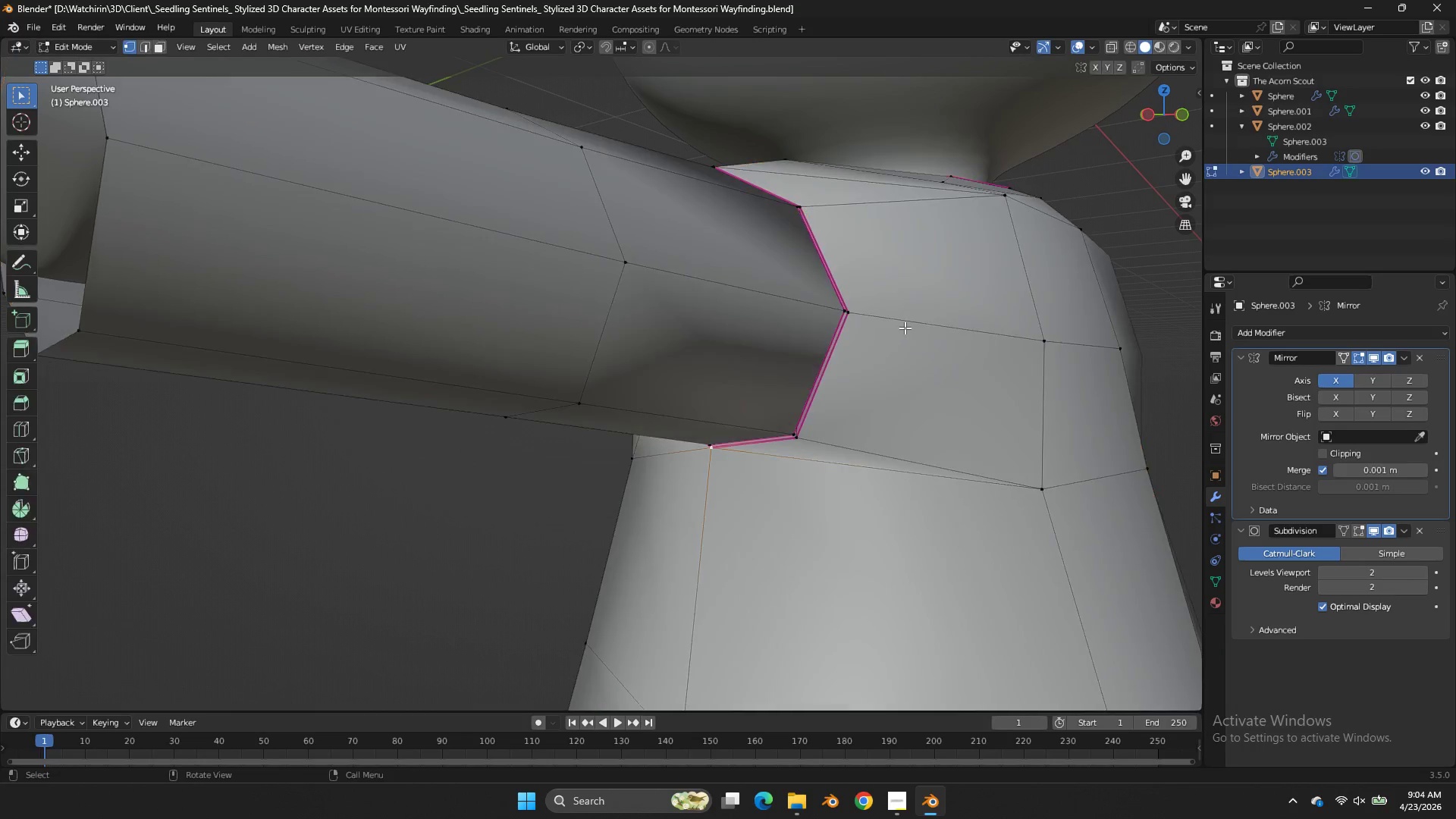 
key(Tab)
 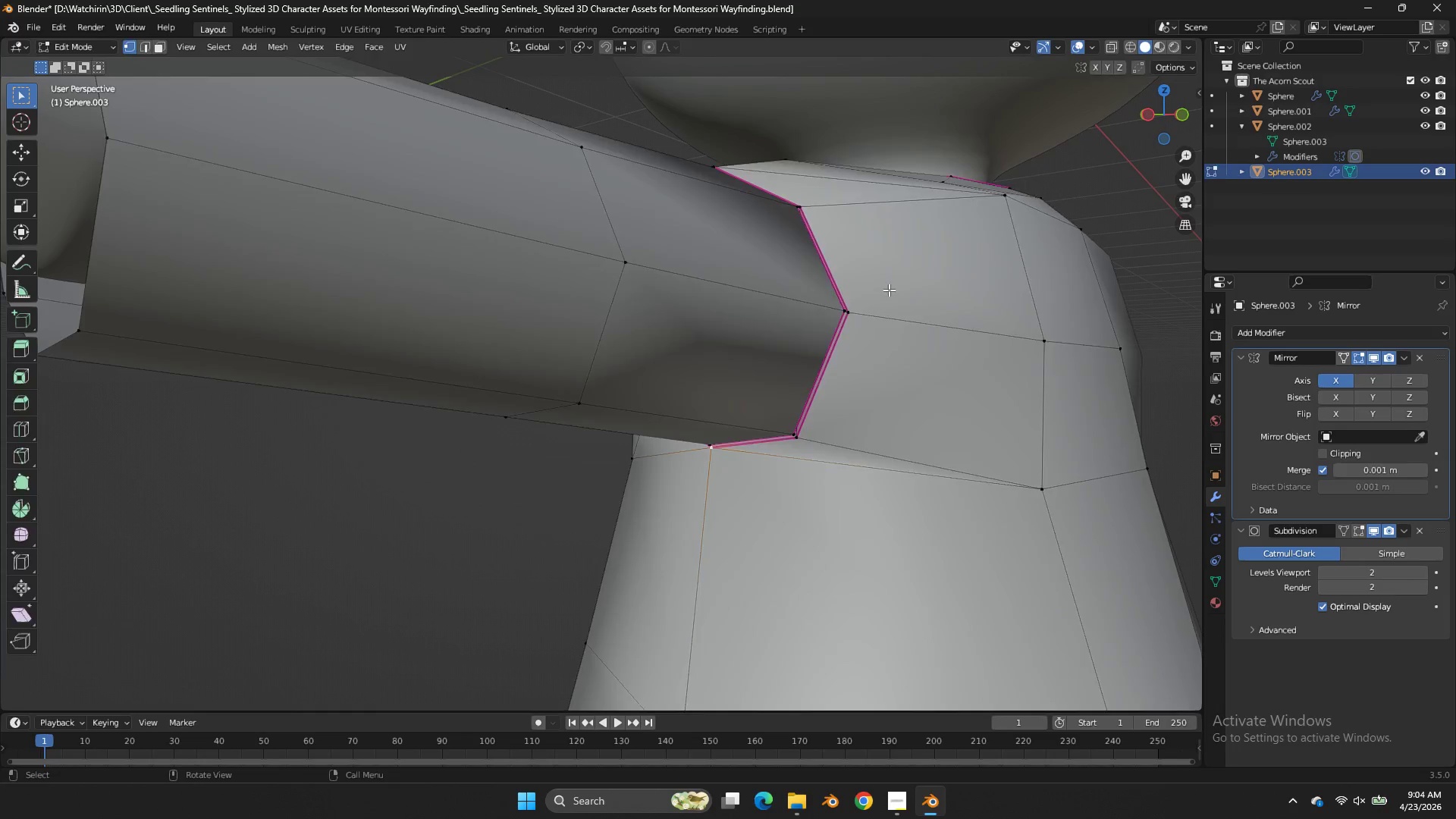 
key(Tab)
 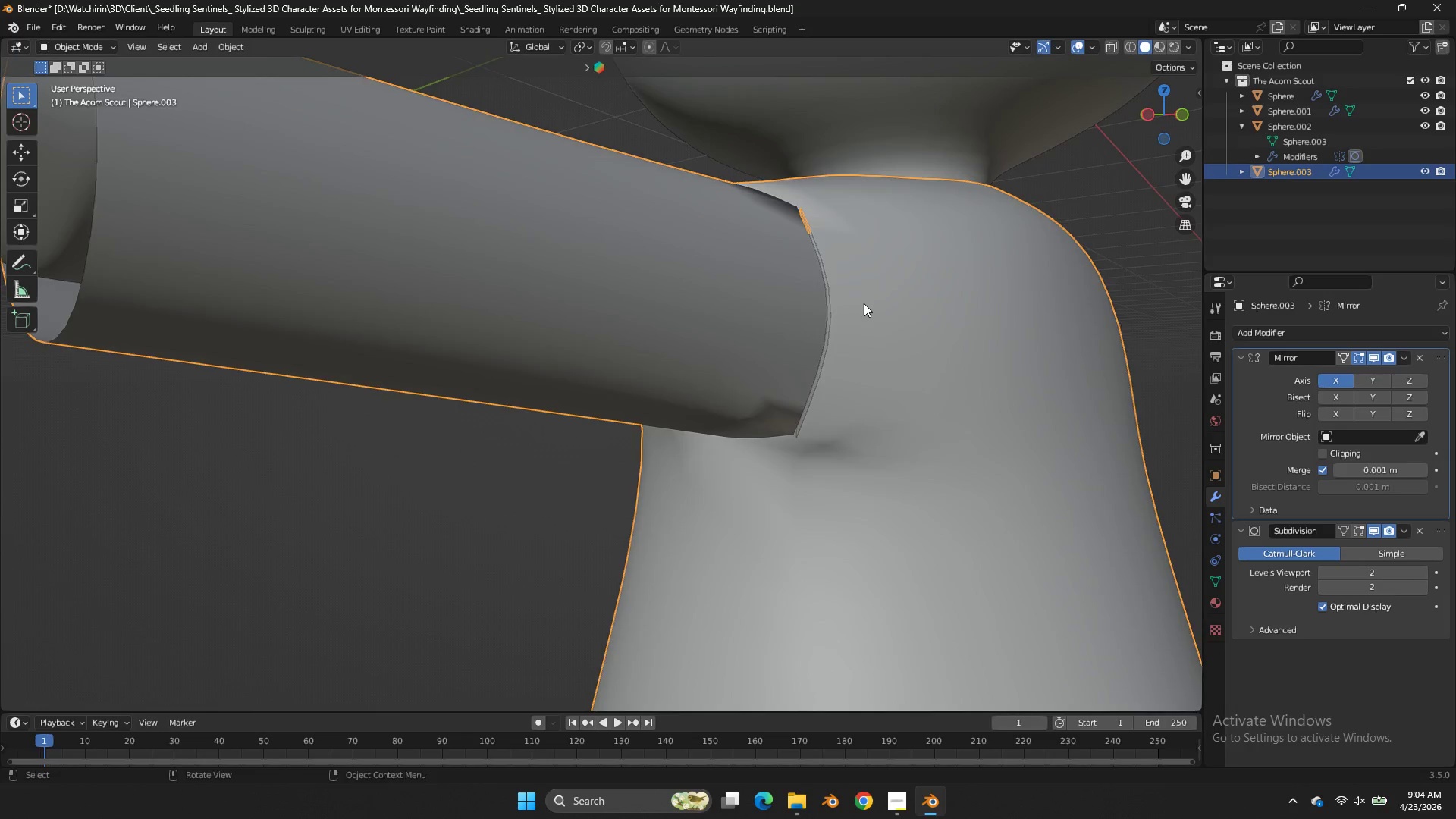 
key(Tab)
 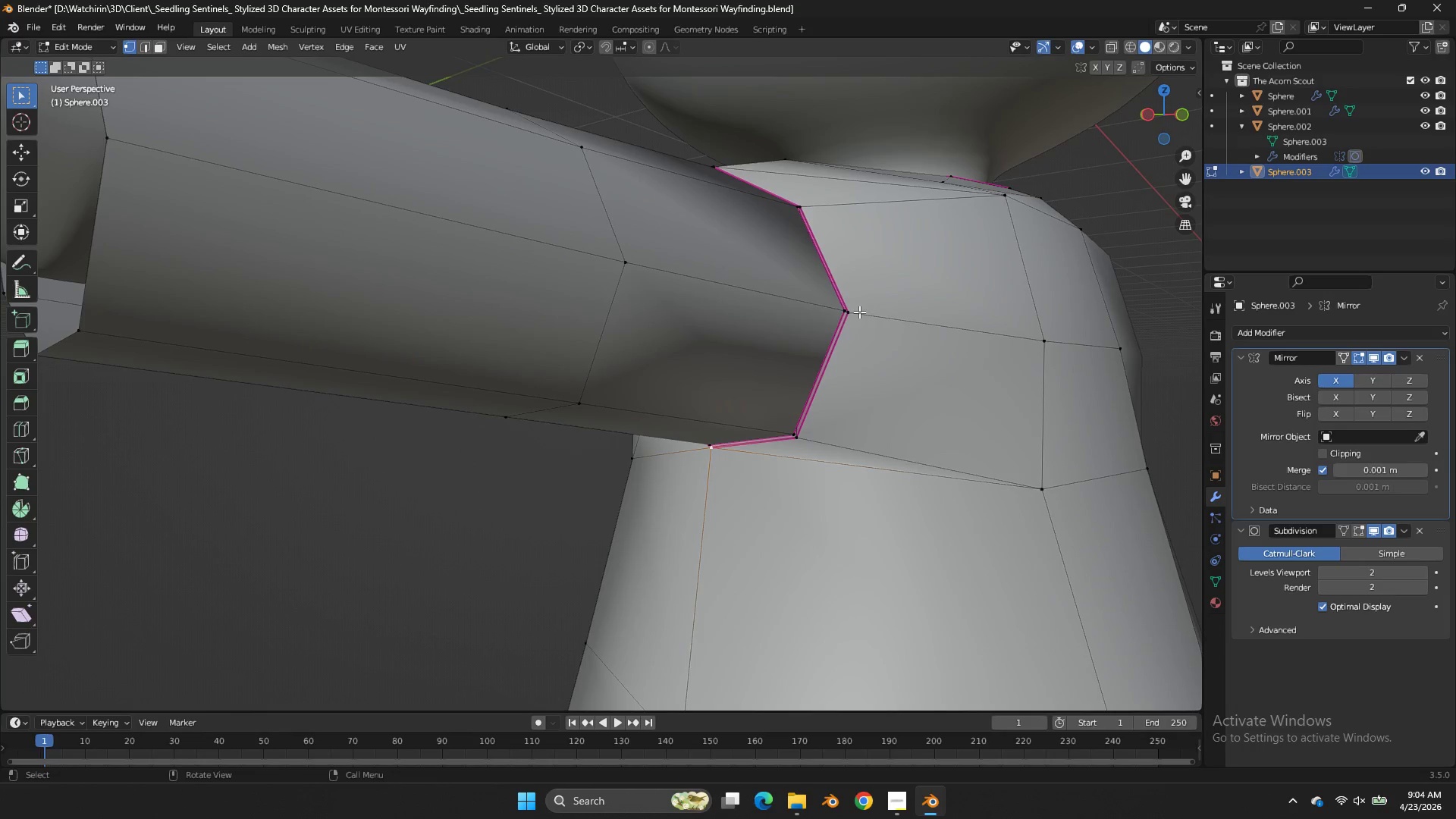 
left_click([859, 312])
 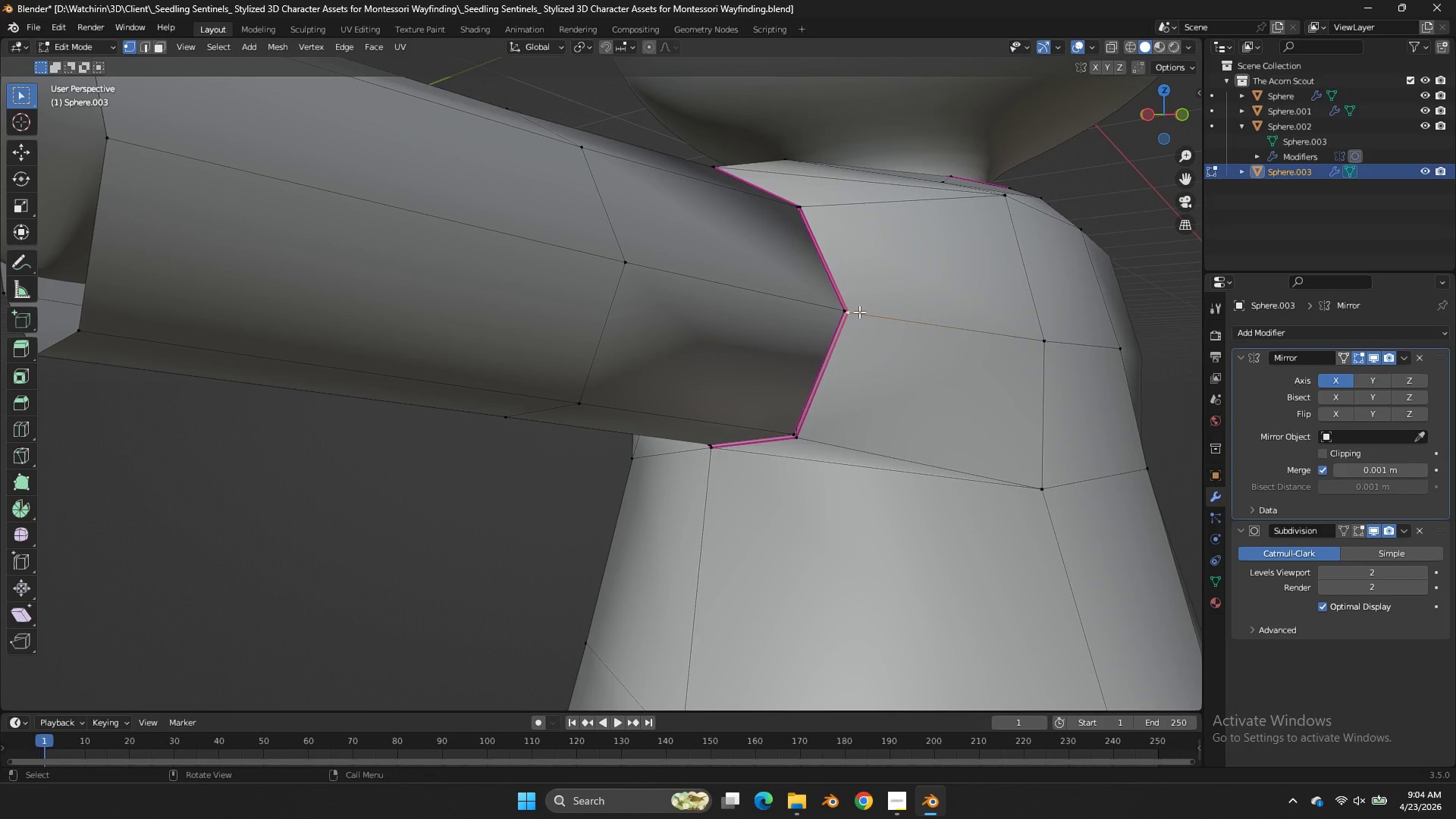 
key(F)
 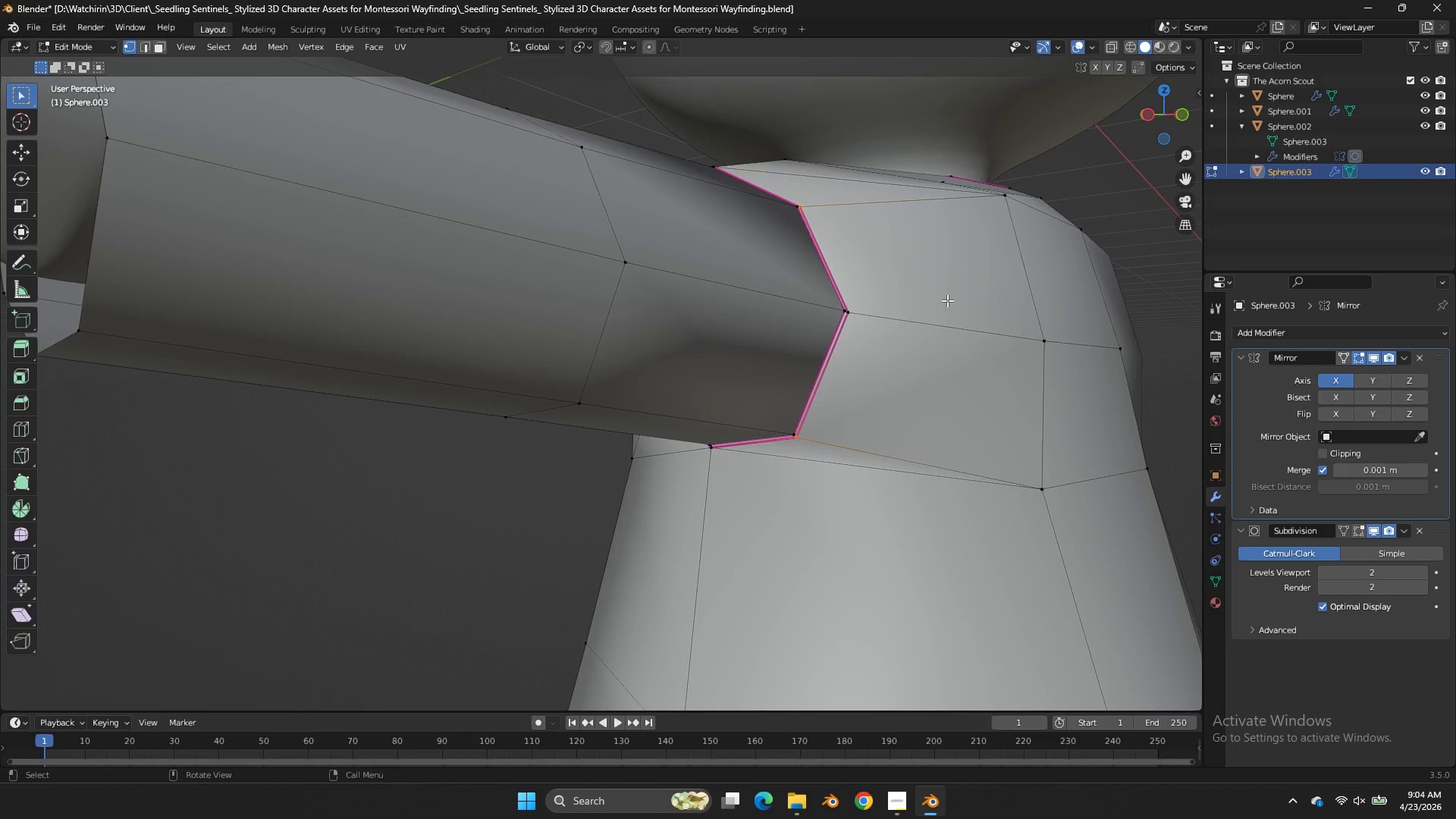 
key(Tab)
 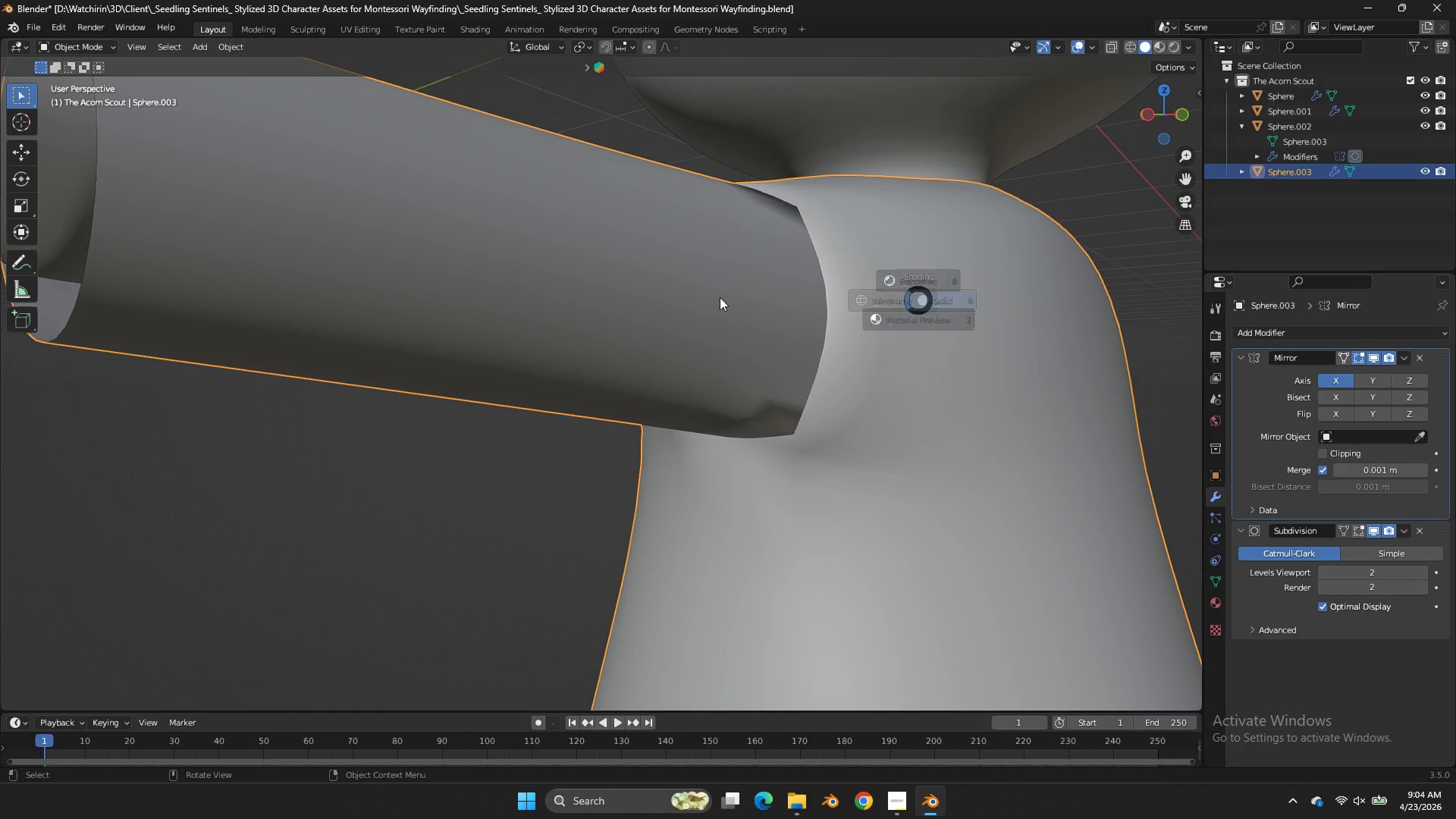 
key(Z)
 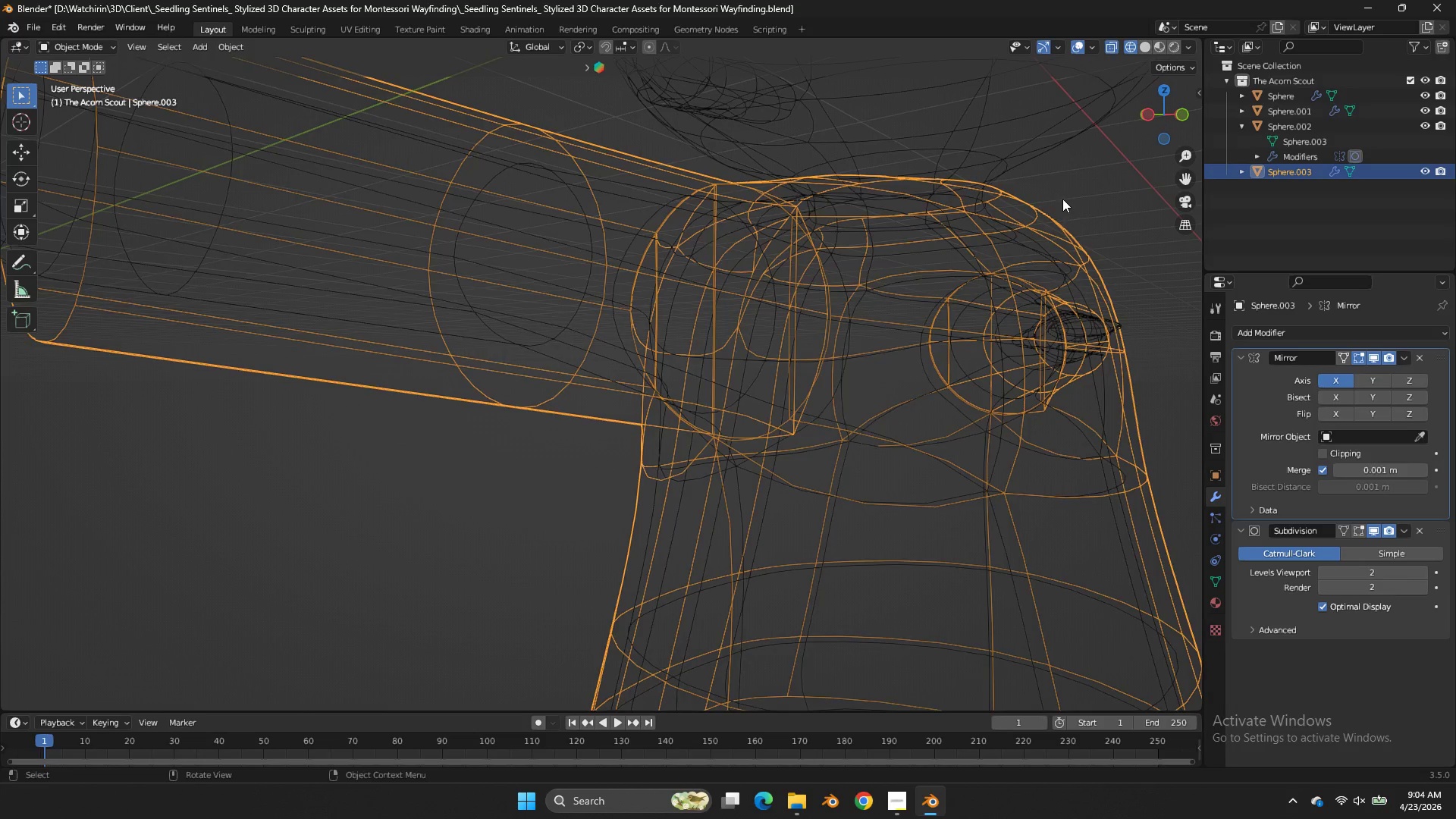 
key(Tab)
 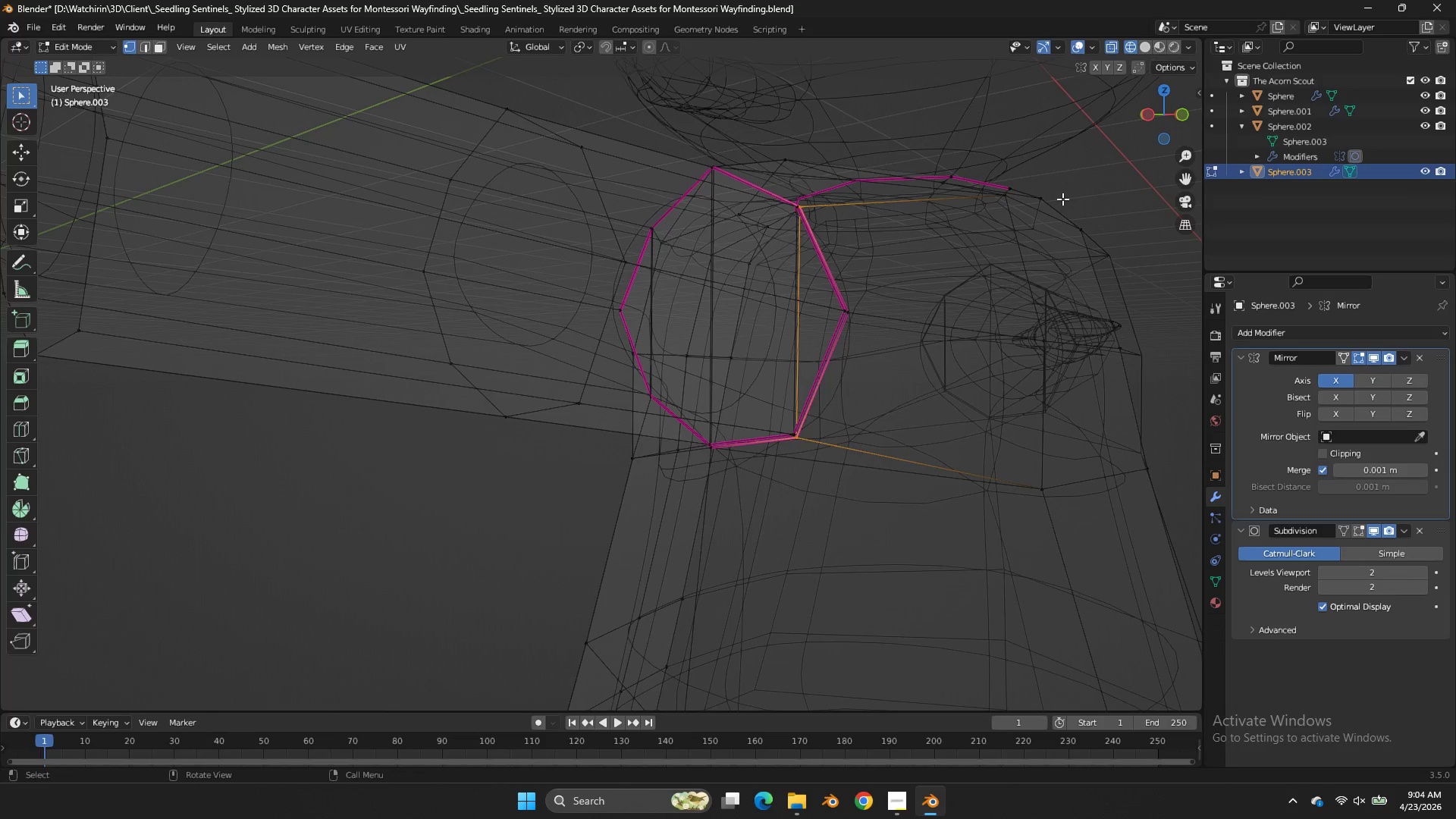 
key(F)
 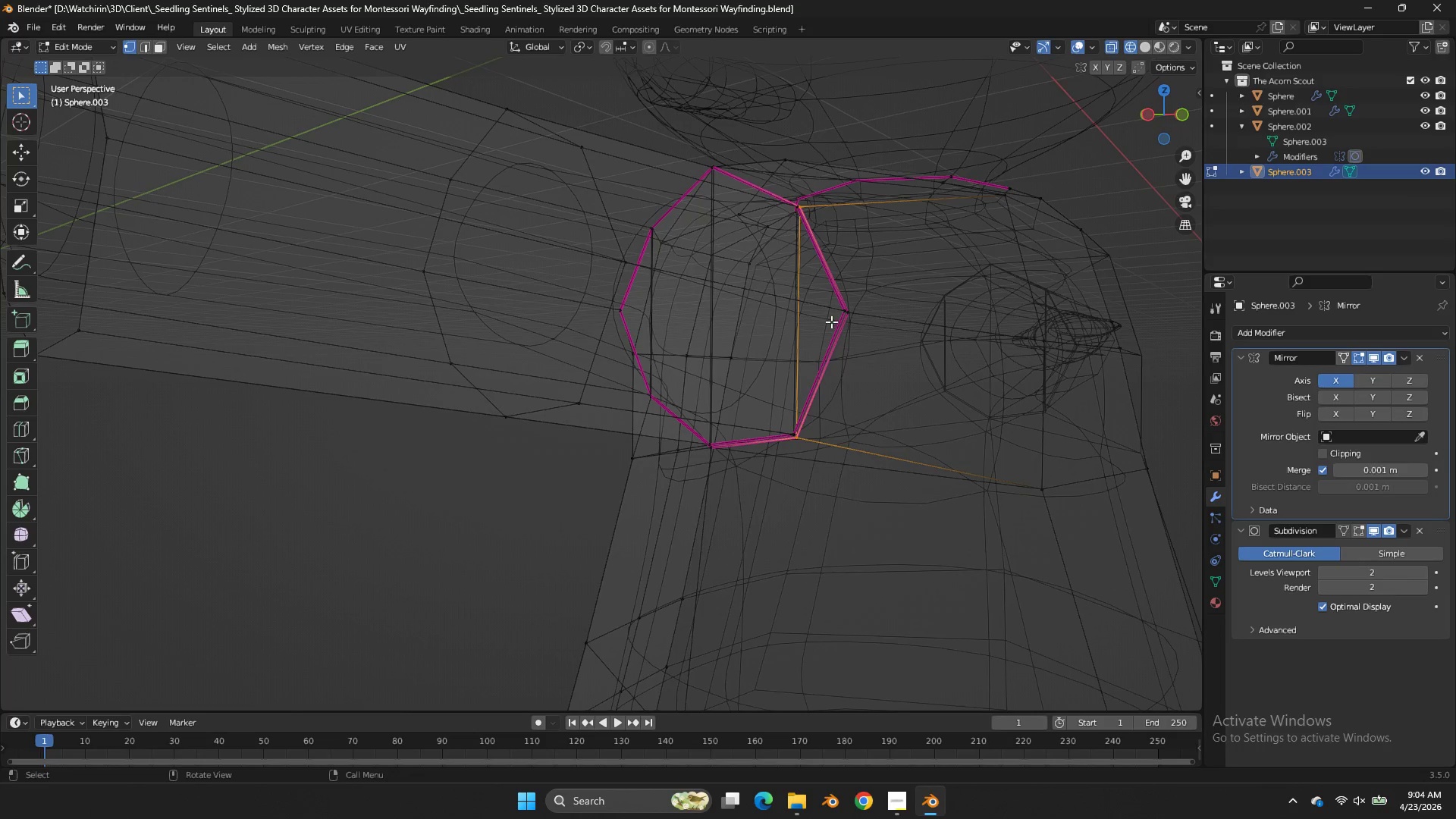 
left_click([831, 322])
 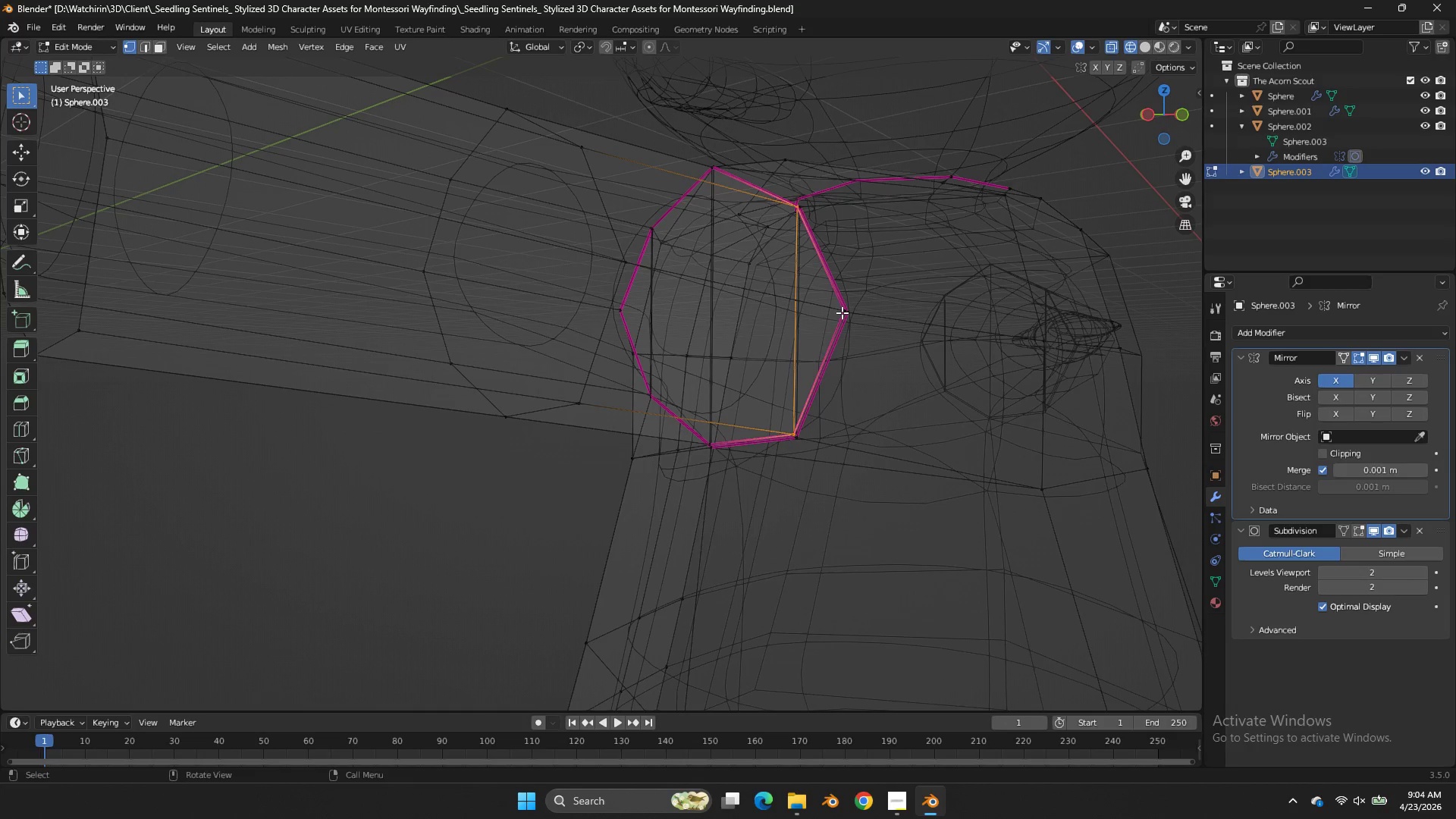 
type(ff)
key(Tab)
 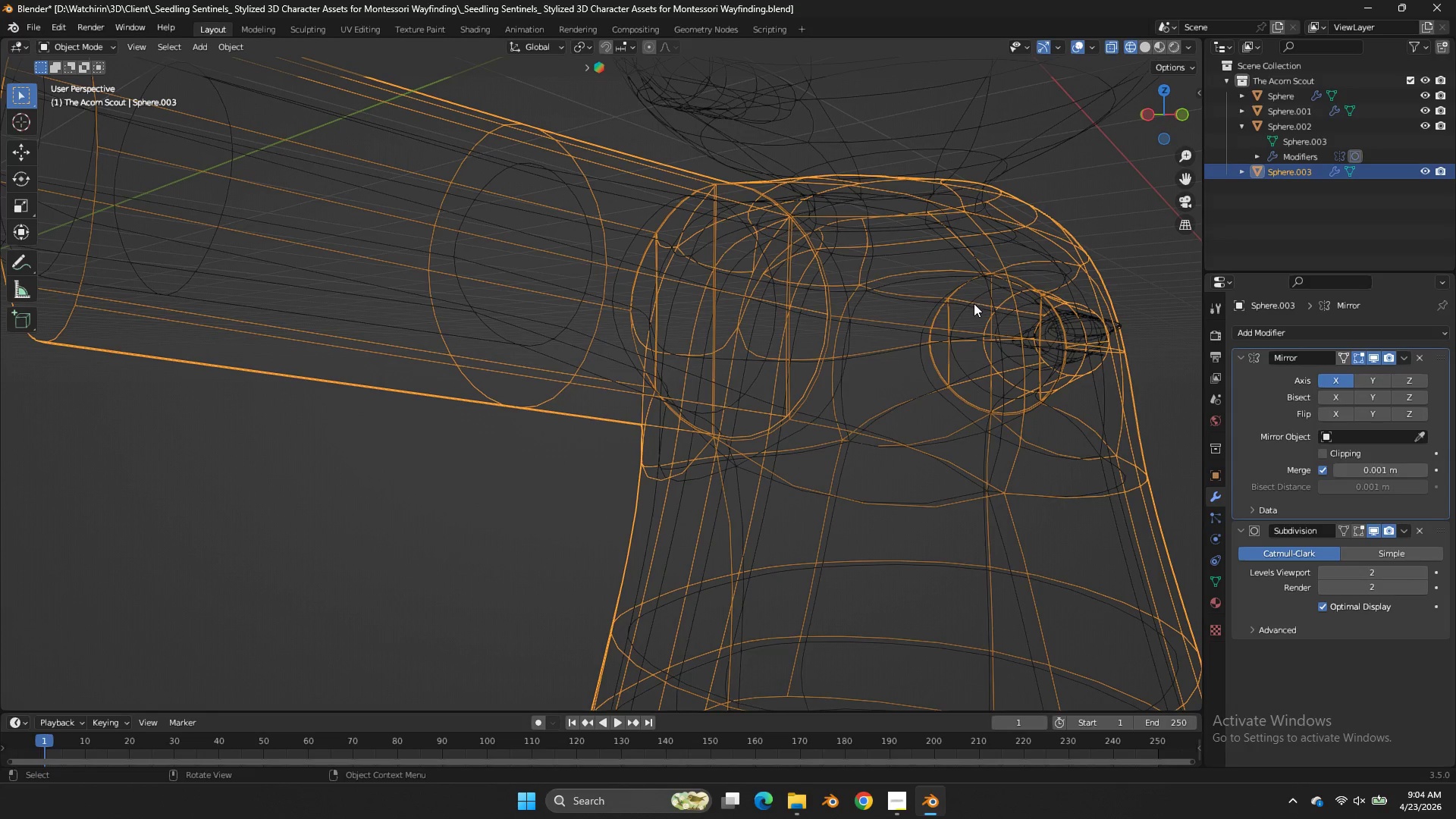 
key(Z)
 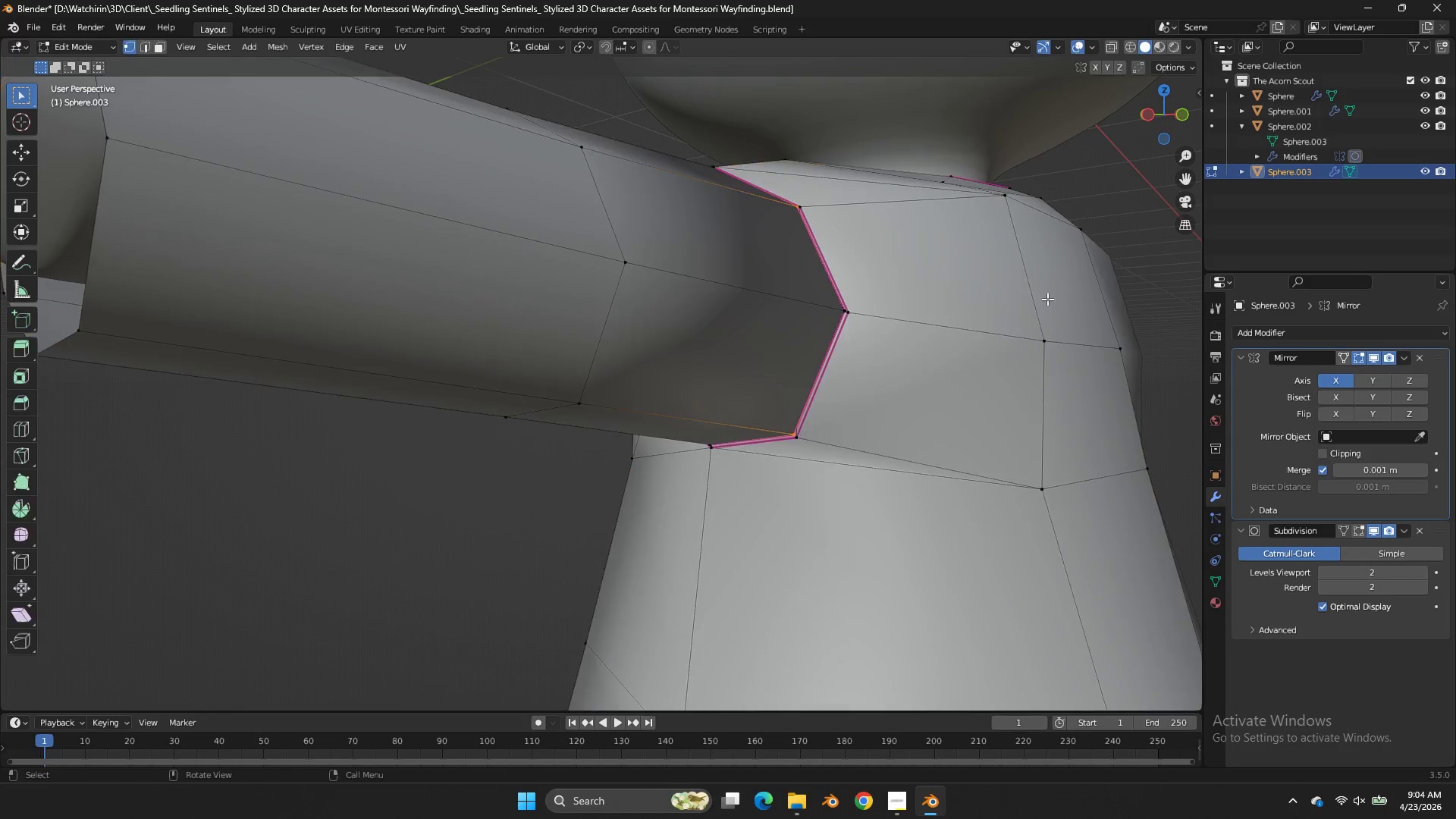 
key(Tab)
 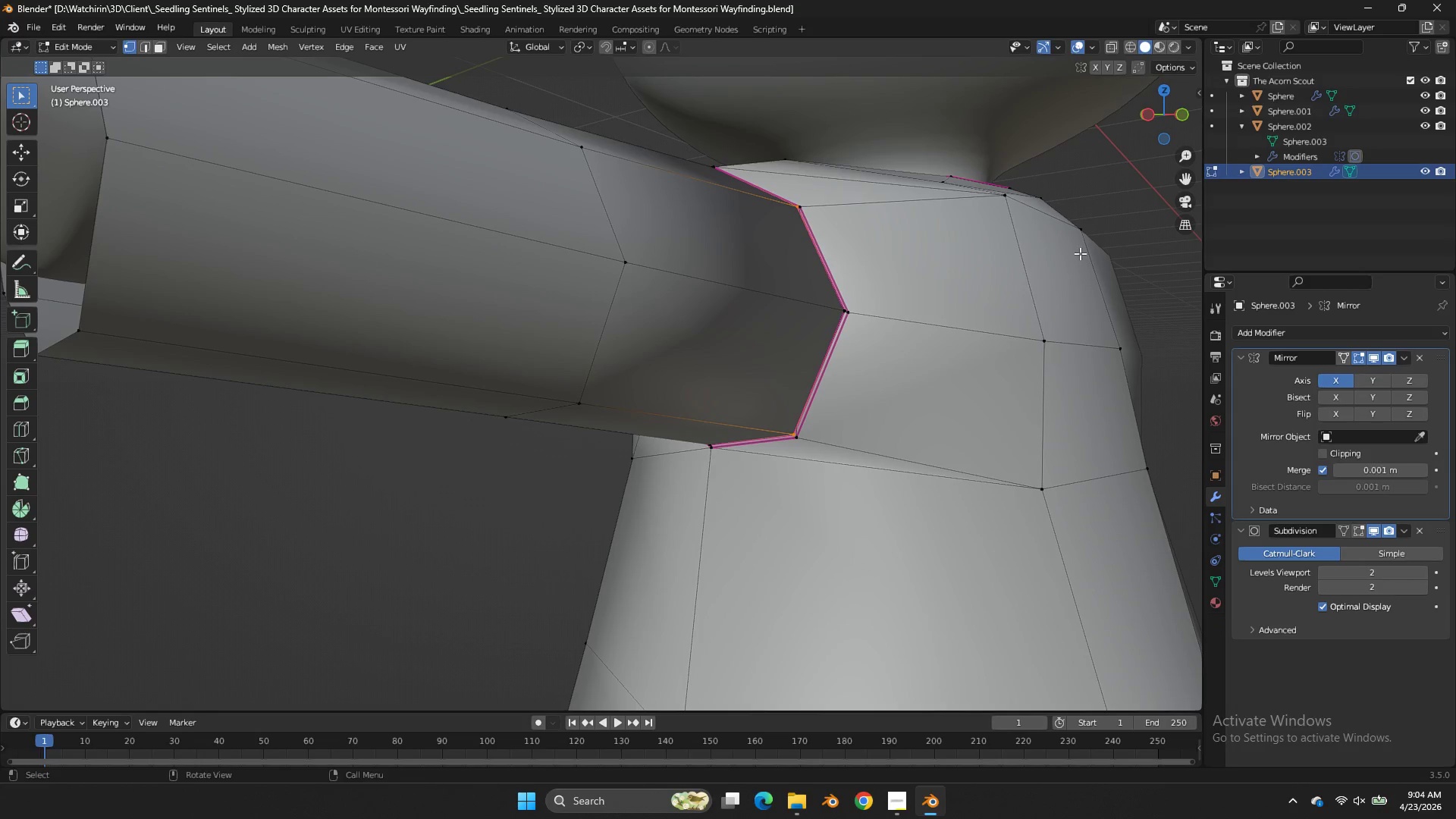 
key(Tab)
 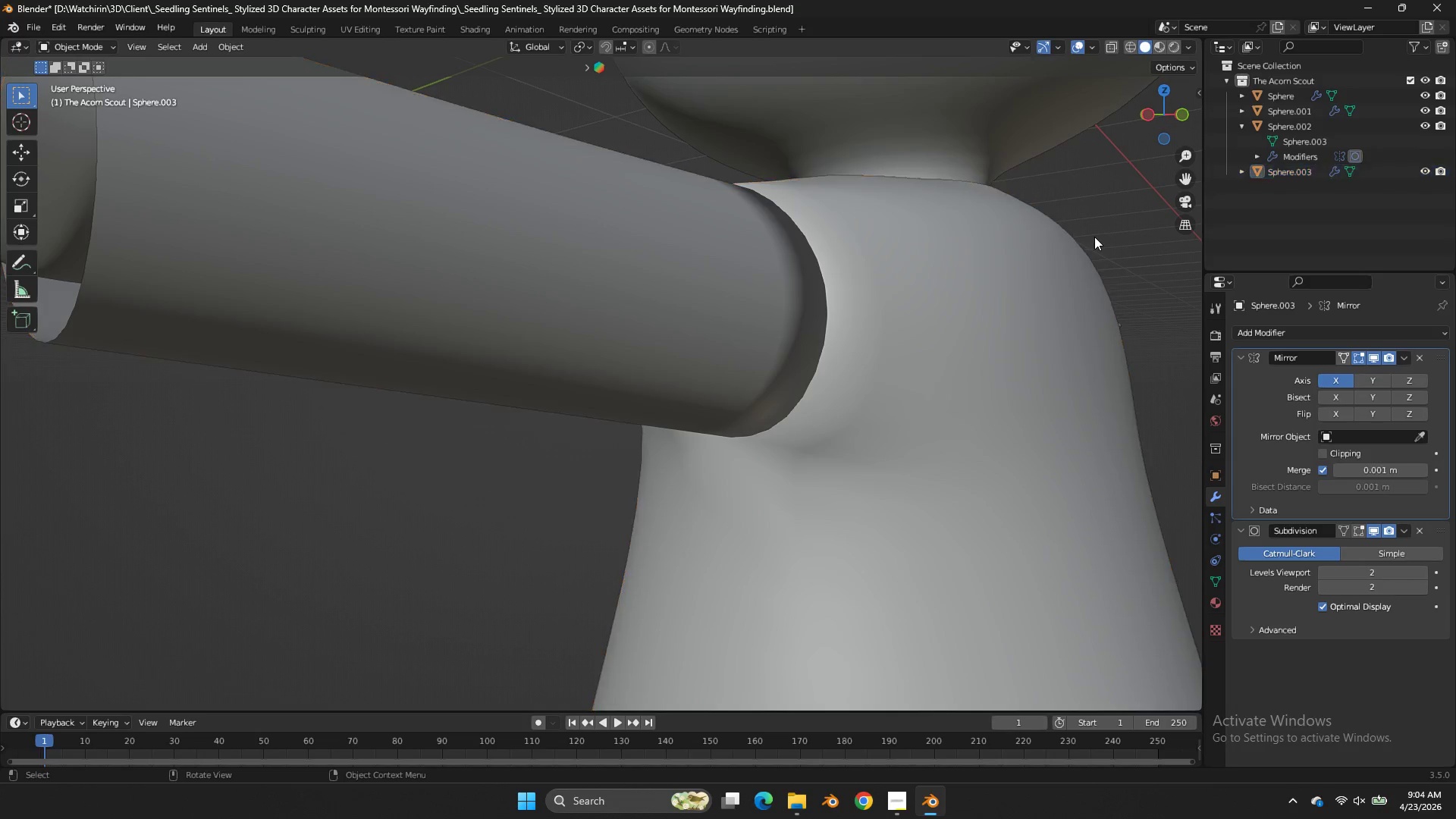 
double_click([1094, 237])
 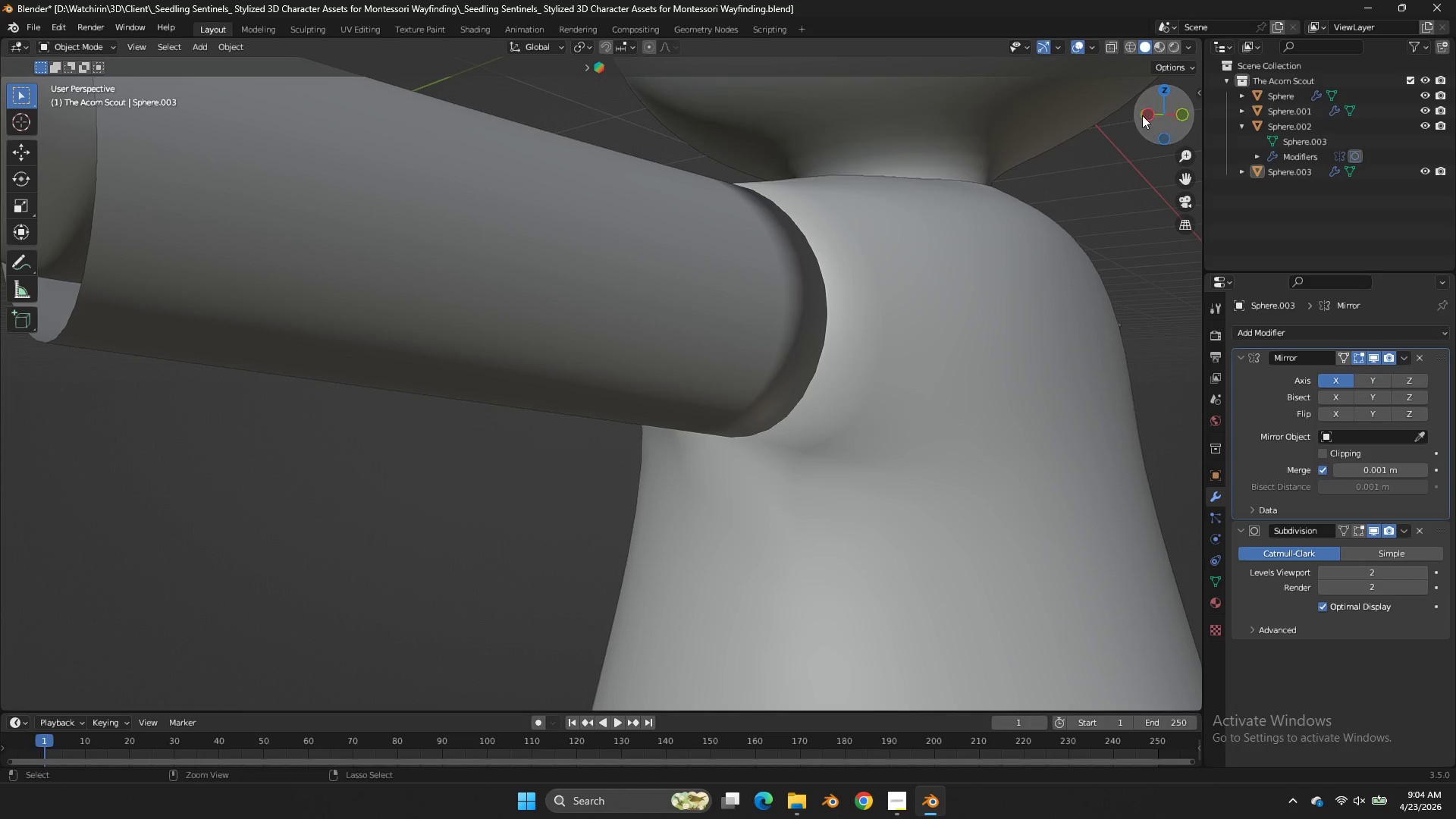 
key(Control+ControlLeft)
 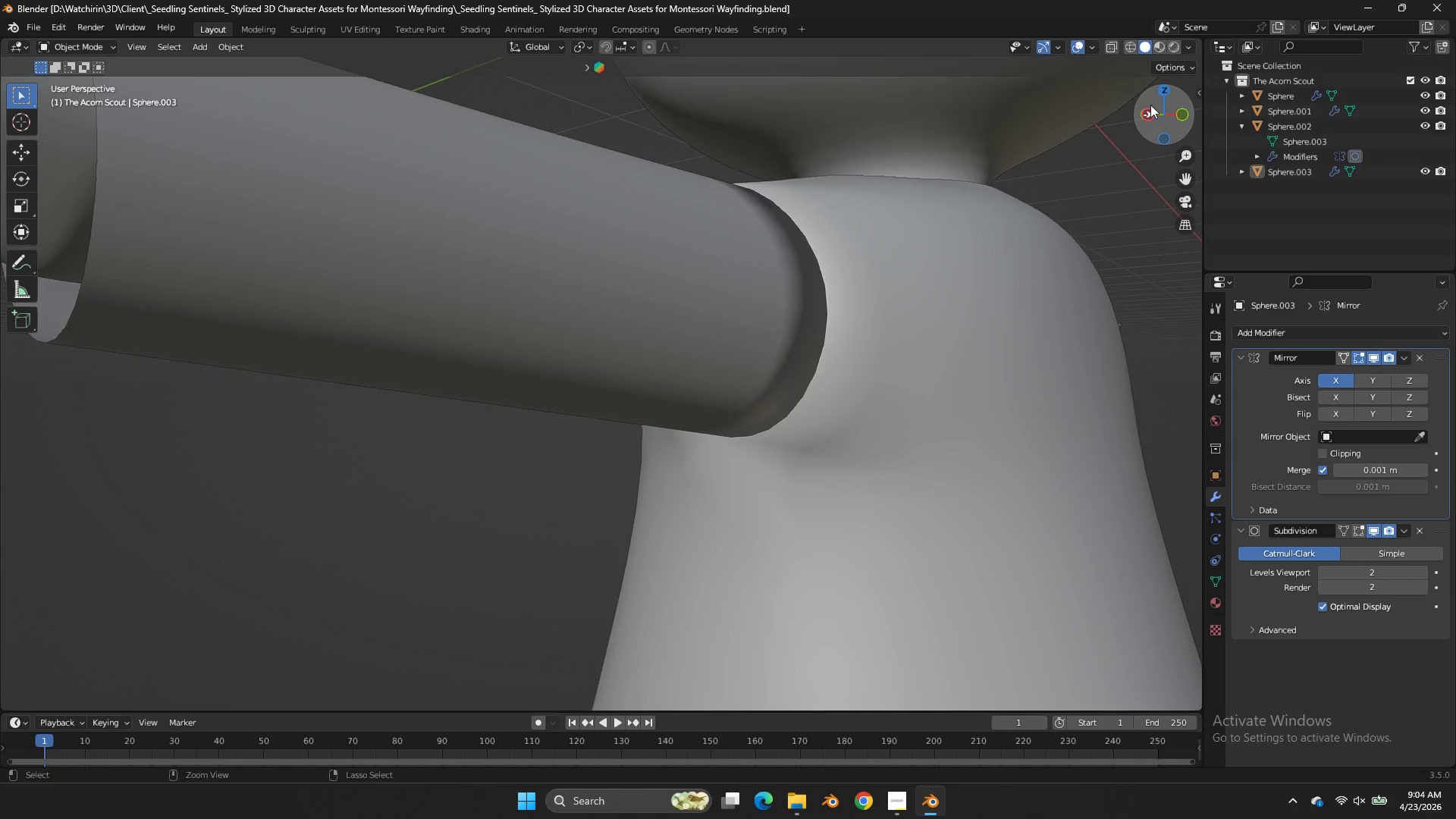 
key(Control+S)
 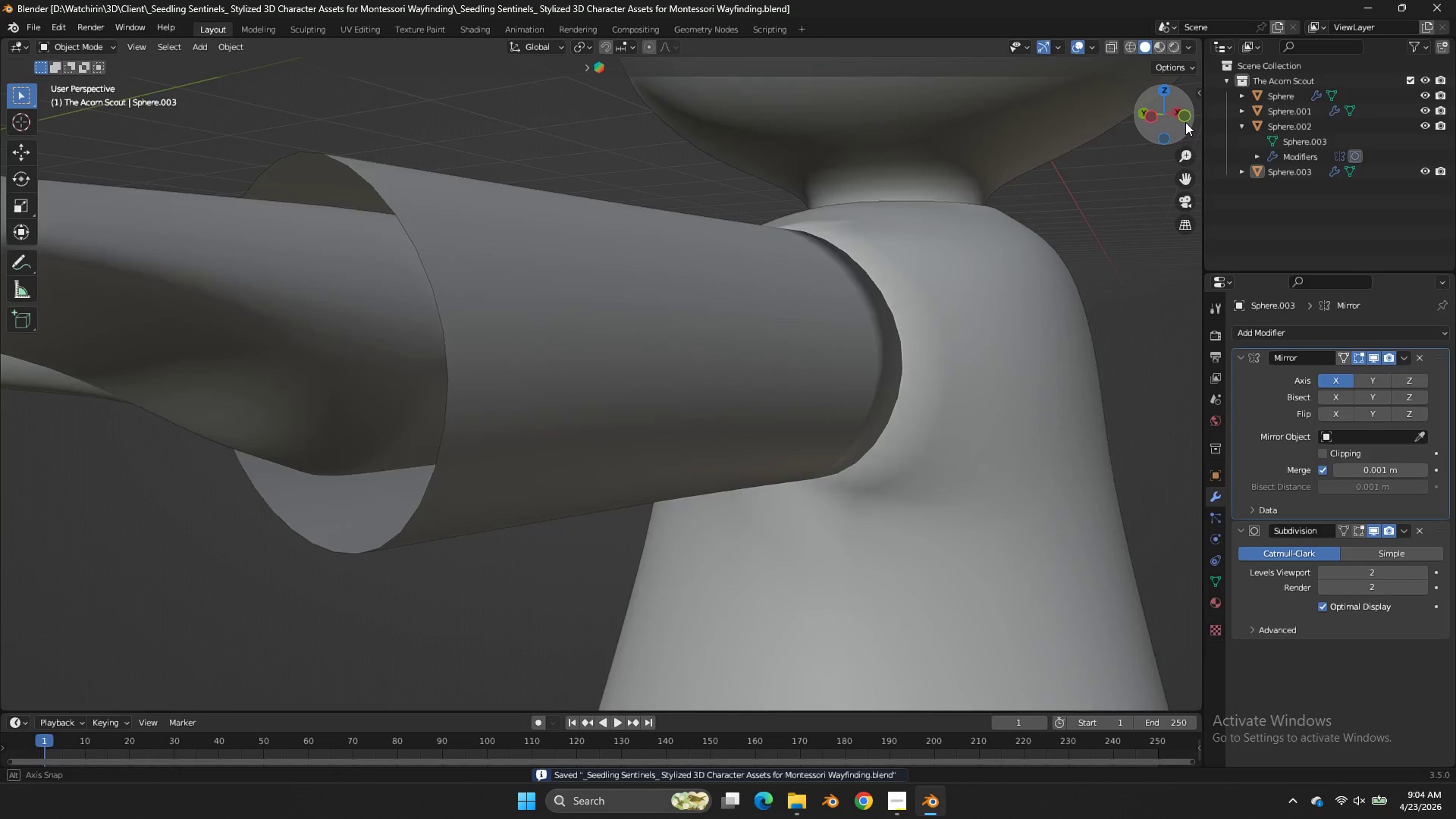 
left_click_drag(start_coordinate=[1151, 105], to_coordinate=[198, 138])
 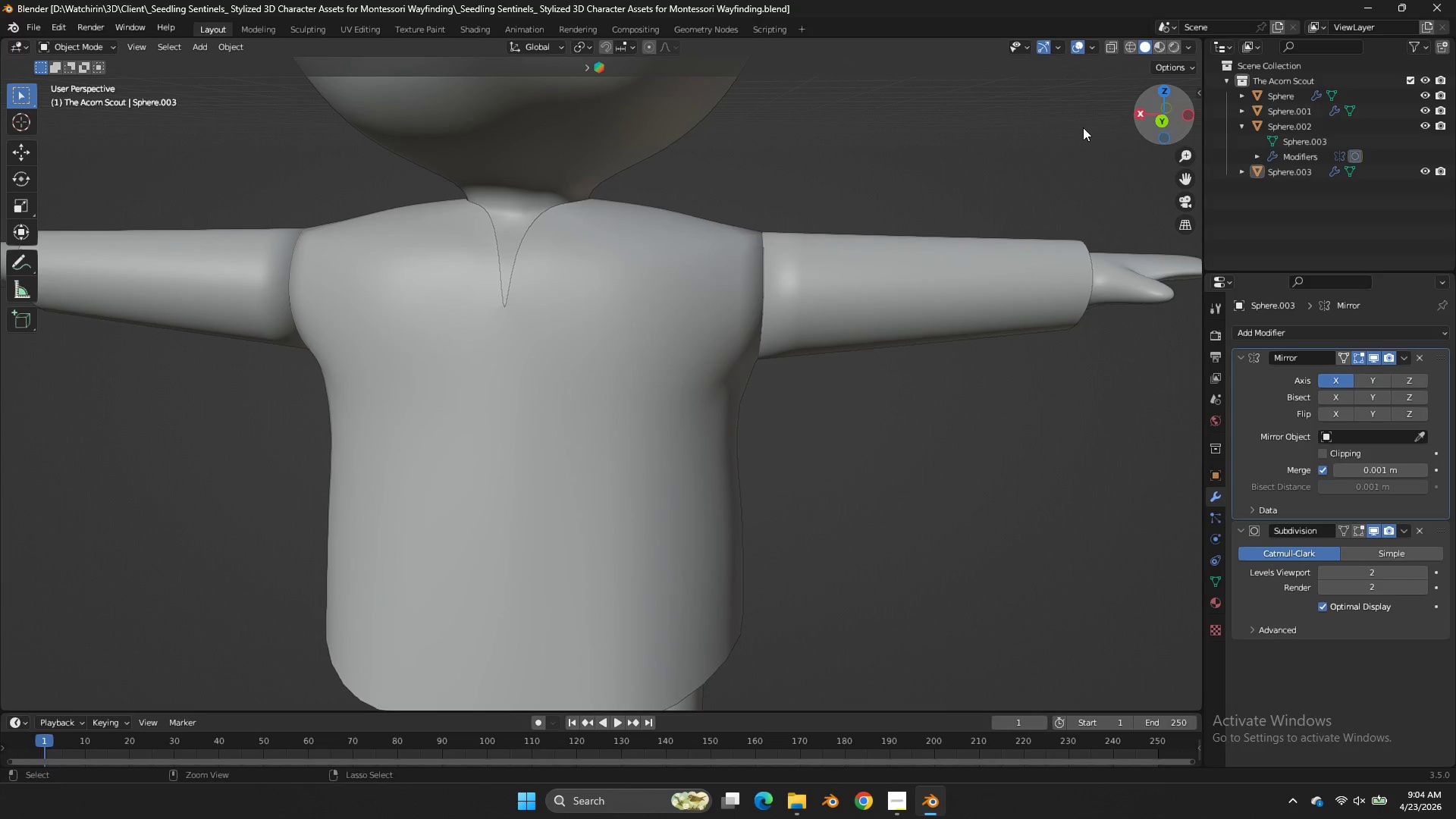 
key(Control+ControlLeft)
 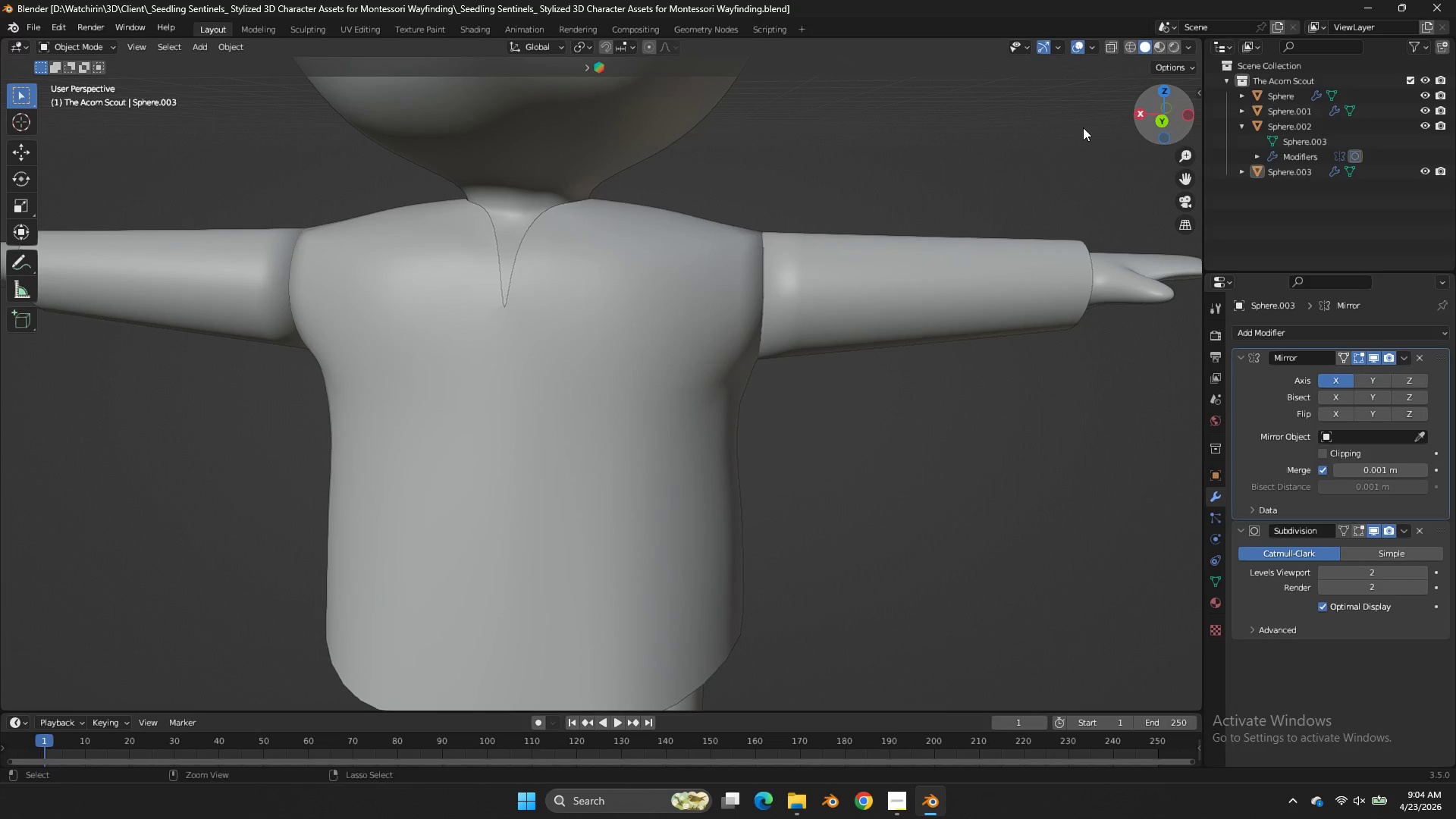 
key(Control+S)
 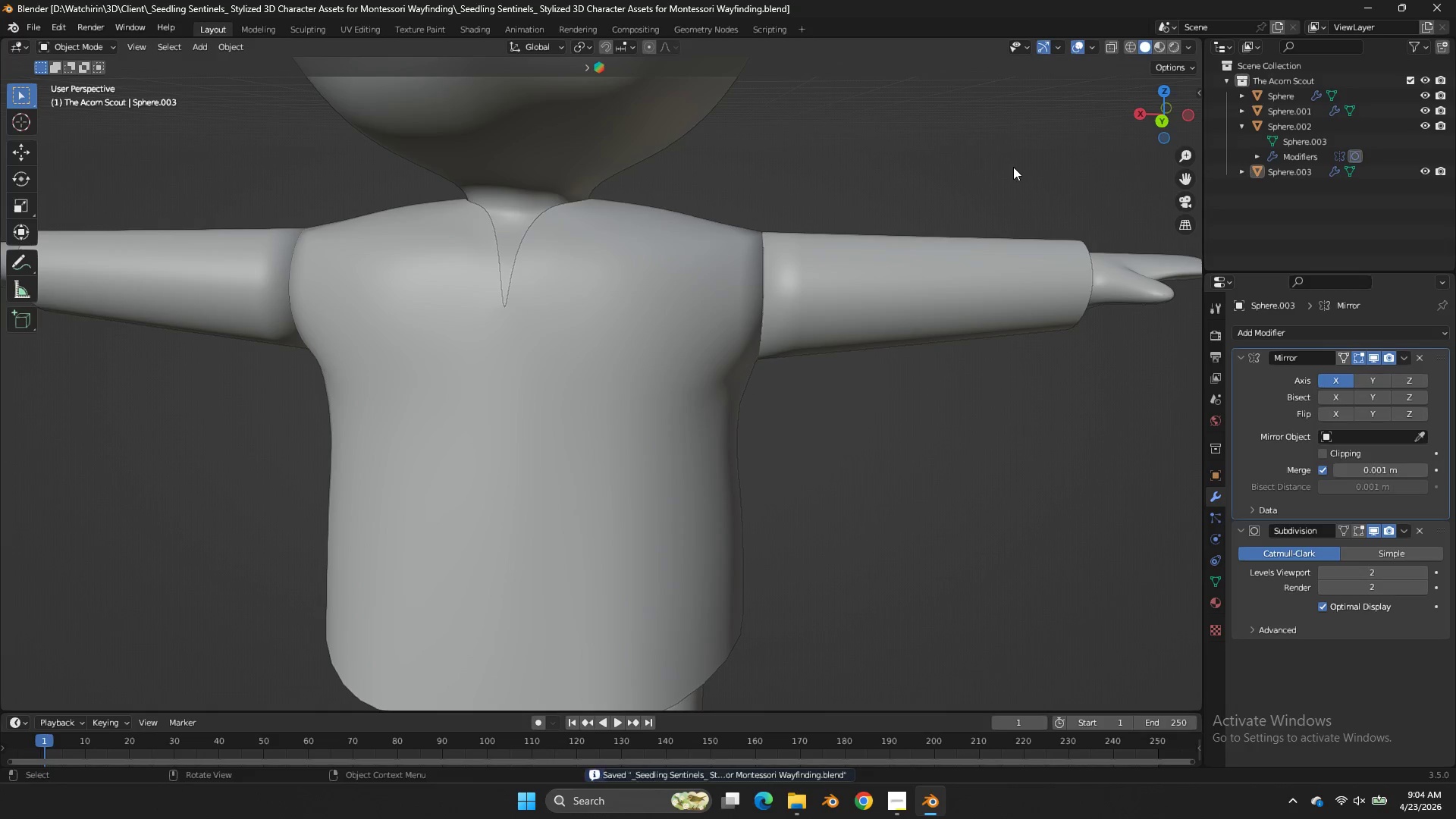 
wait(9.84)
 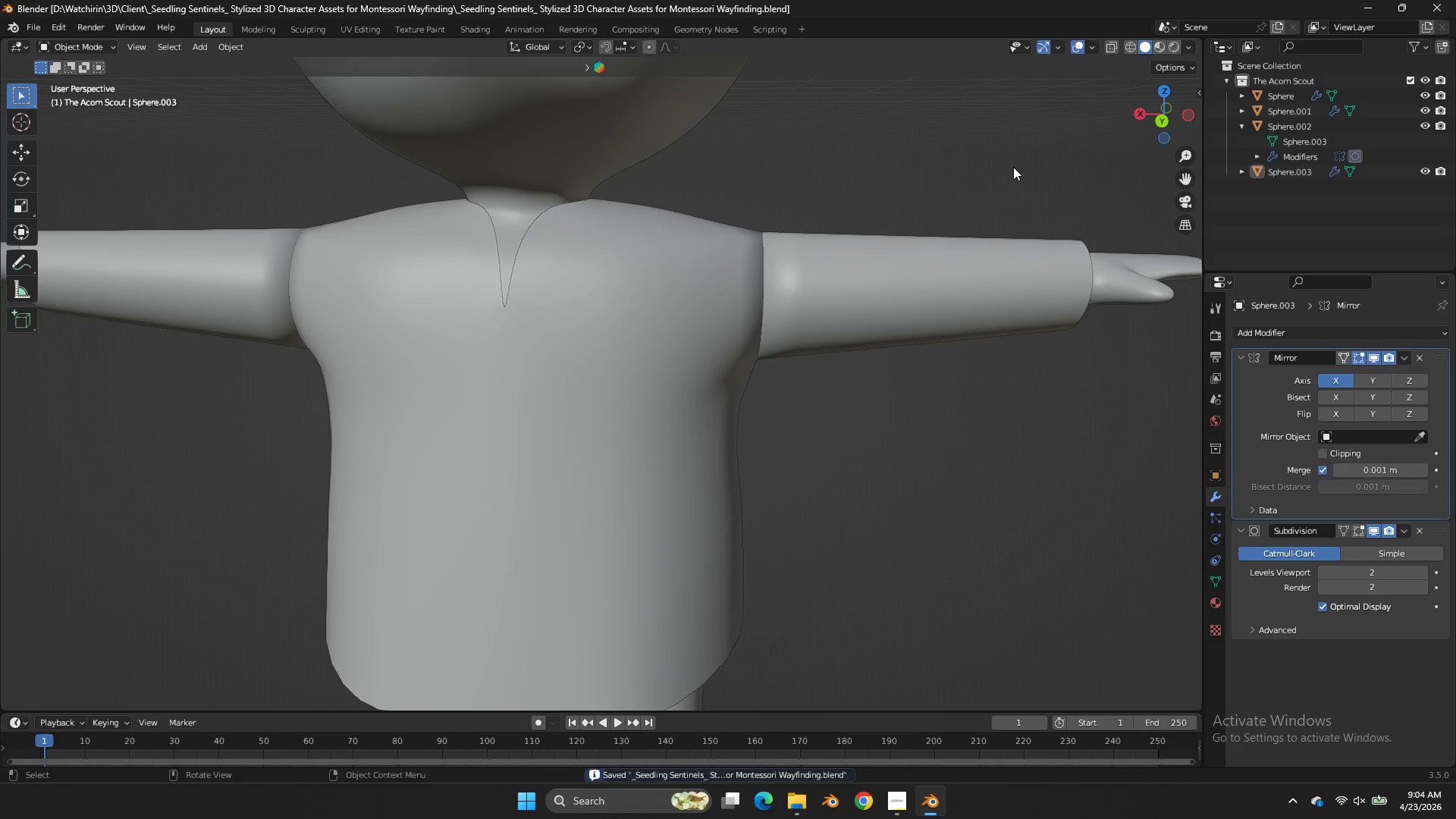 
double_click([1169, 119])
 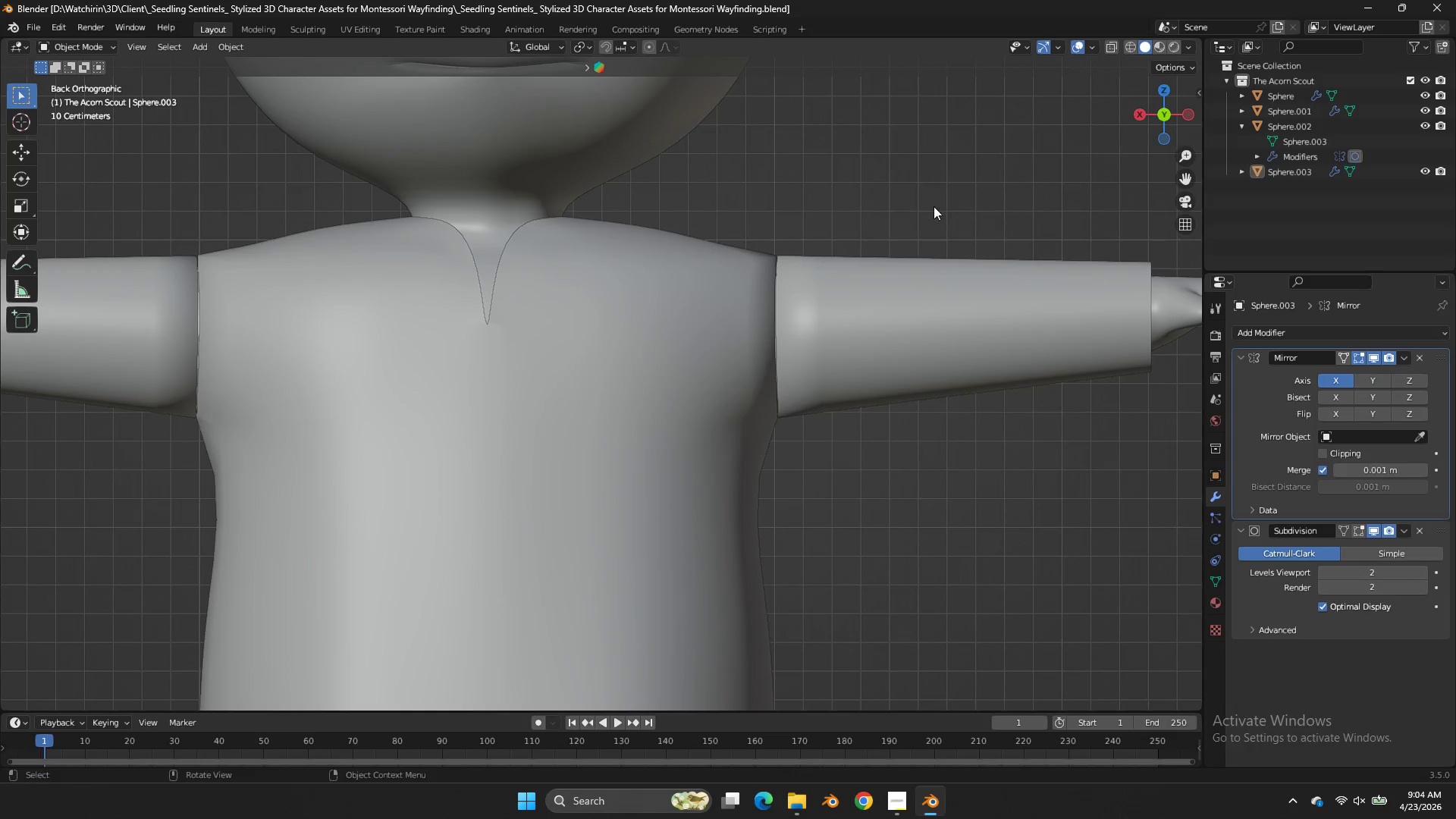 
left_click([550, 253])
 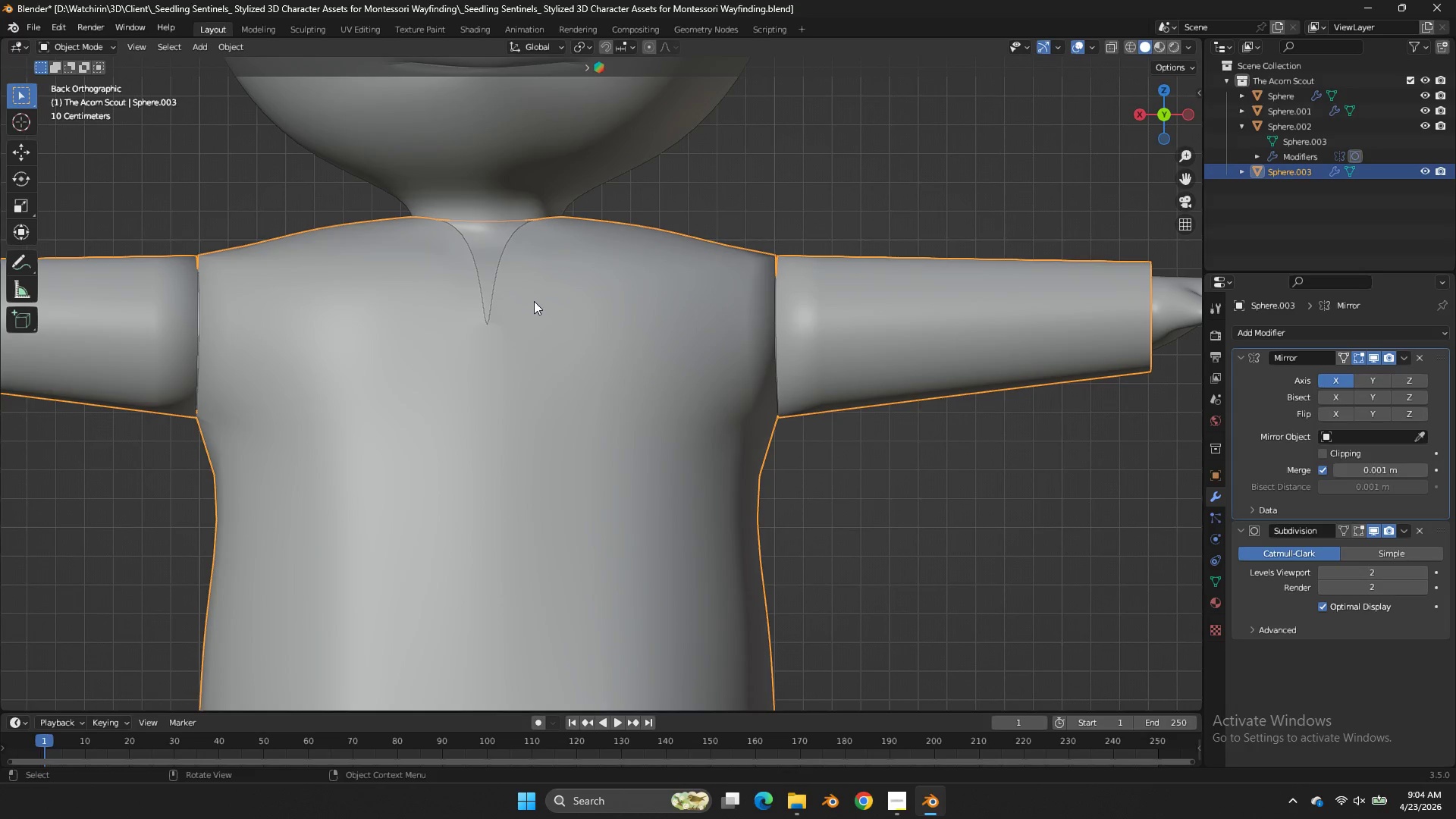 
key(Tab)
 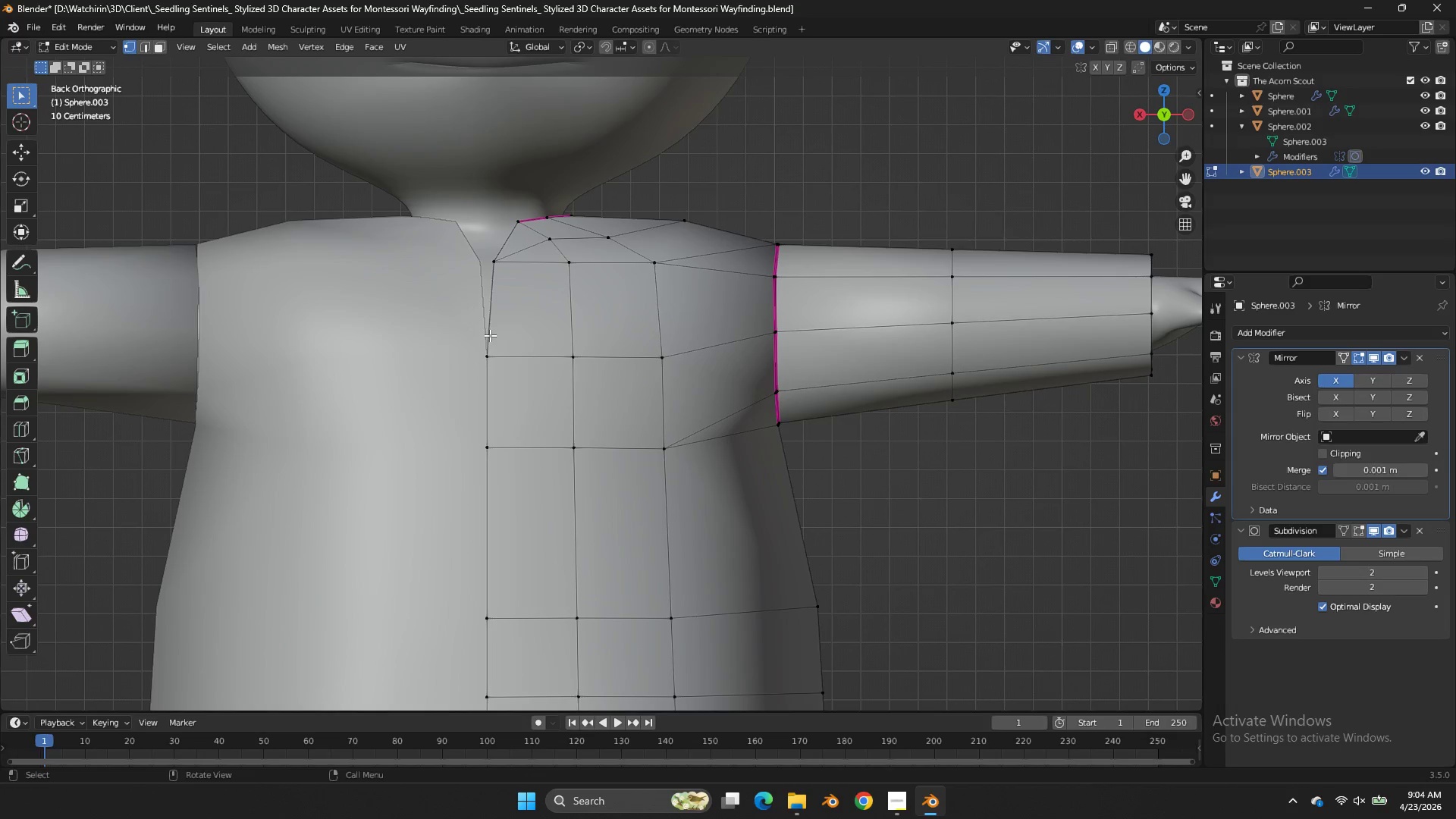 
left_click([491, 337])
 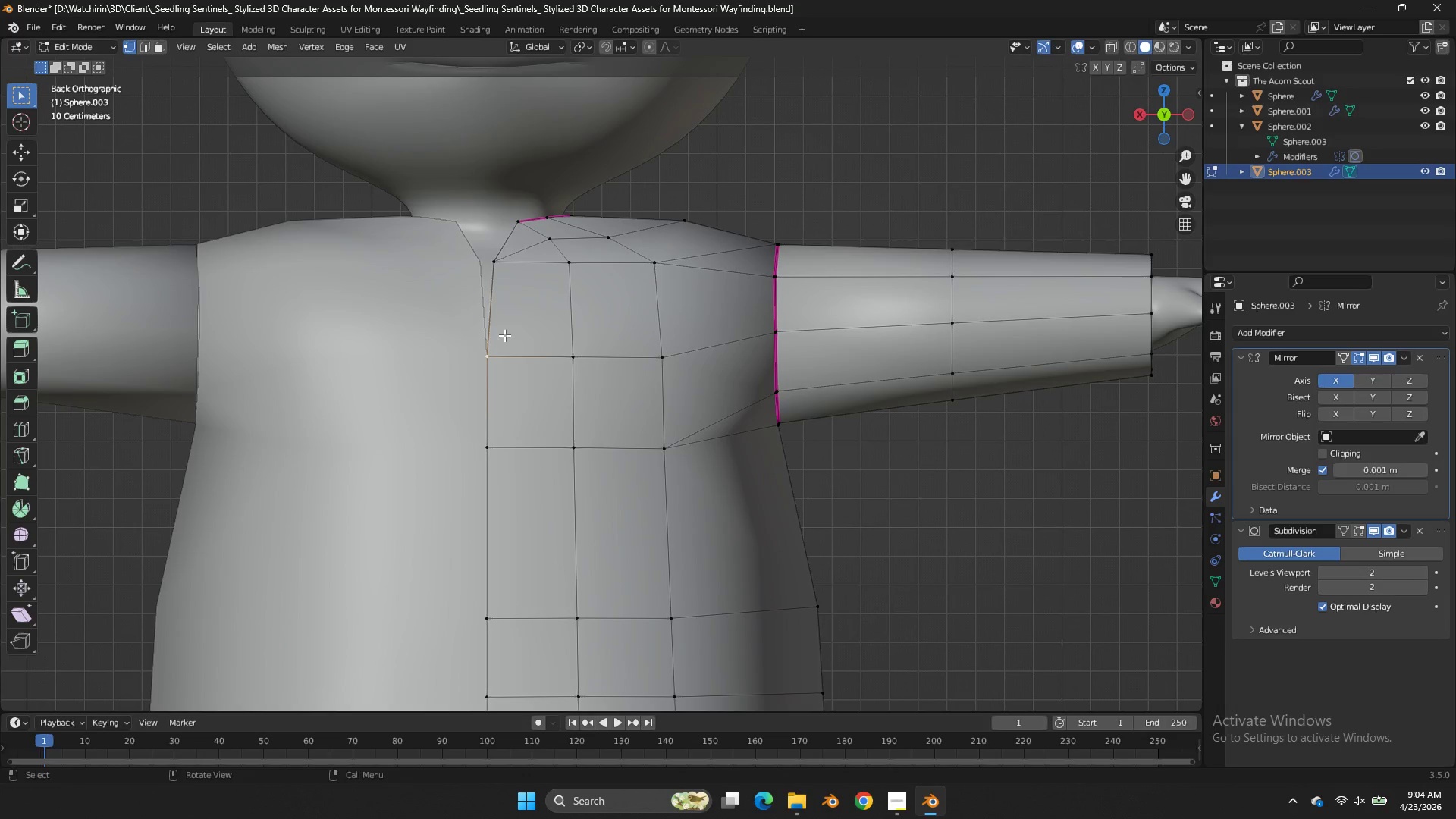 
key(Shift+ShiftLeft)
 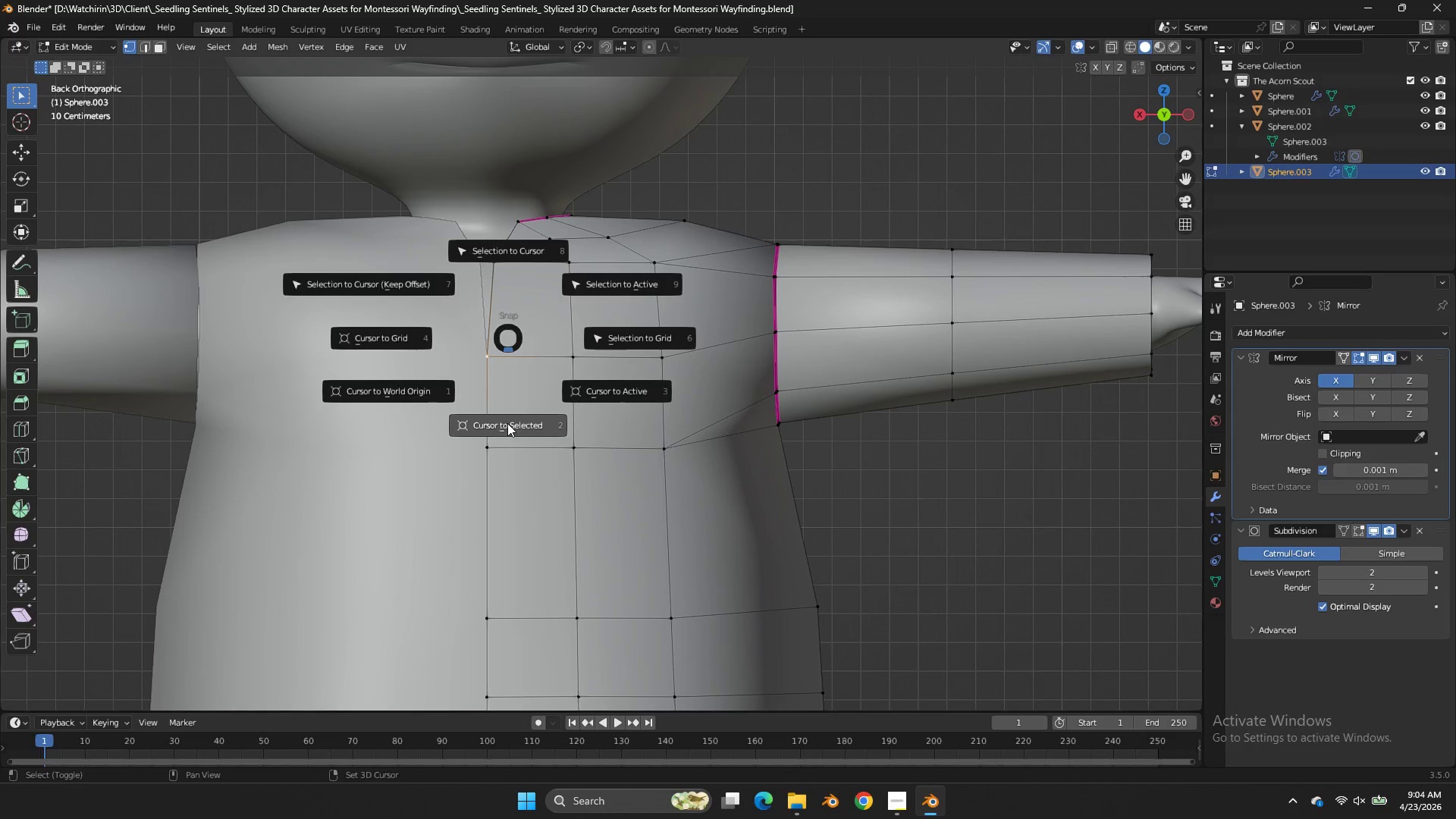 
key(Shift+S)
 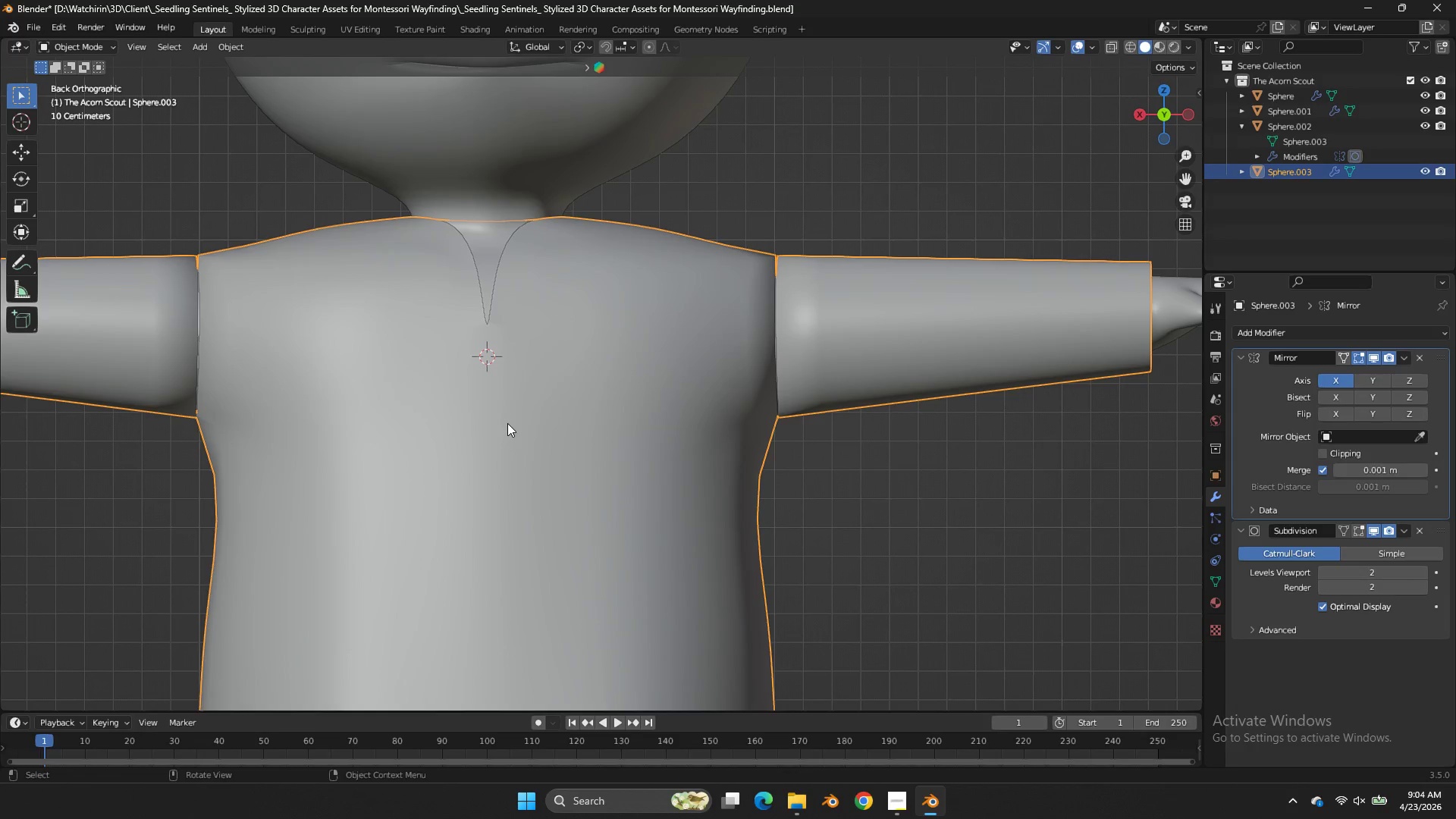 
key(Tab)
 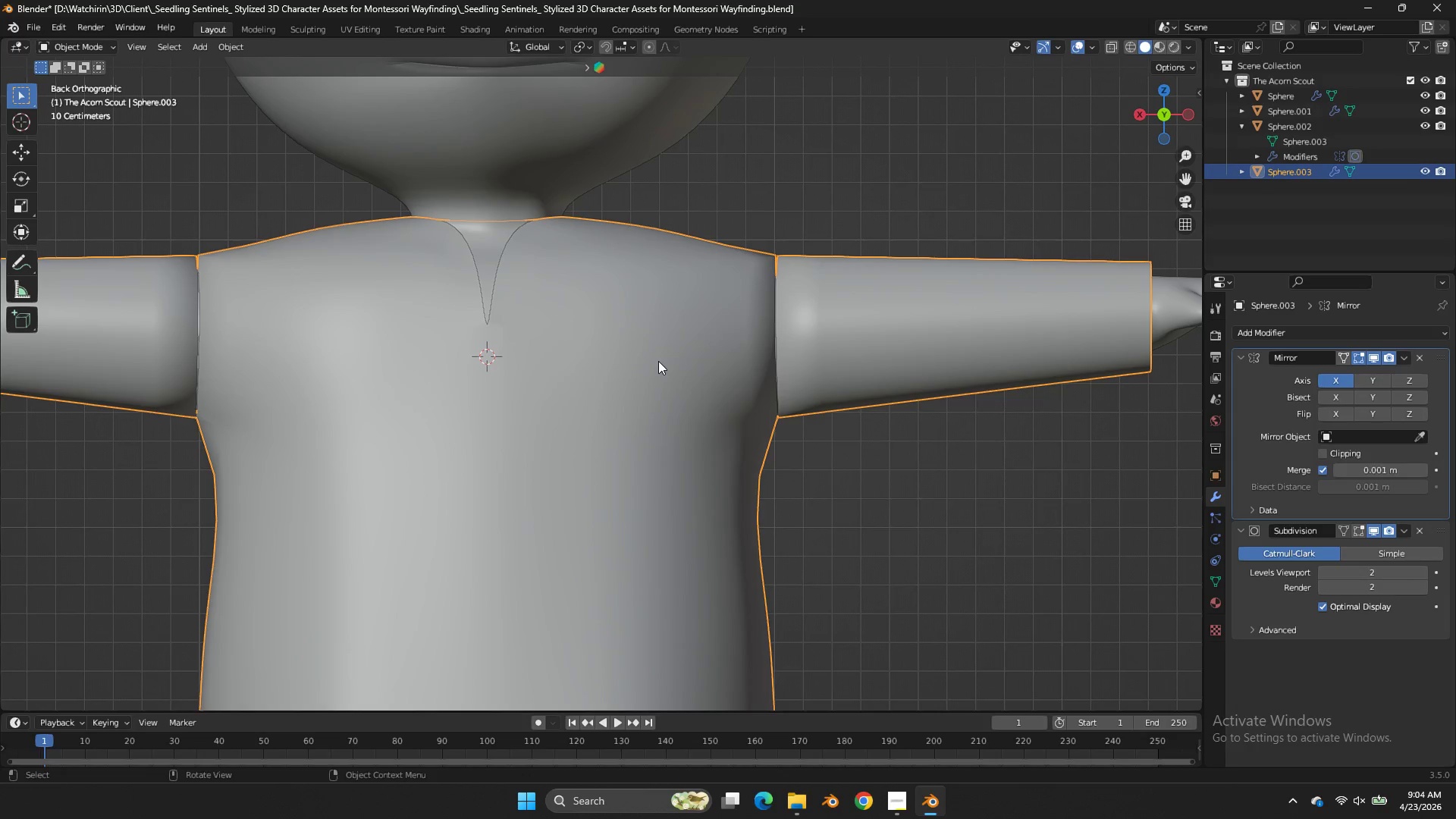 
key(Shift+ShiftLeft)
 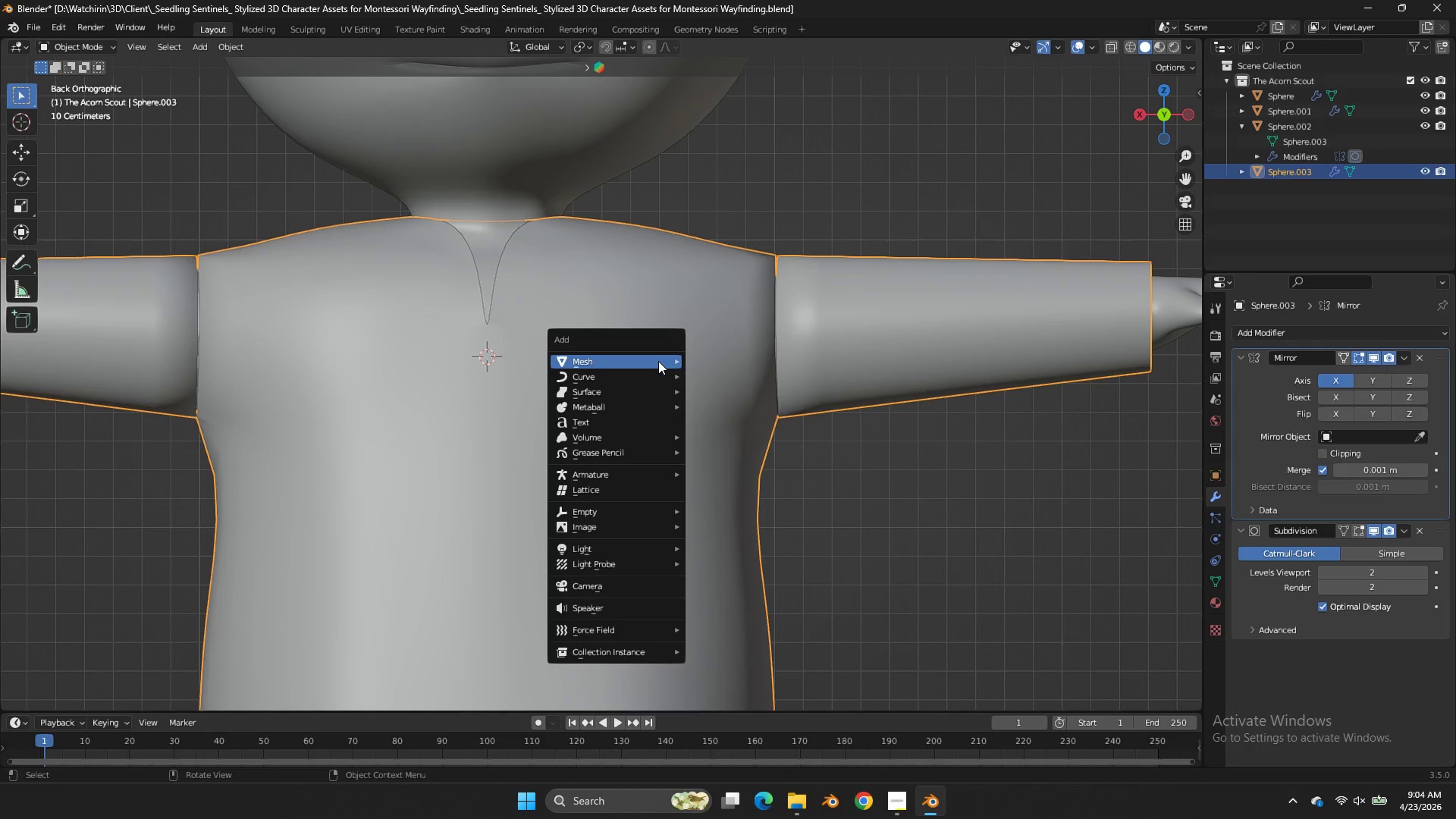 
key(Shift+A)
 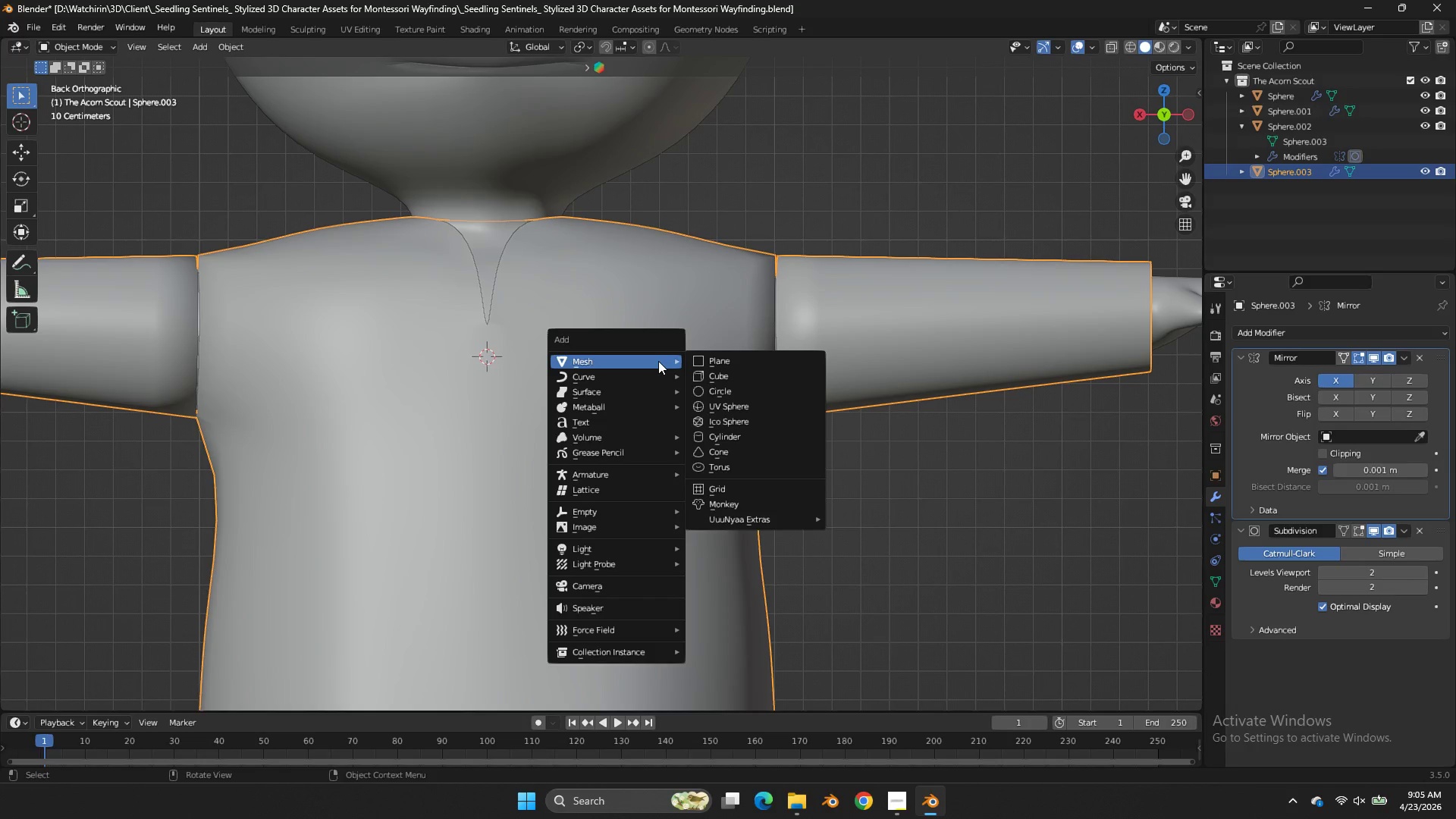 
wait(75.93)
 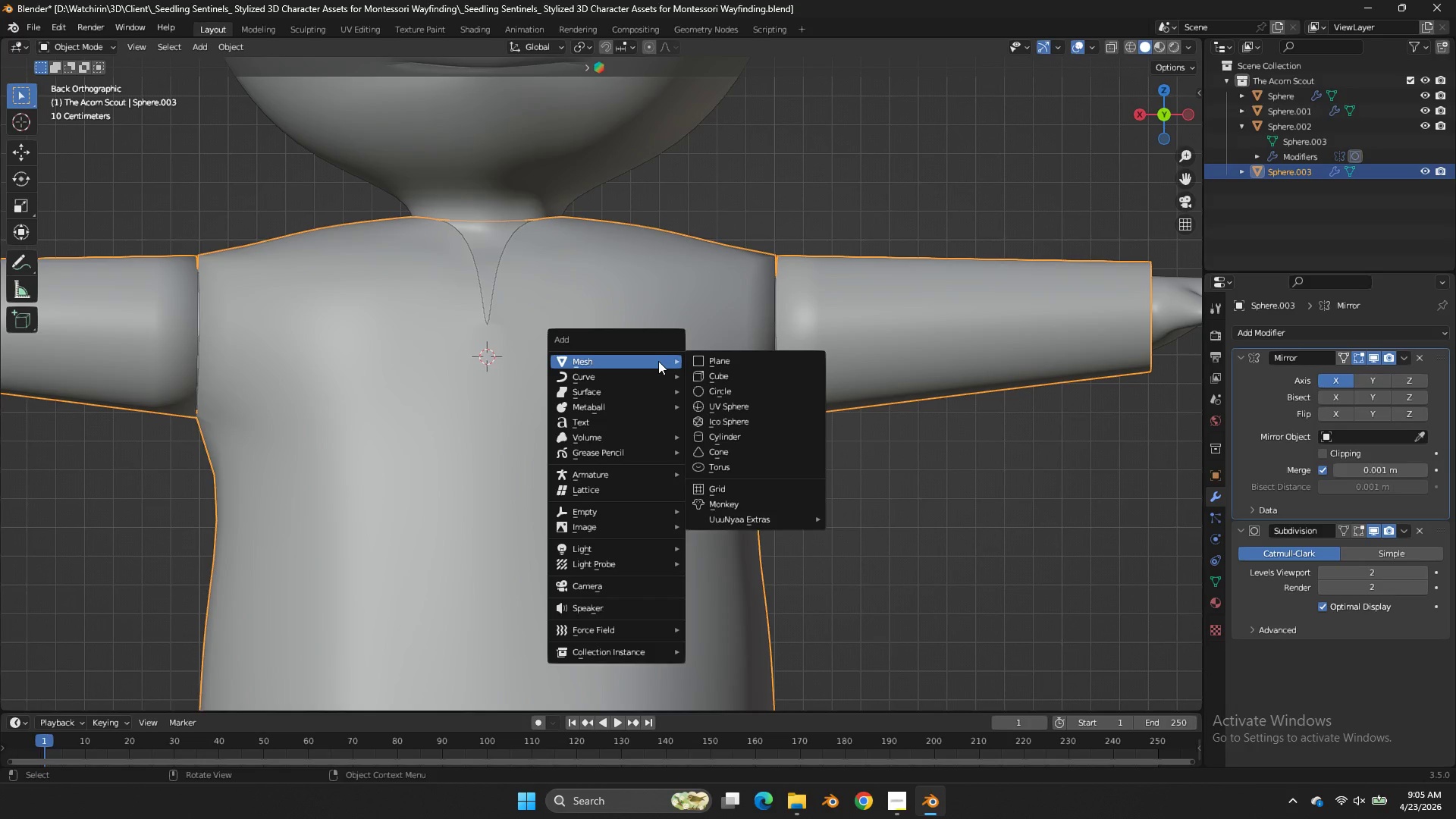 
mouse_move([662, 365])
 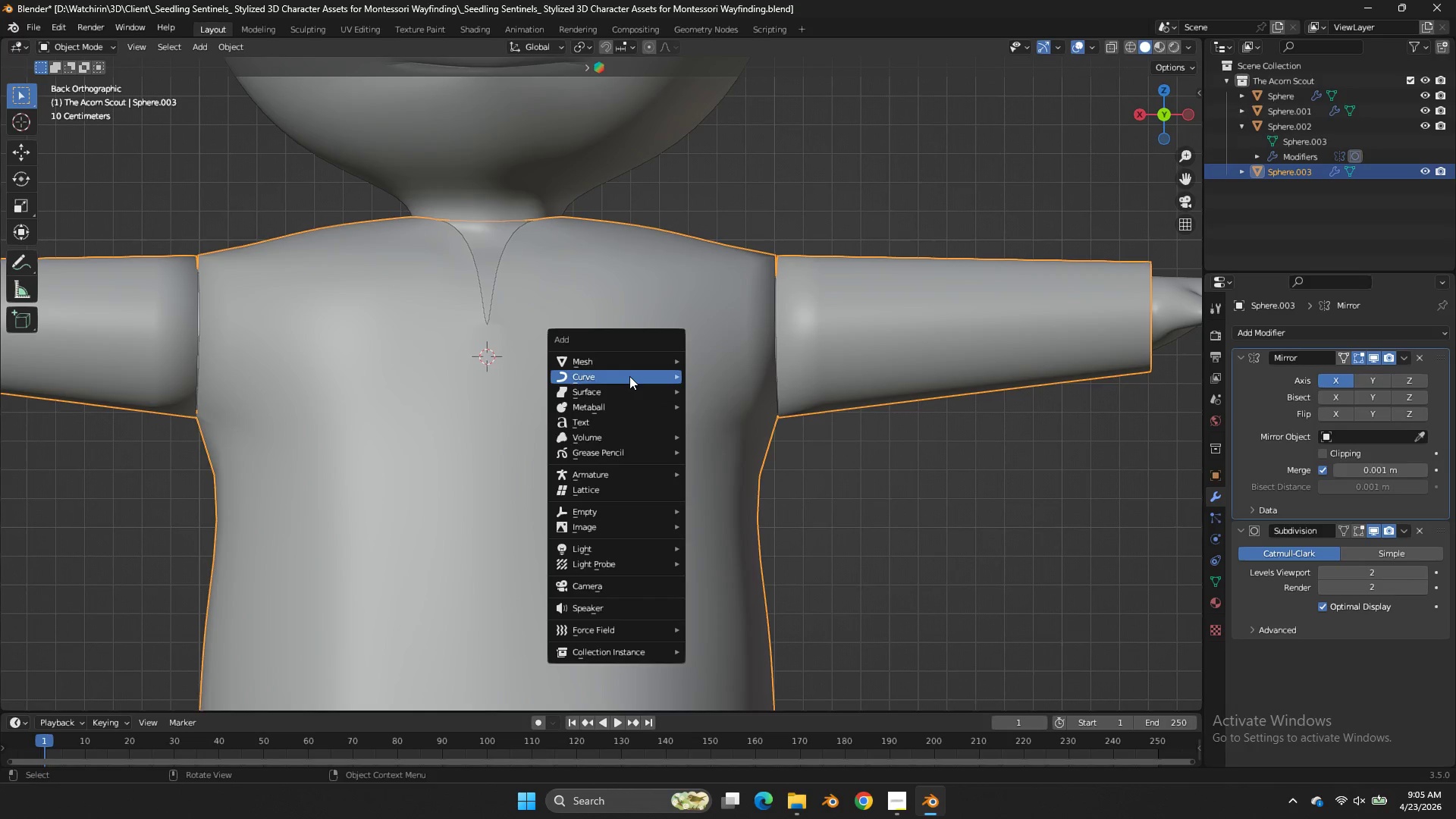 
double_click([629, 376])
 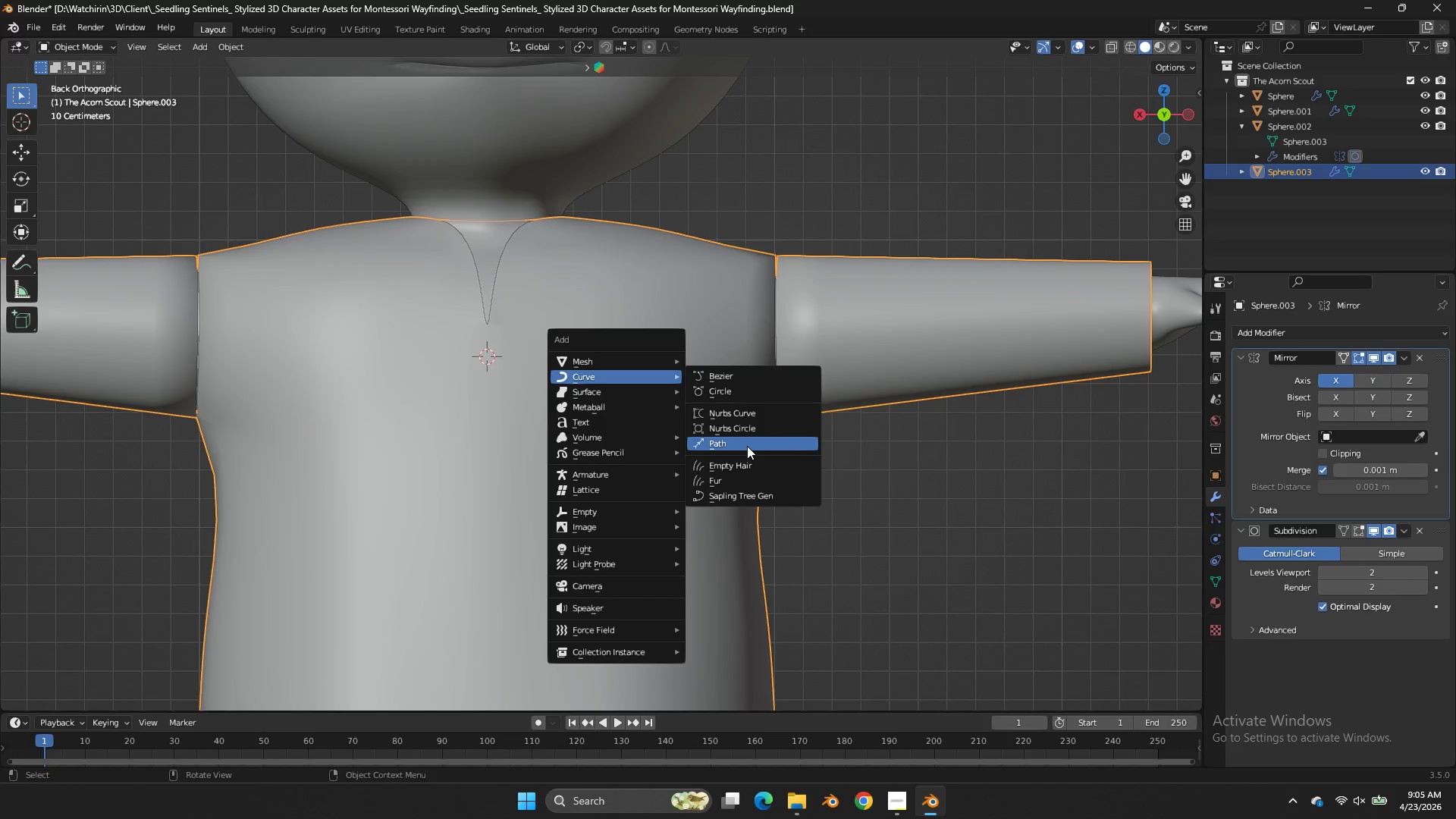 
left_click([747, 446])
 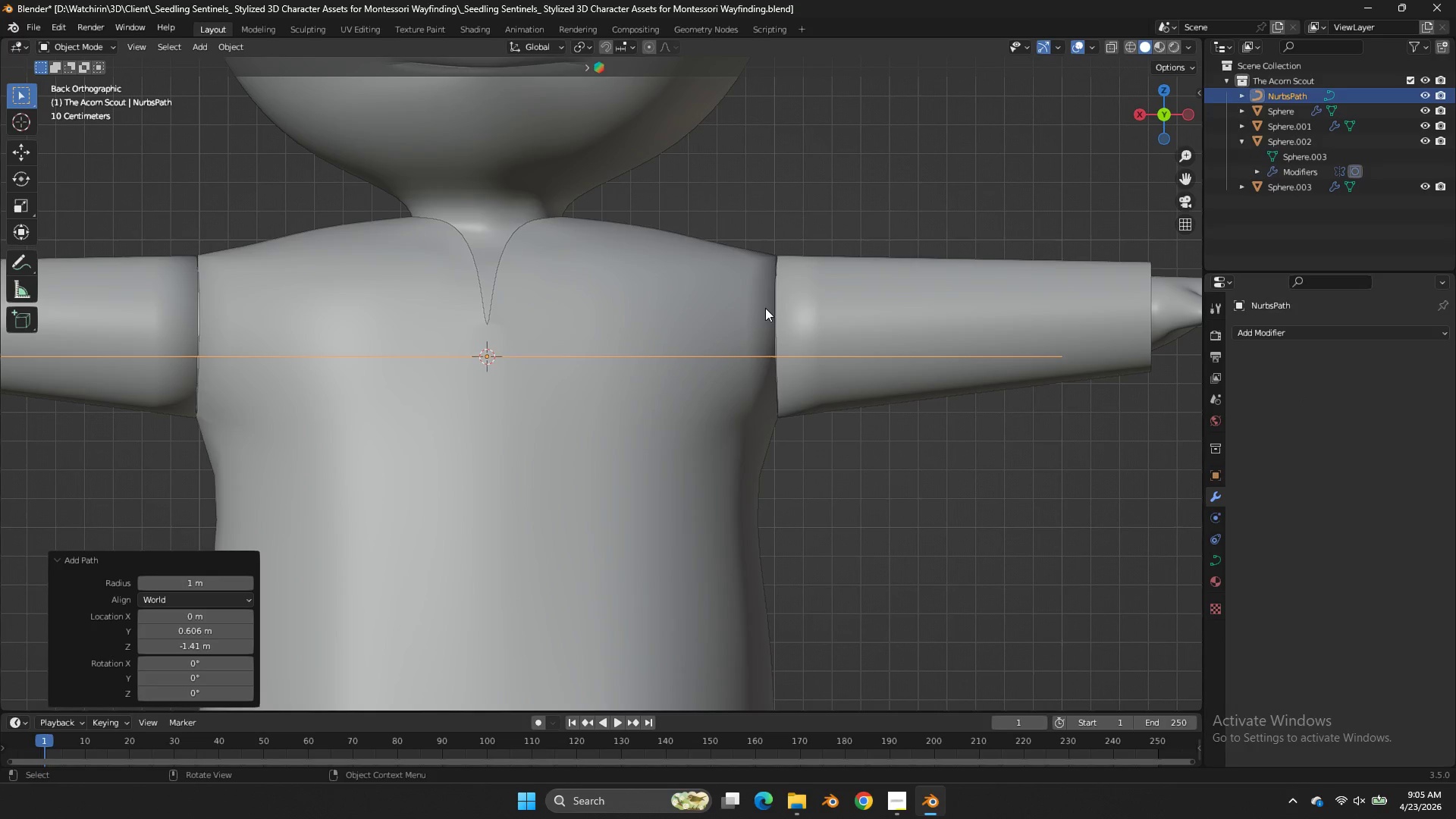 
scroll: coordinate [809, 302], scroll_direction: down, amount: 6.0
 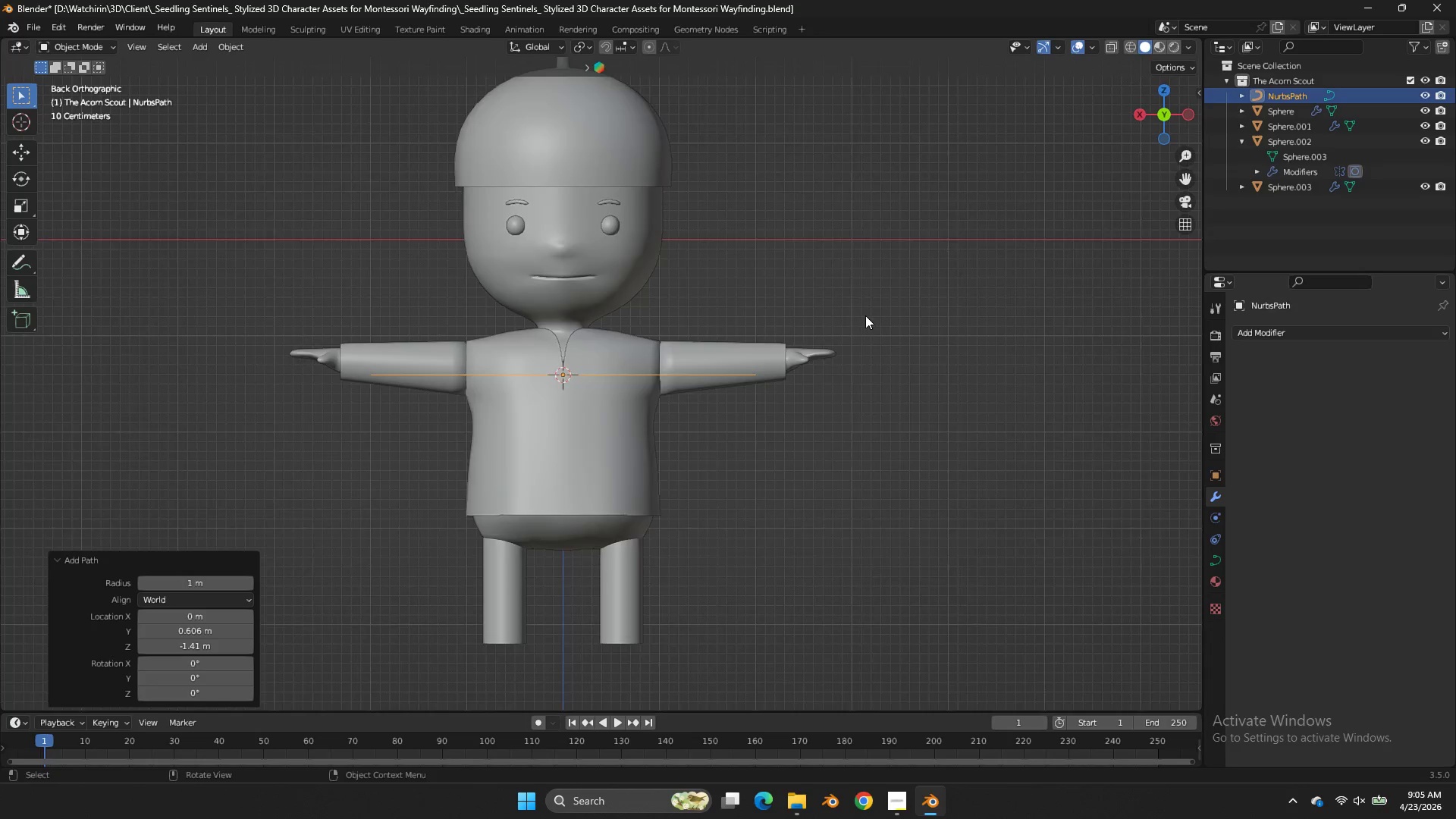 
scroll: coordinate [865, 315], scroll_direction: up, amount: 4.0
 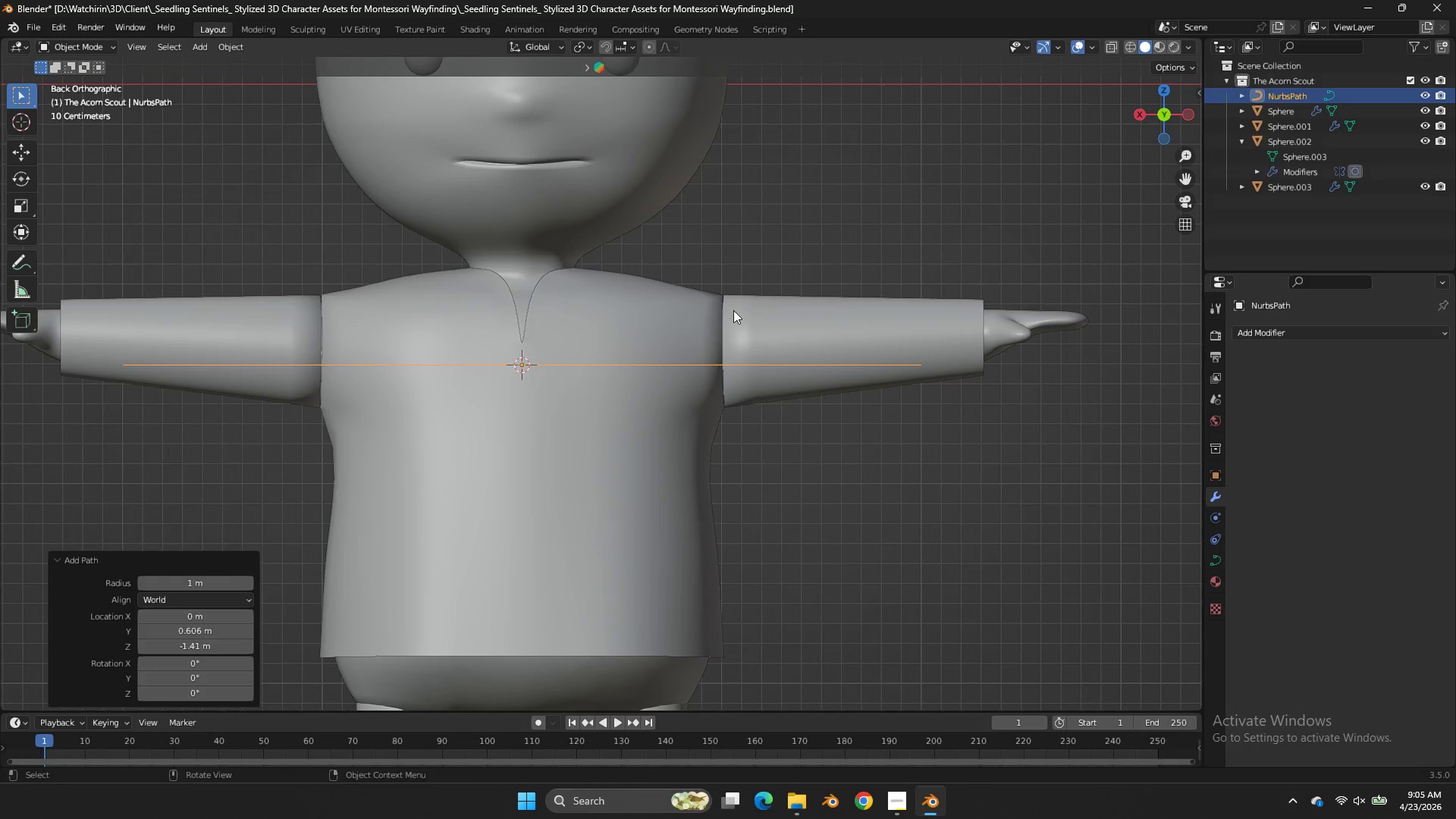 
key(Tab)
type(as)
 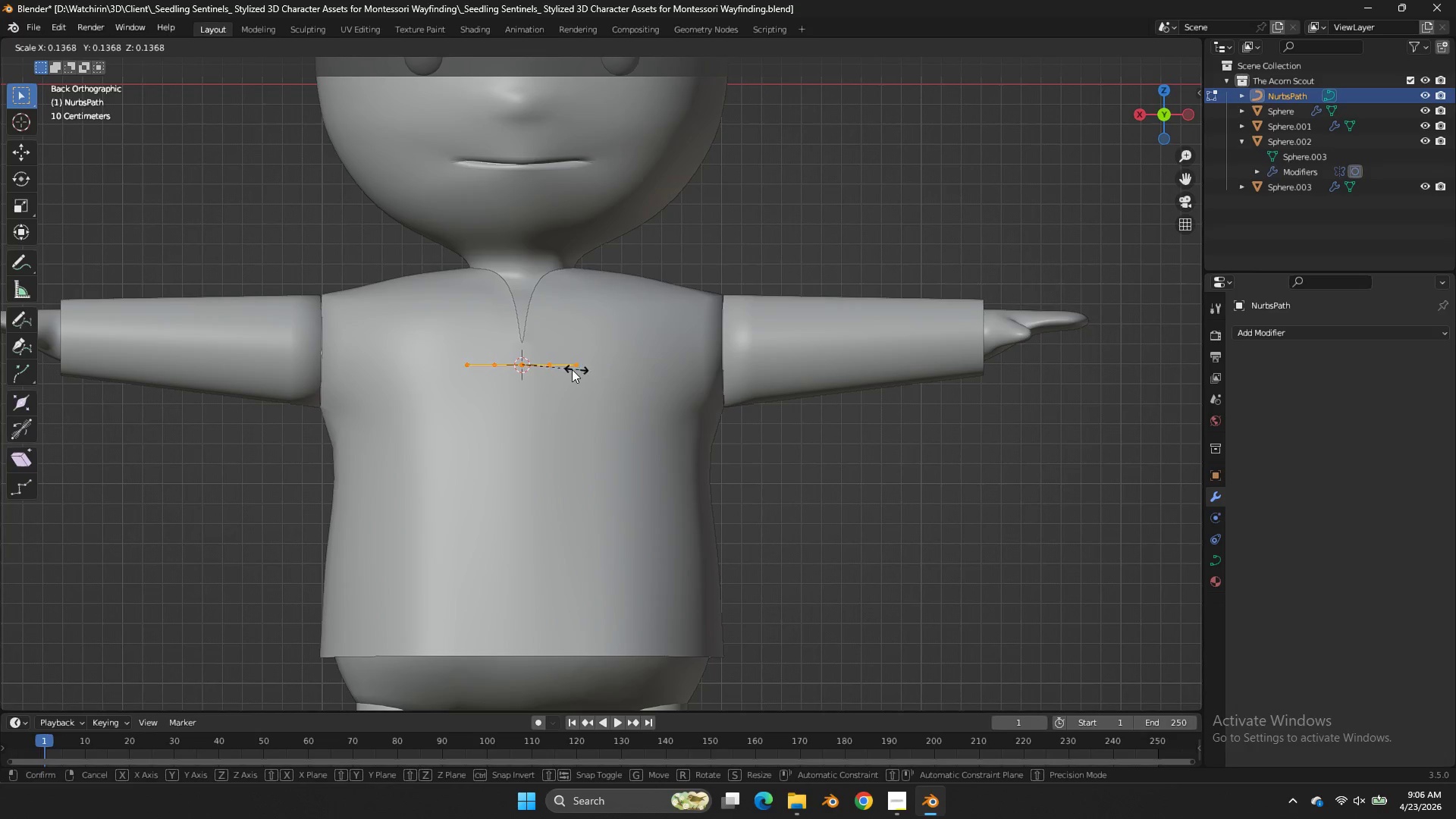 
double_click([549, 372])
 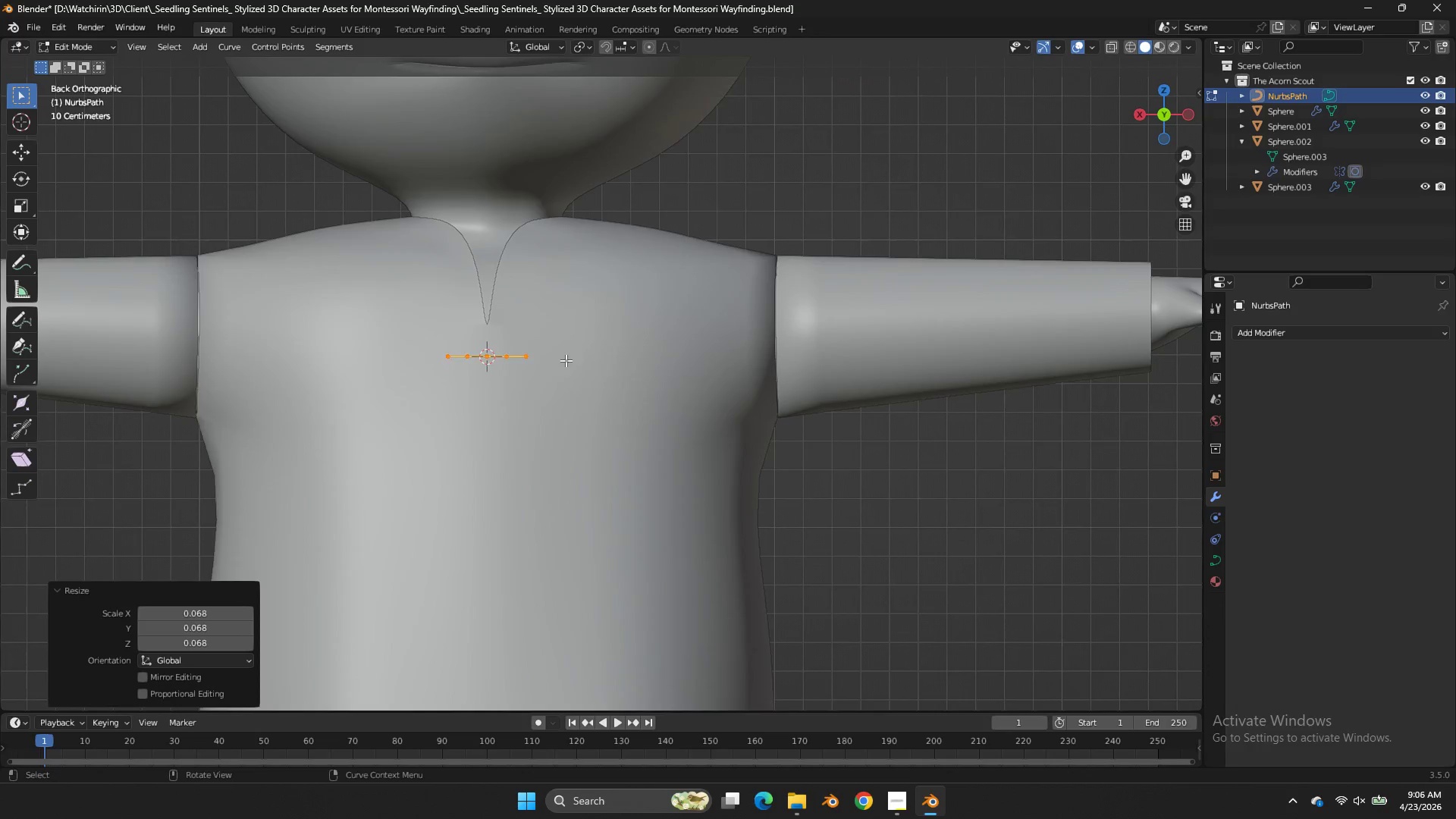 
key(R)
 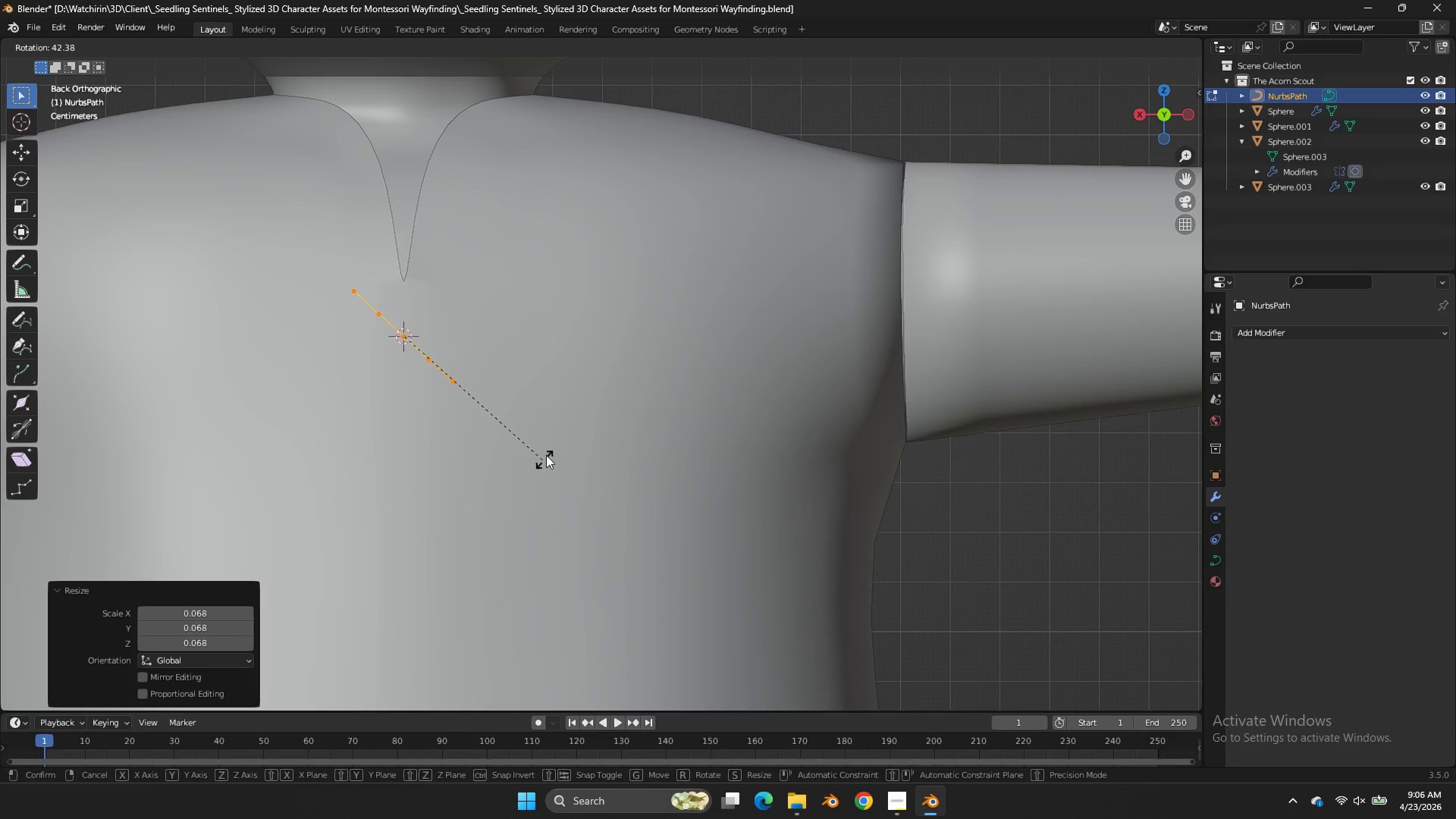 
scroll: coordinate [566, 359], scroll_direction: up, amount: 5.0
 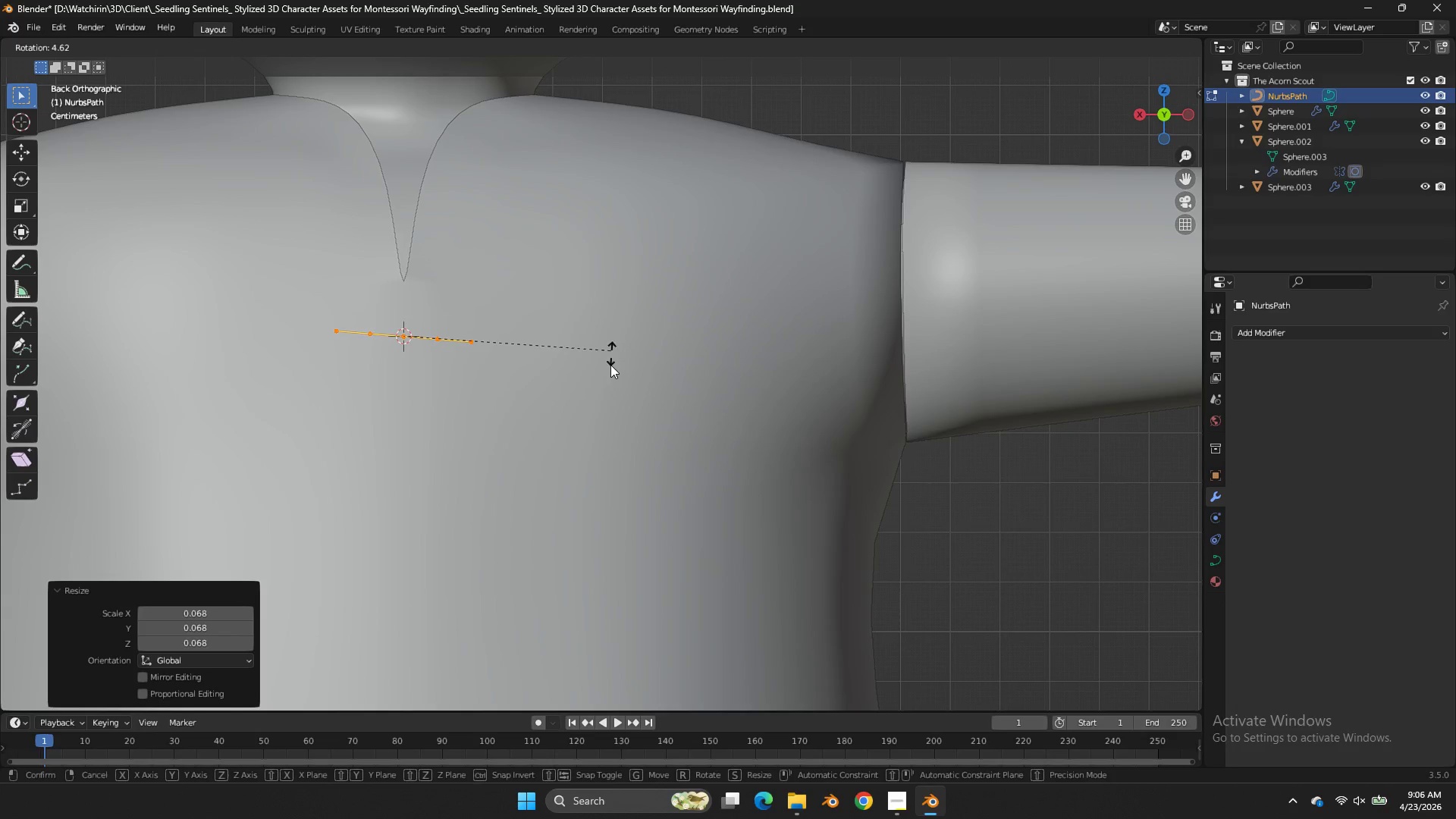 
hold_key(key=ControlLeft, duration=1.59)
left_click([559, 443])
 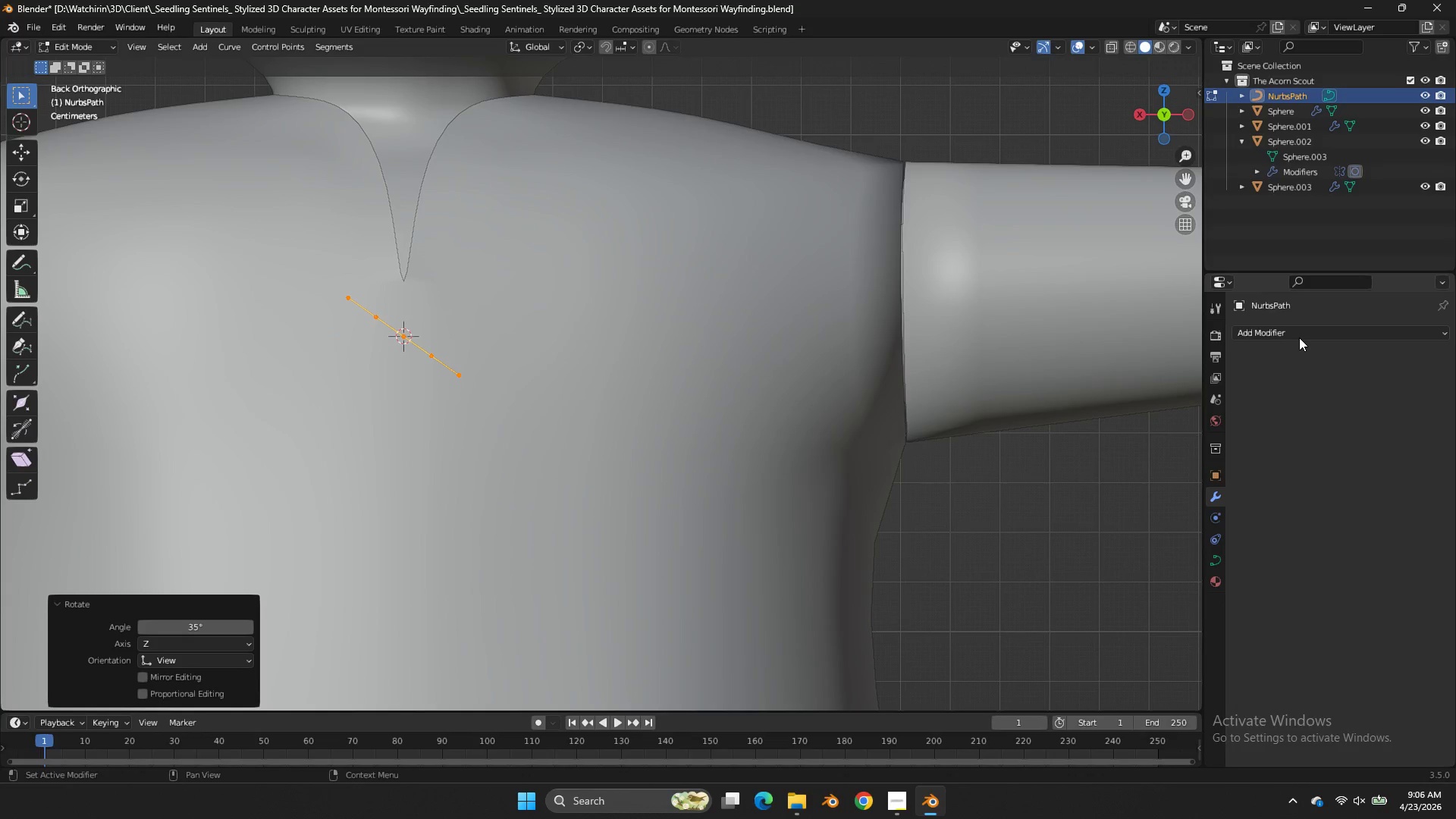 
left_click([1298, 330])
 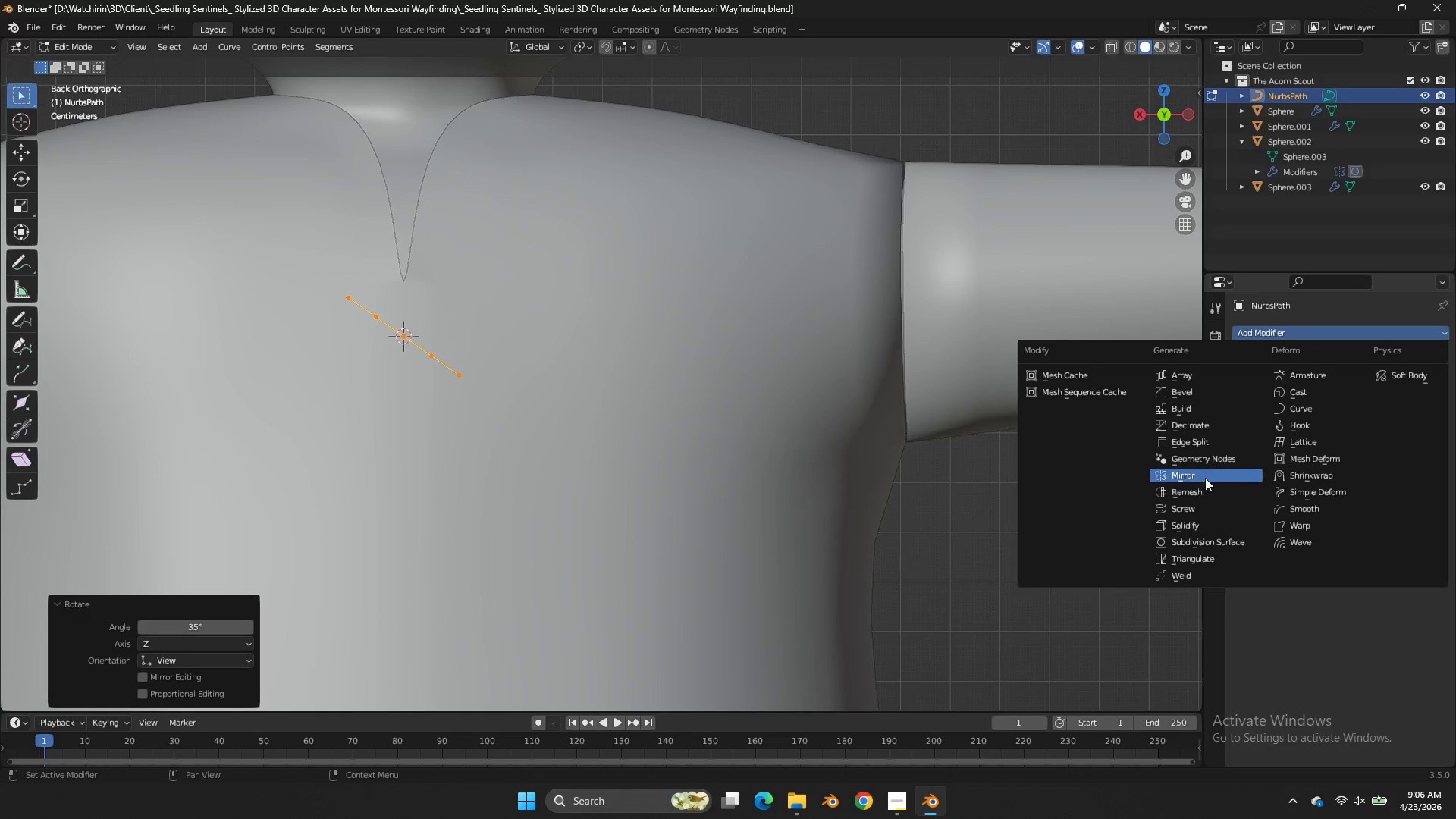 
double_click([1205, 473])
 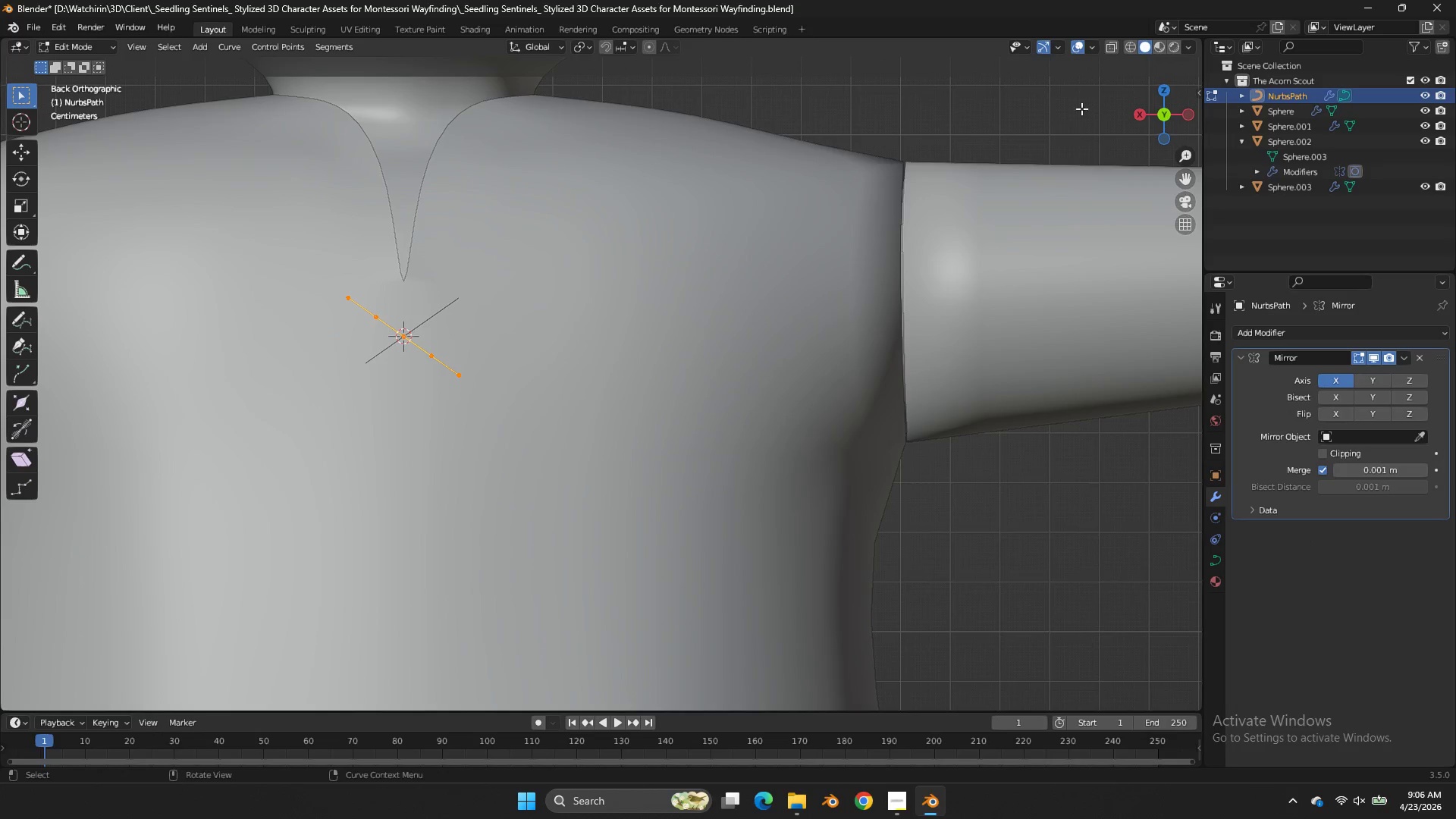 
left_click_drag(start_coordinate=[1152, 120], to_coordinate=[1126, 143])
 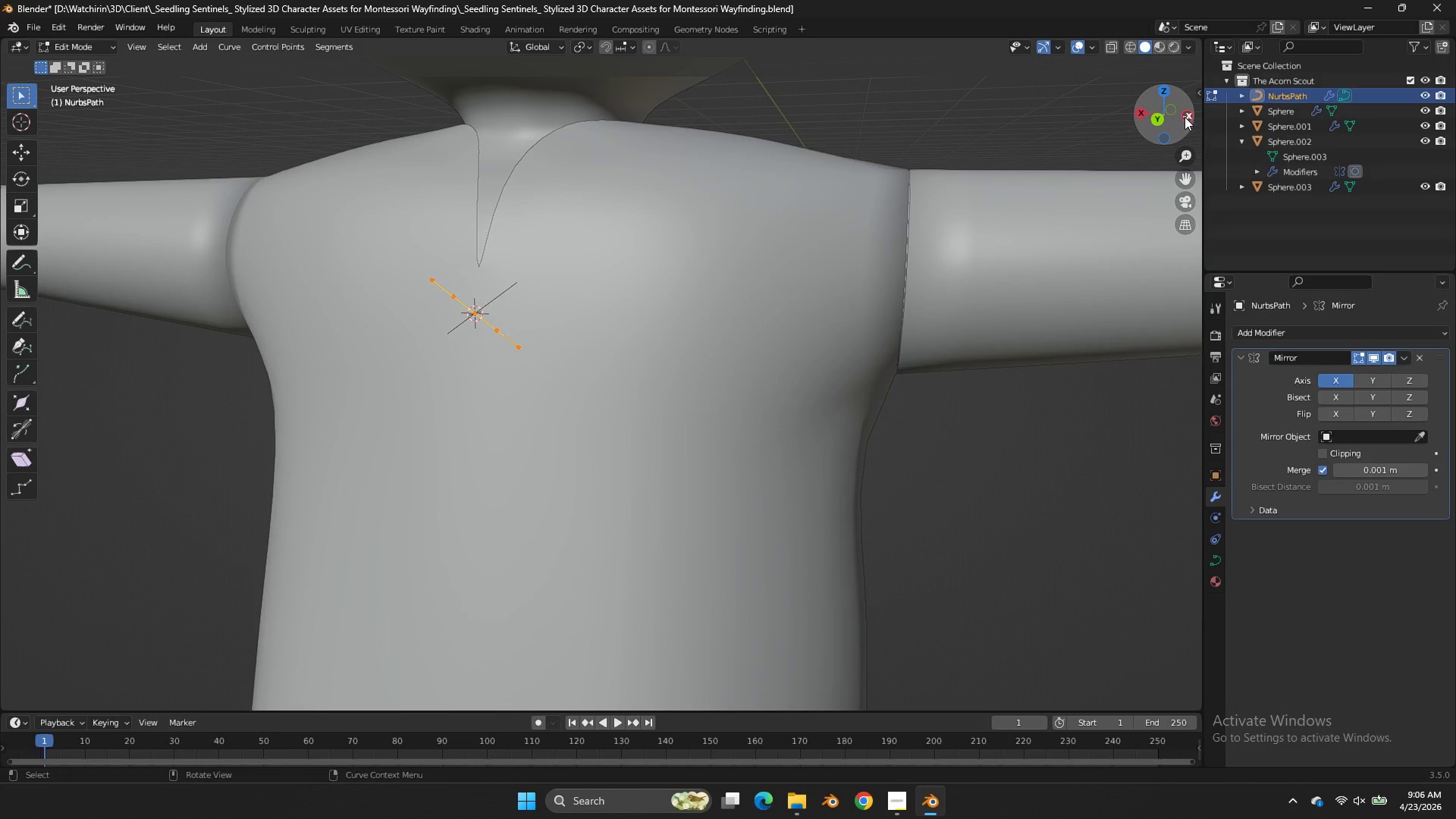 
double_click([1185, 117])
 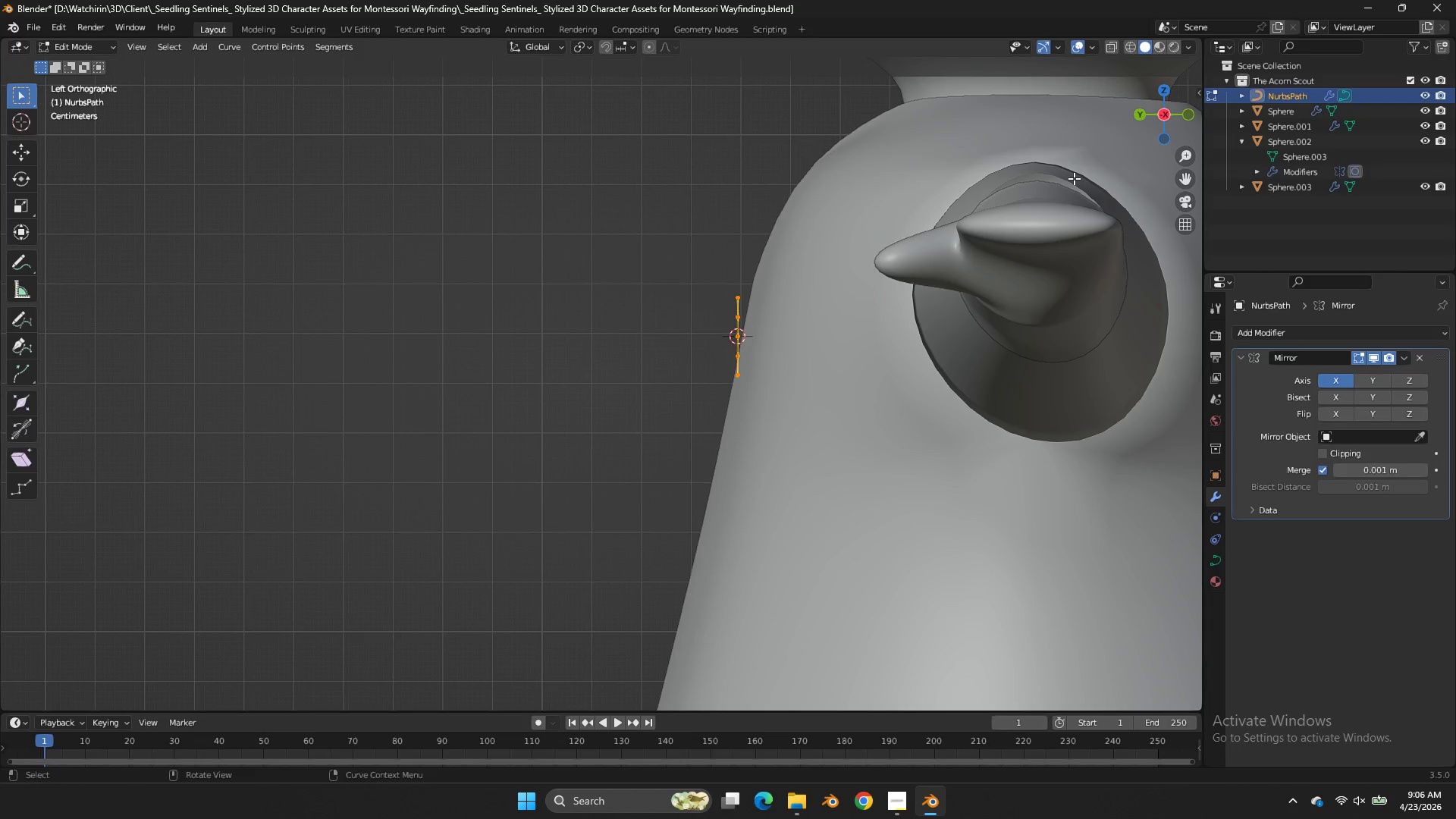 
key(R)
 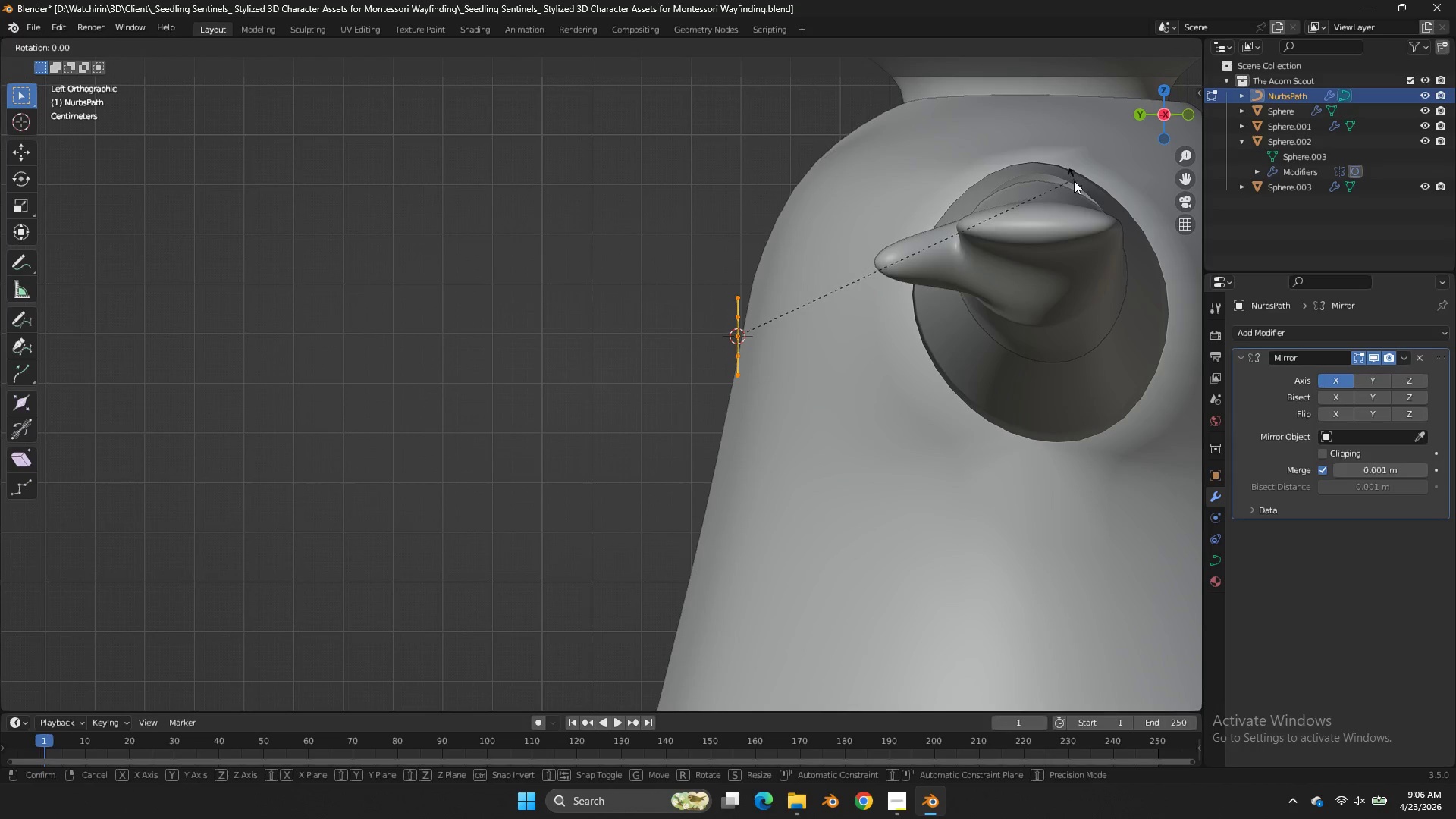 
hold_key(key=ControlLeft, duration=0.94)
double_click([1095, 237])
 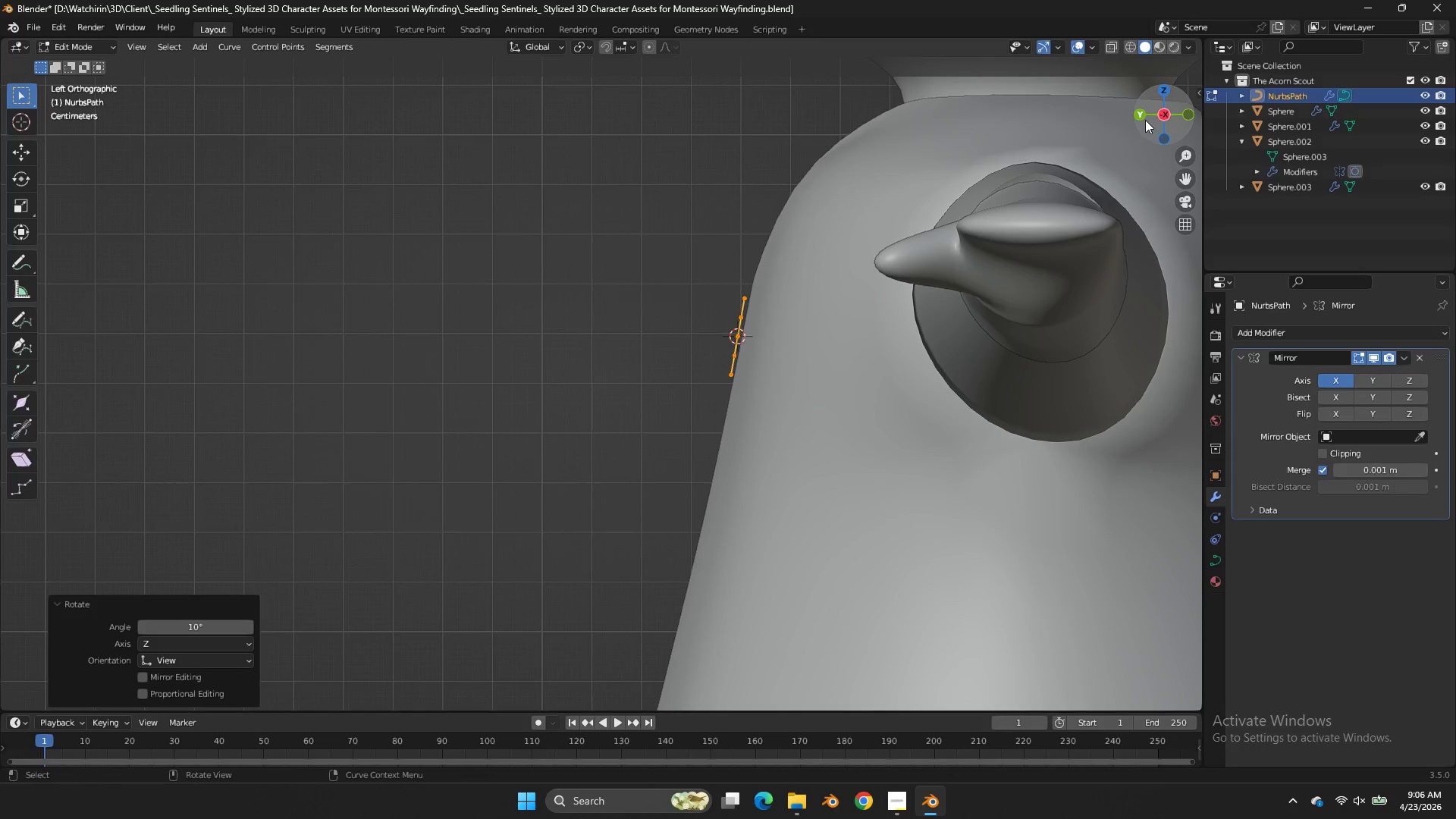 
left_click([1145, 120])
 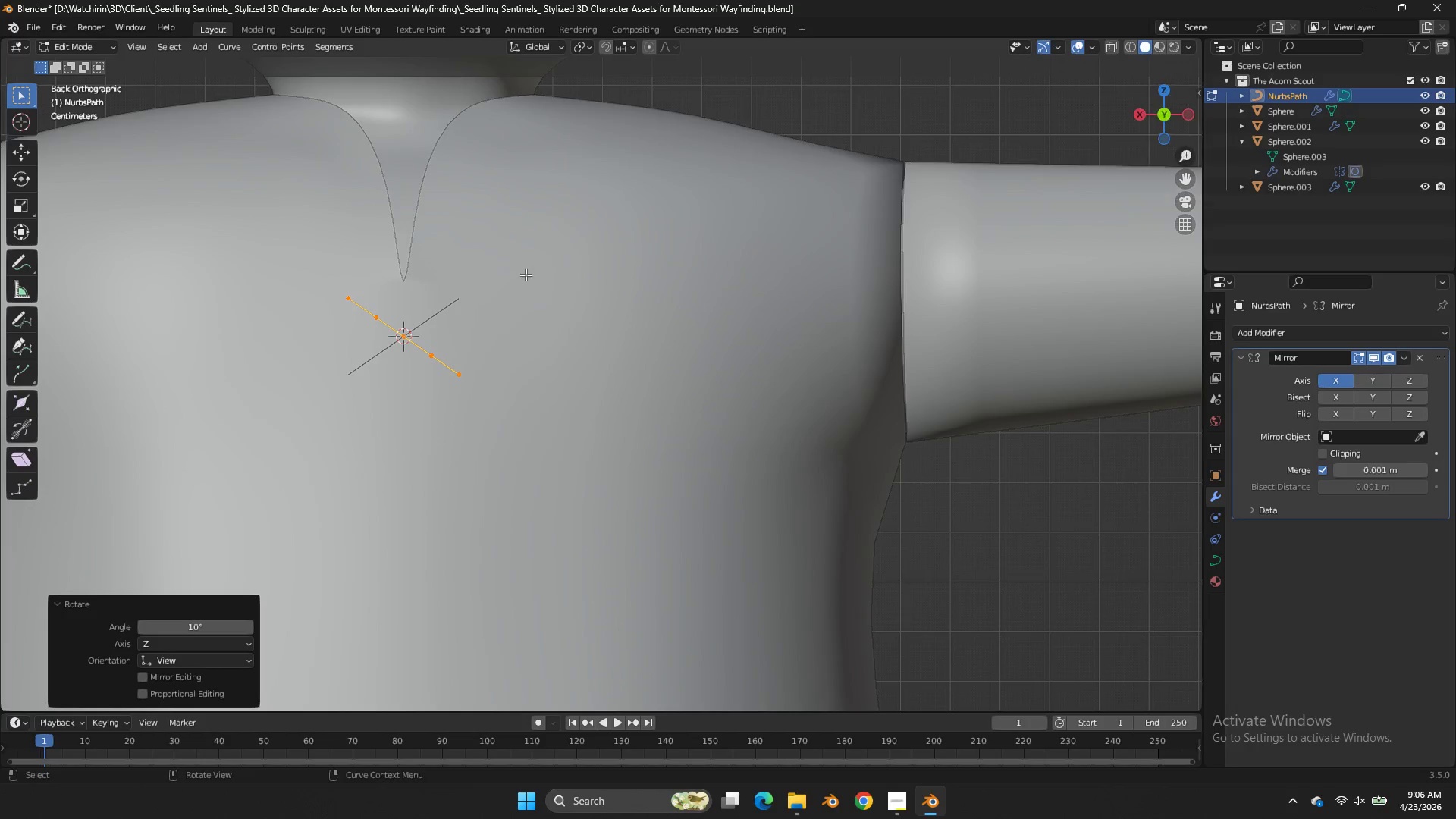 
left_click([410, 331])
 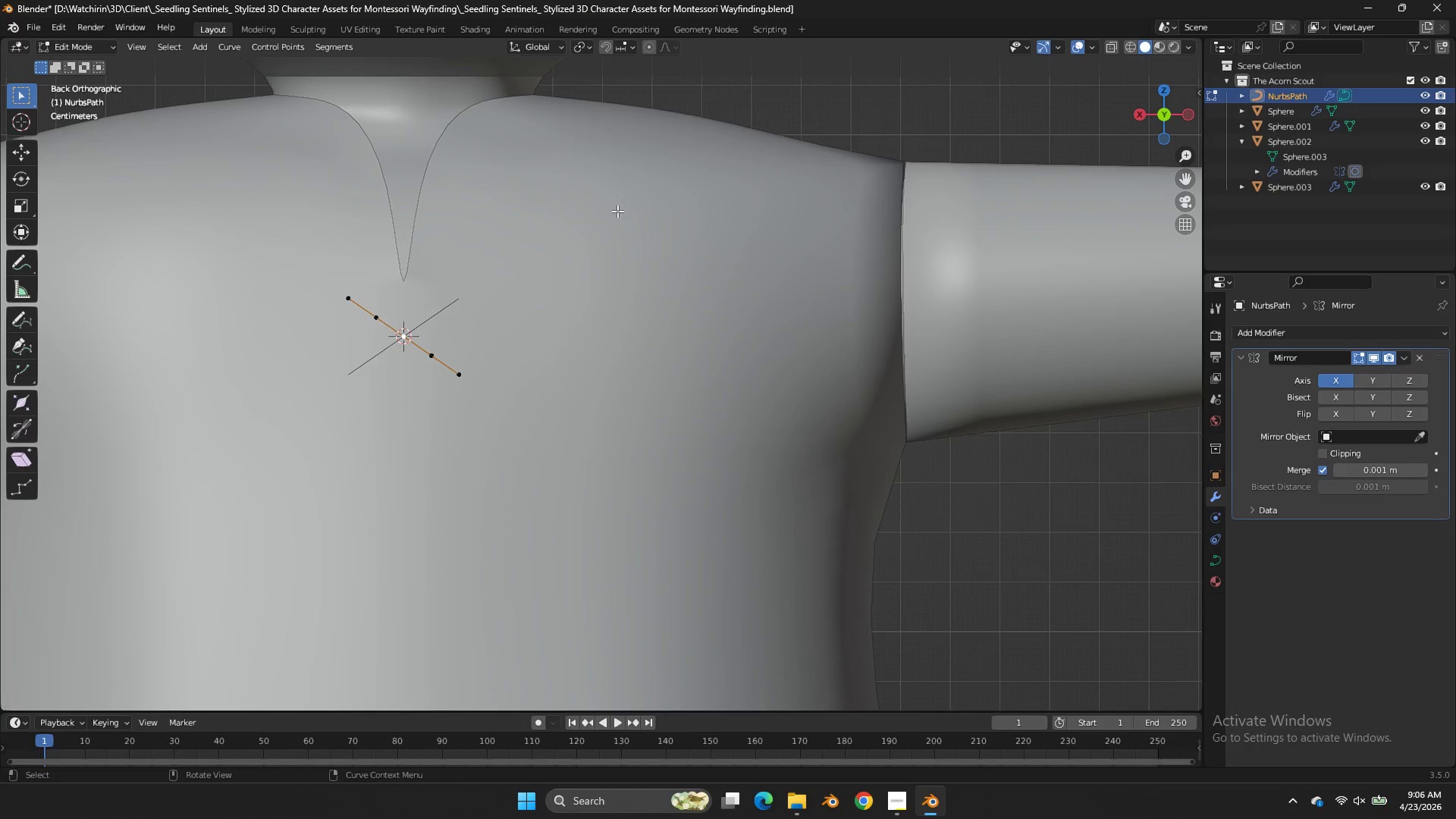 
hold_key(key=ShiftLeft, duration=1.36)
double_click([440, 352])
 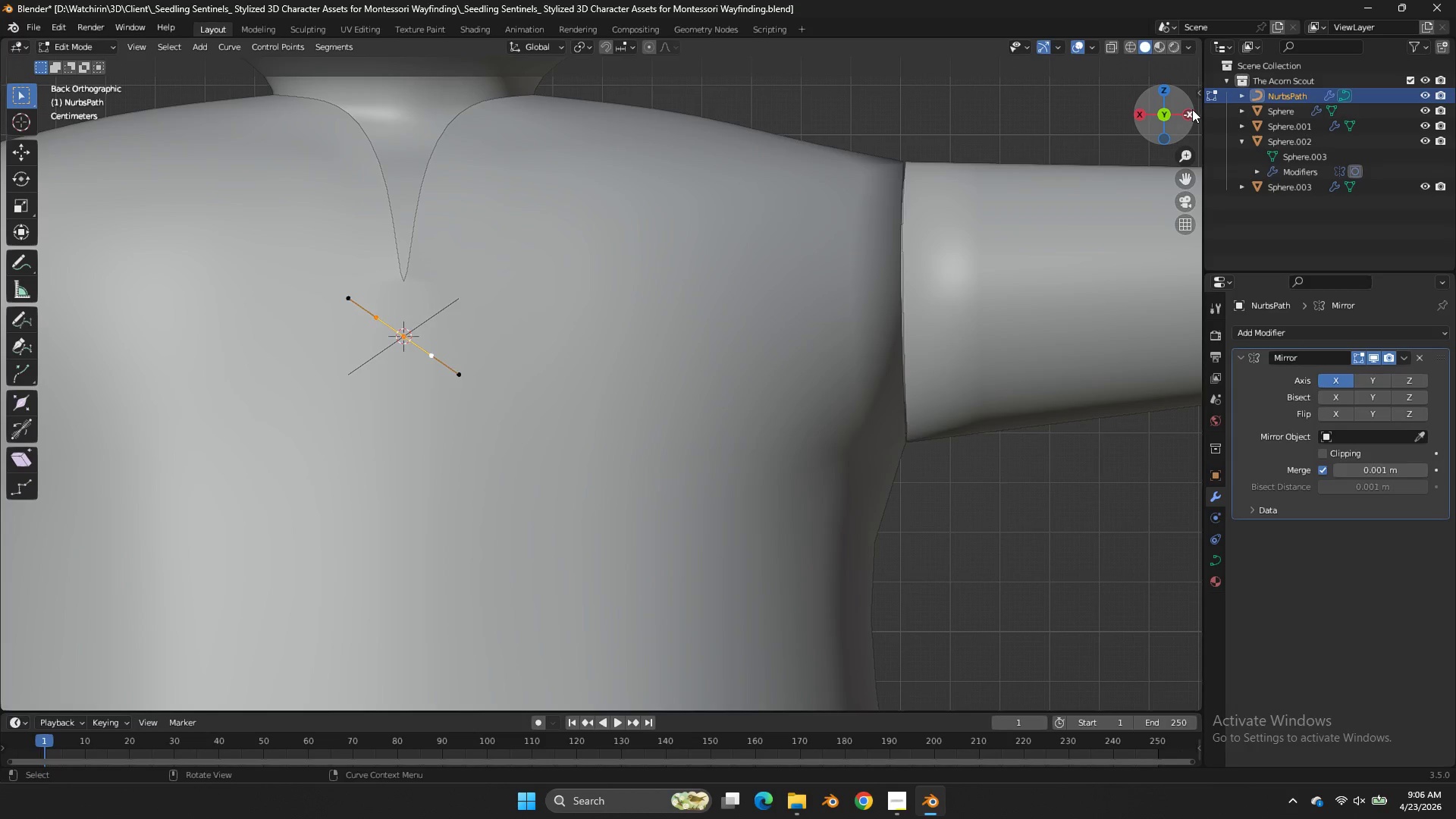 
double_click([1192, 109])
 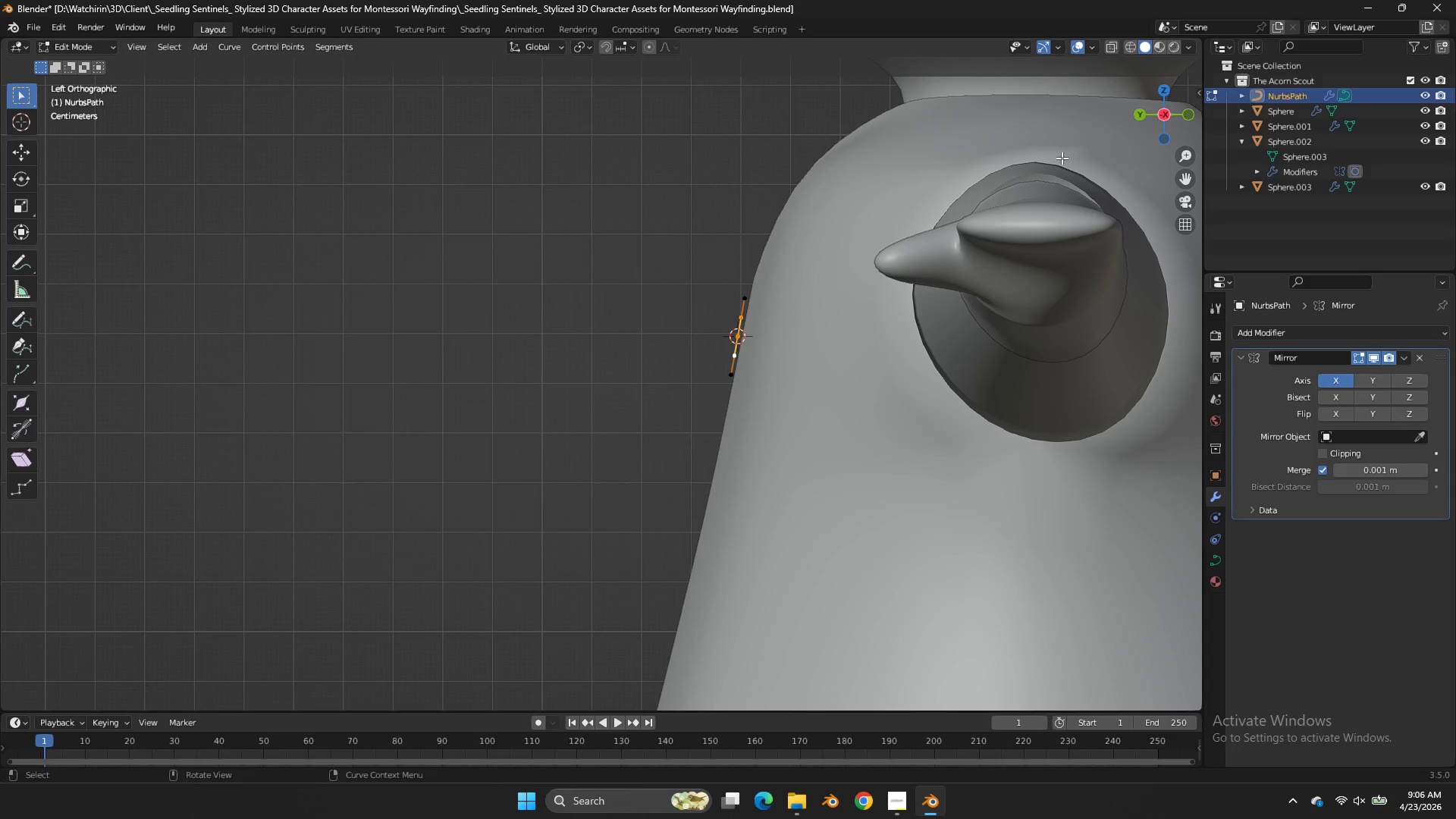 
type(gy)
 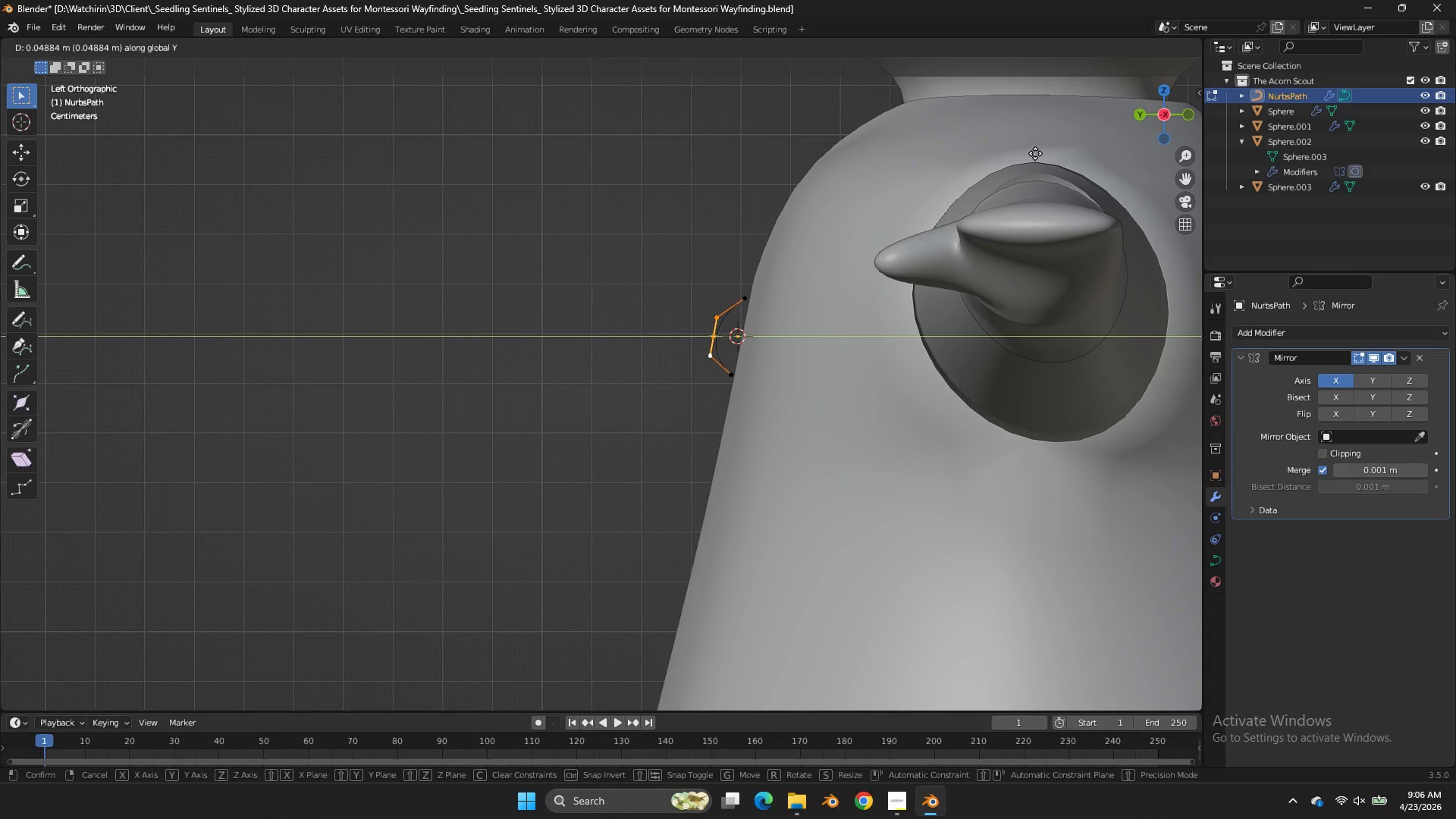 
hold_key(key=ShiftLeft, duration=1.38)
left_click([1188, 146])
 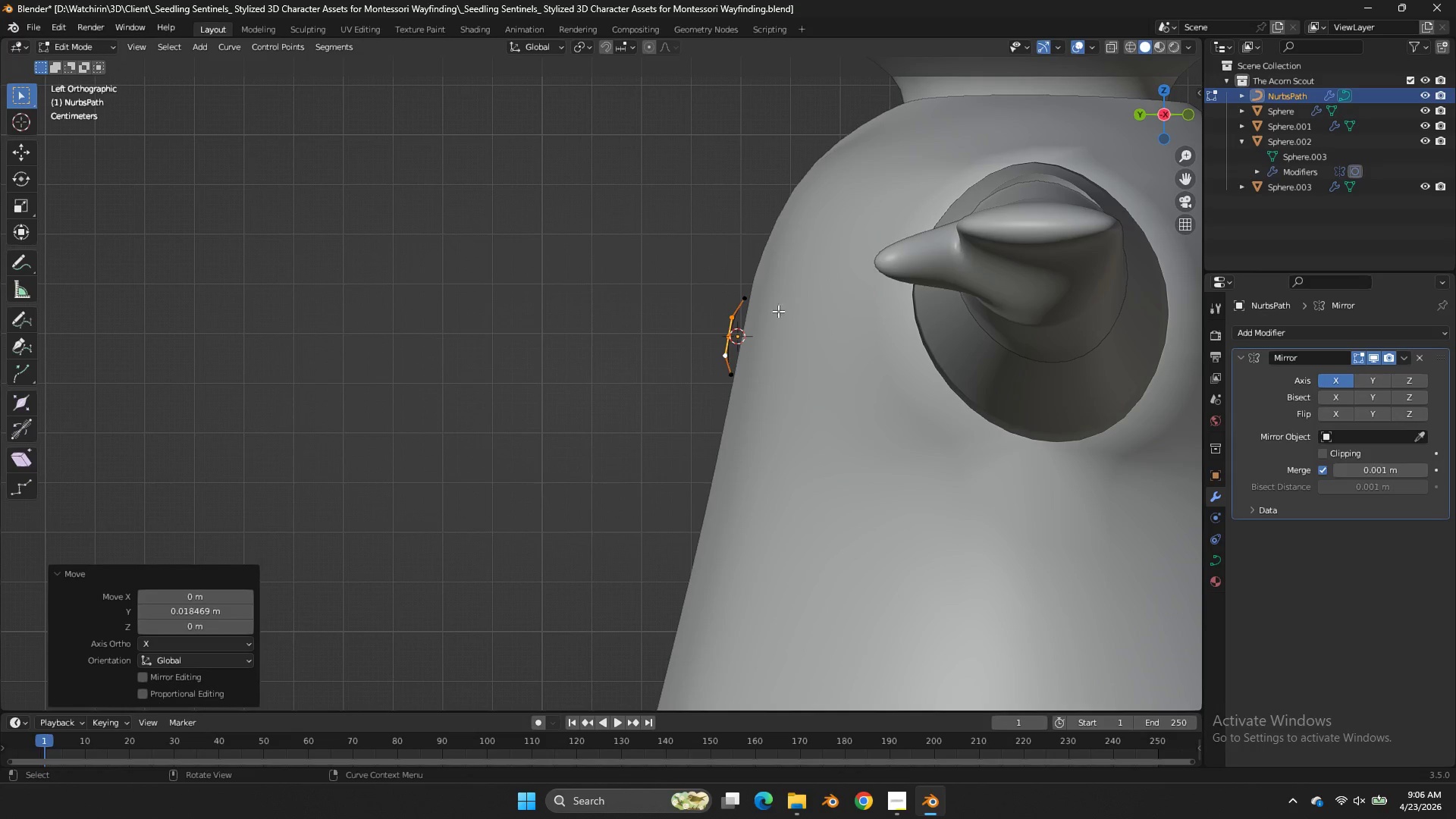 
double_click([1188, 146])
 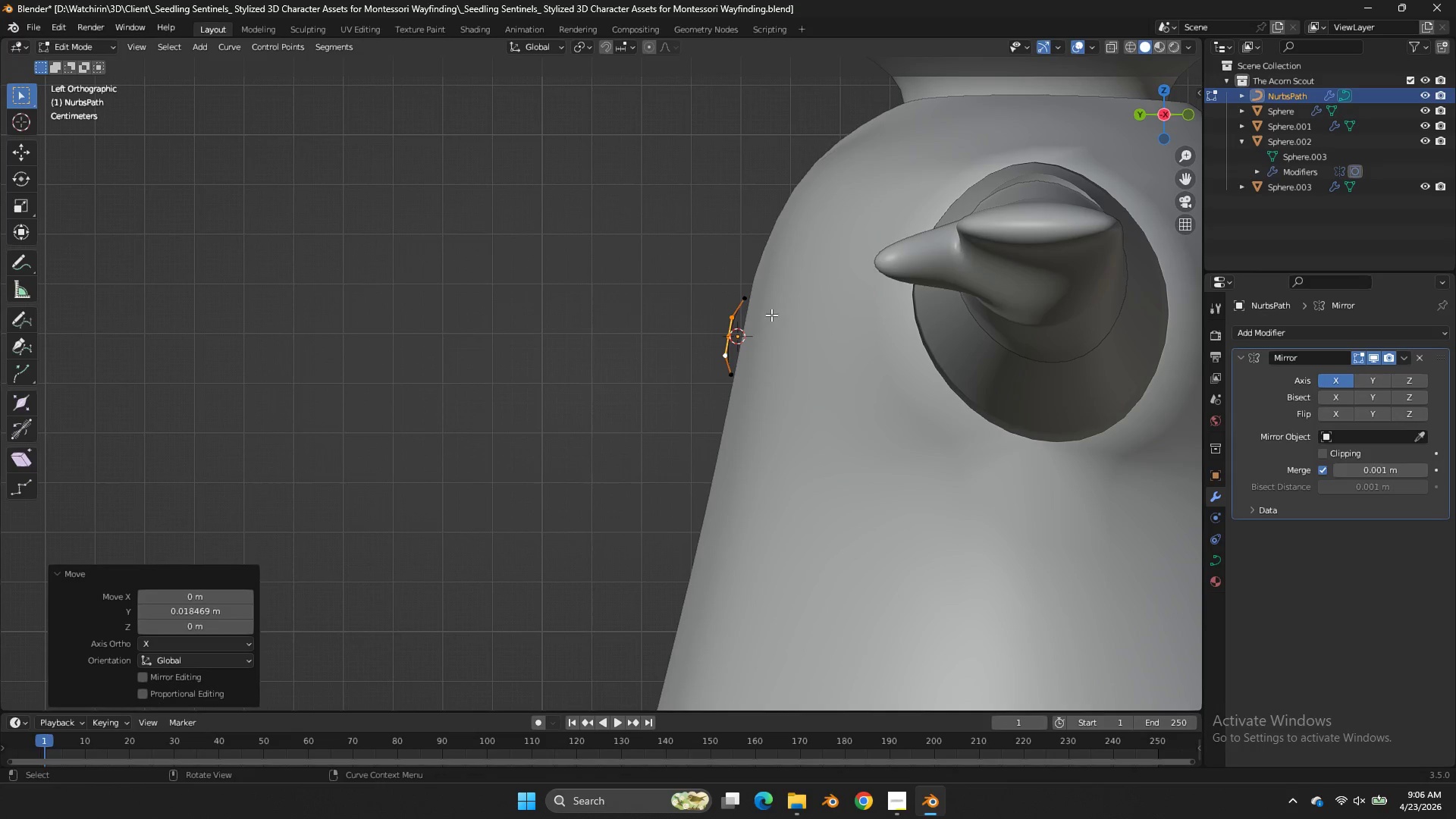 
left_click_drag(start_coordinate=[758, 323], to_coordinate=[721, 336])
 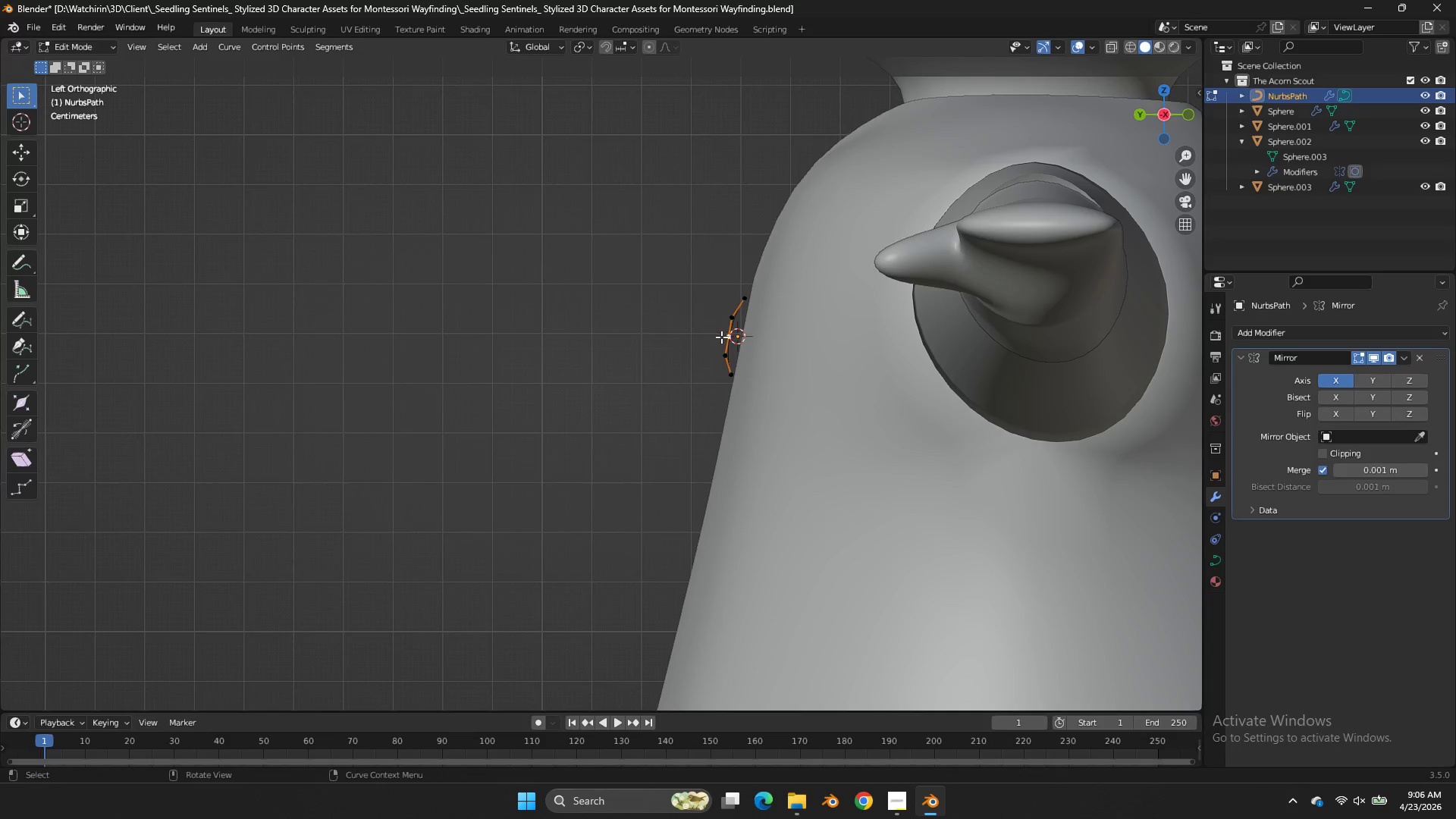 
double_click([721, 336])
 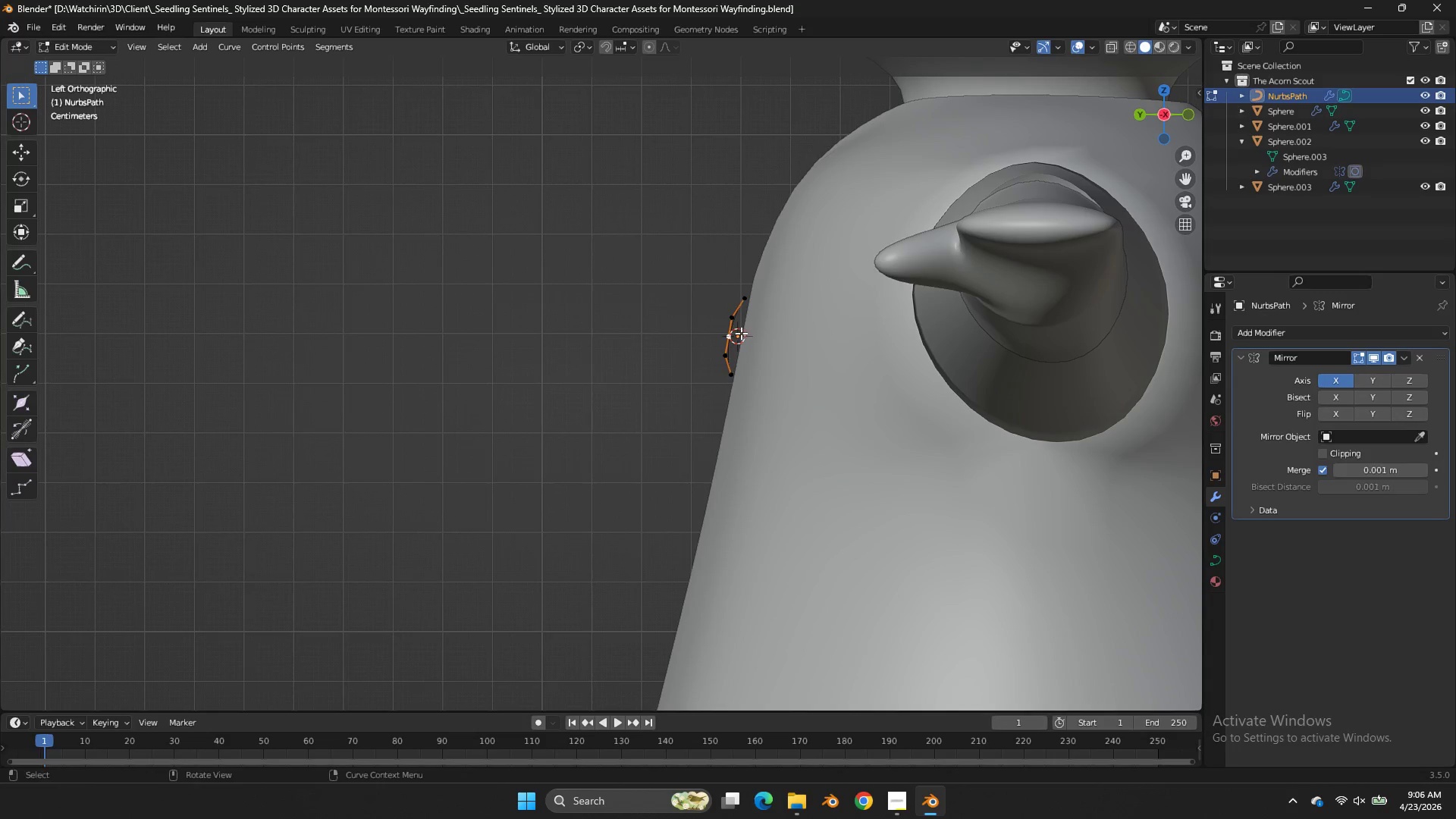 
left_click_drag(start_coordinate=[741, 333], to_coordinate=[716, 346])
 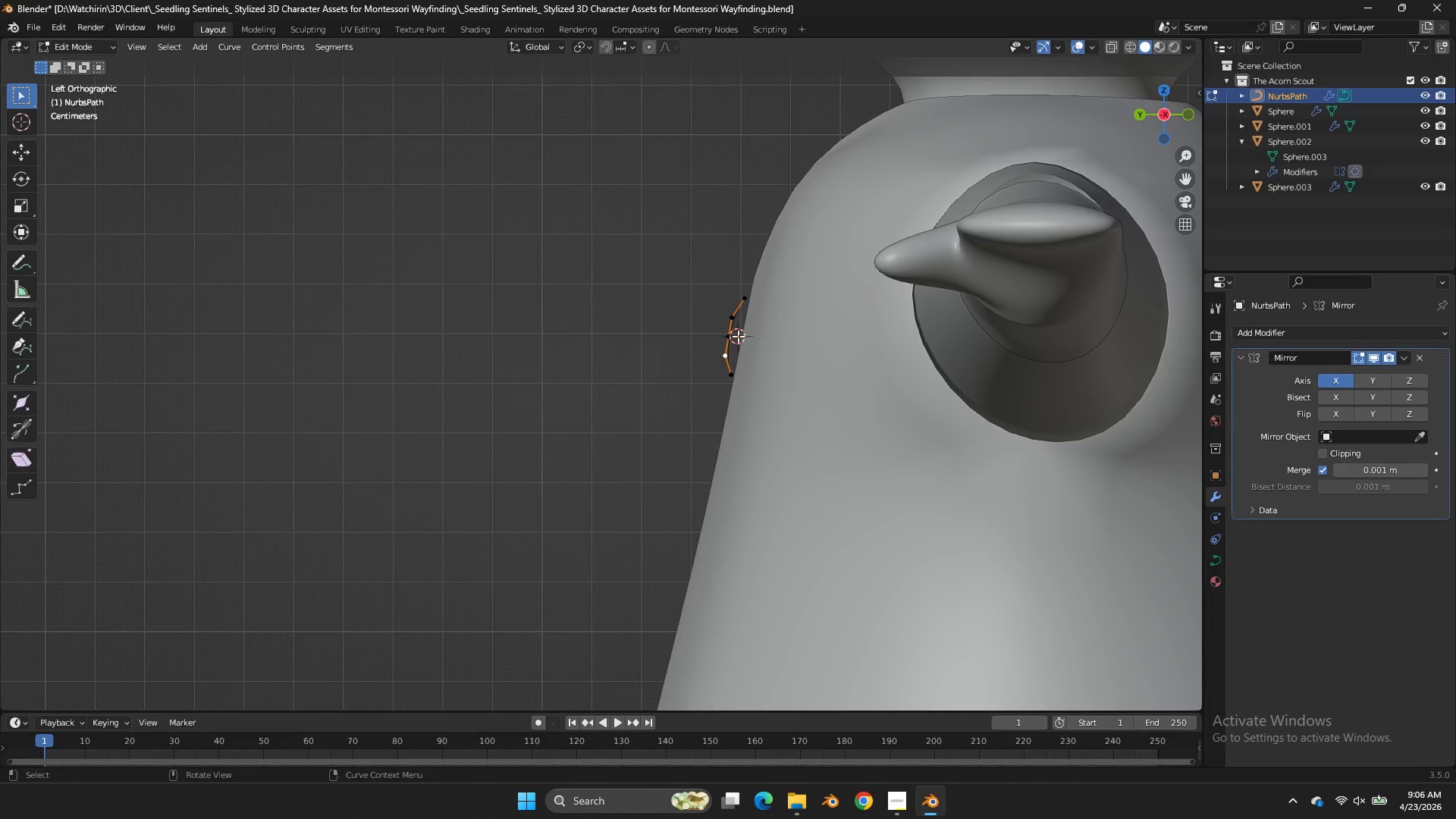 
double_click([716, 346])
 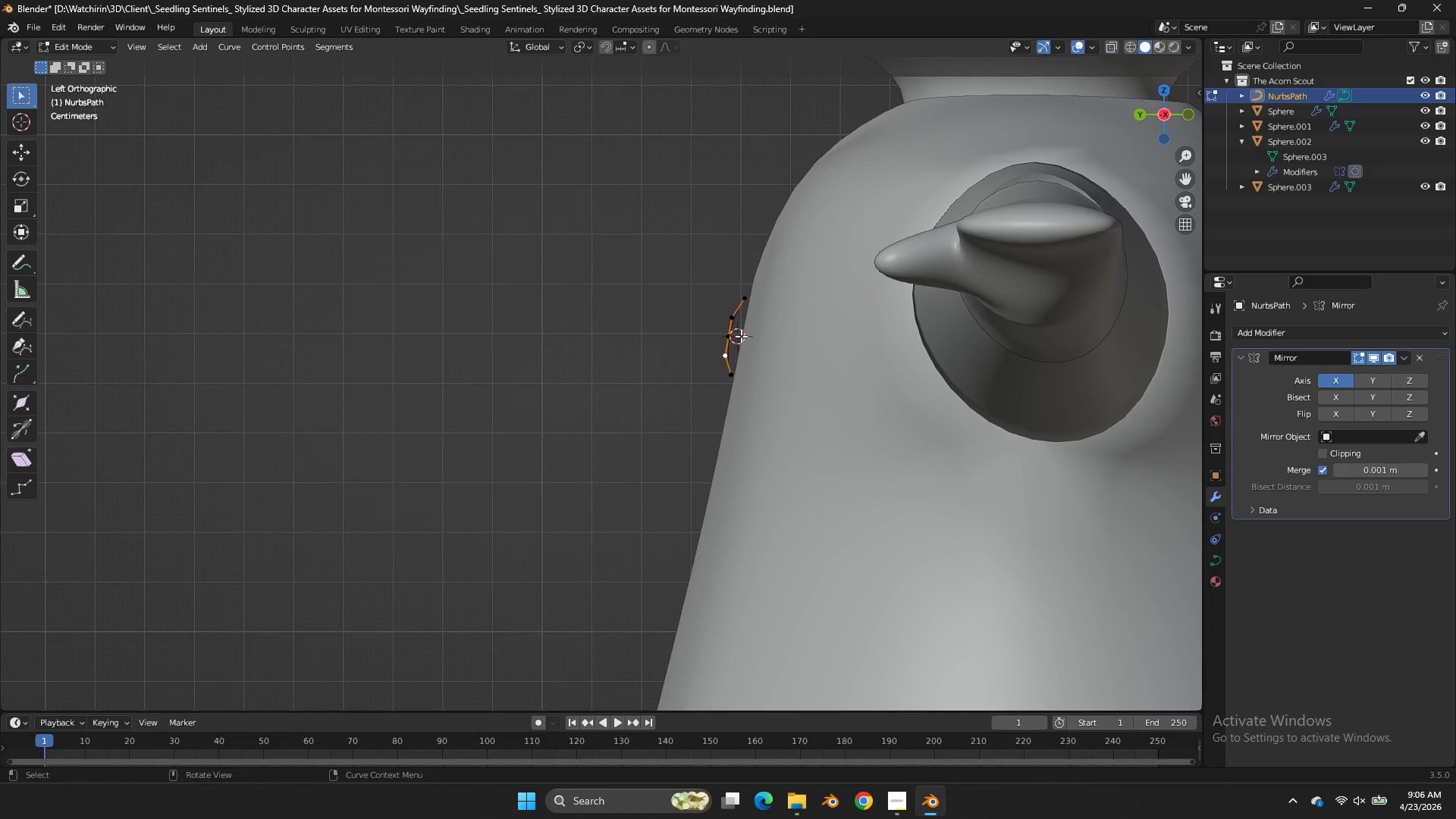 
double_click([720, 344])
 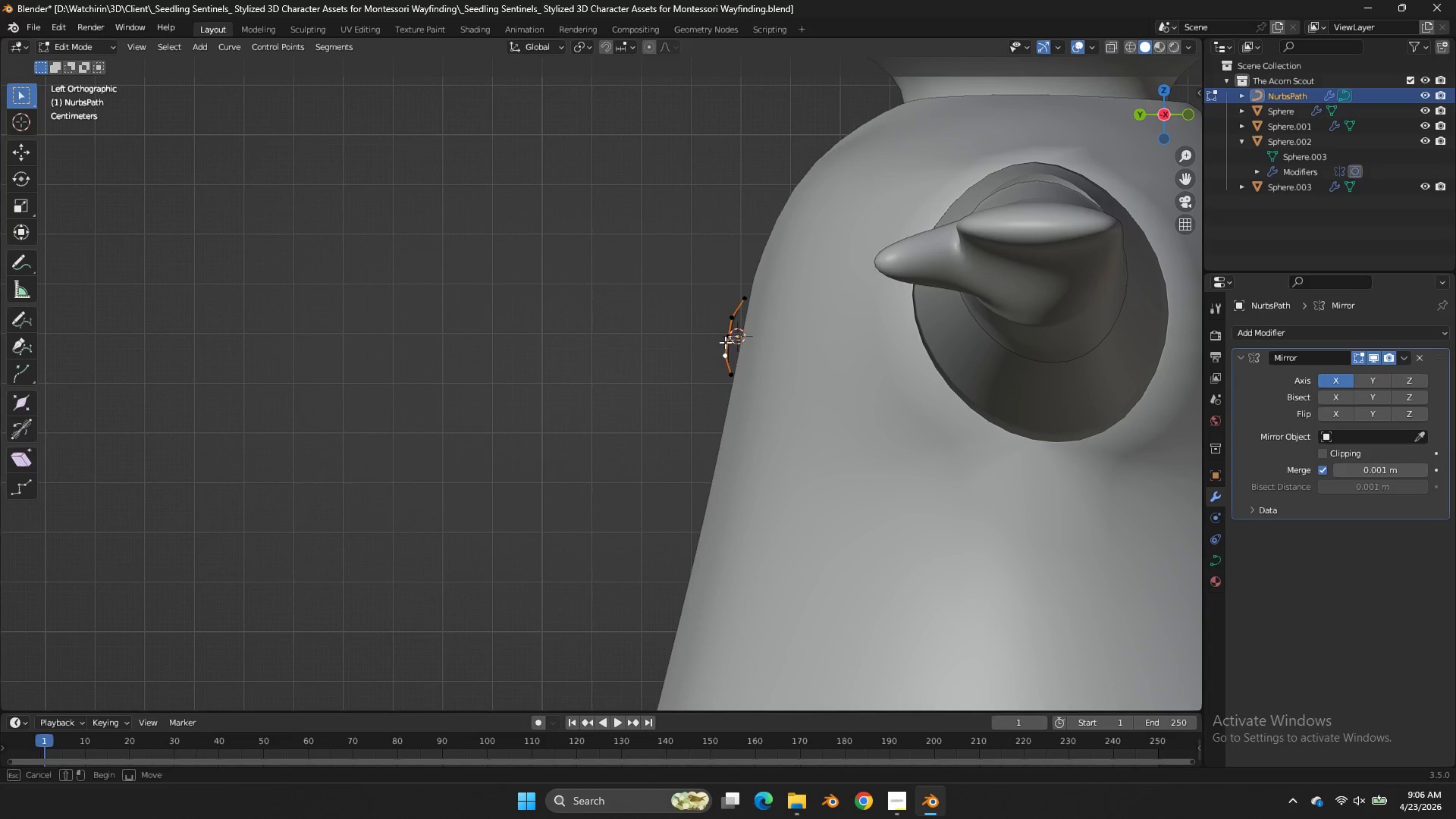 
left_click_drag(start_coordinate=[741, 336], to_coordinate=[720, 344])
 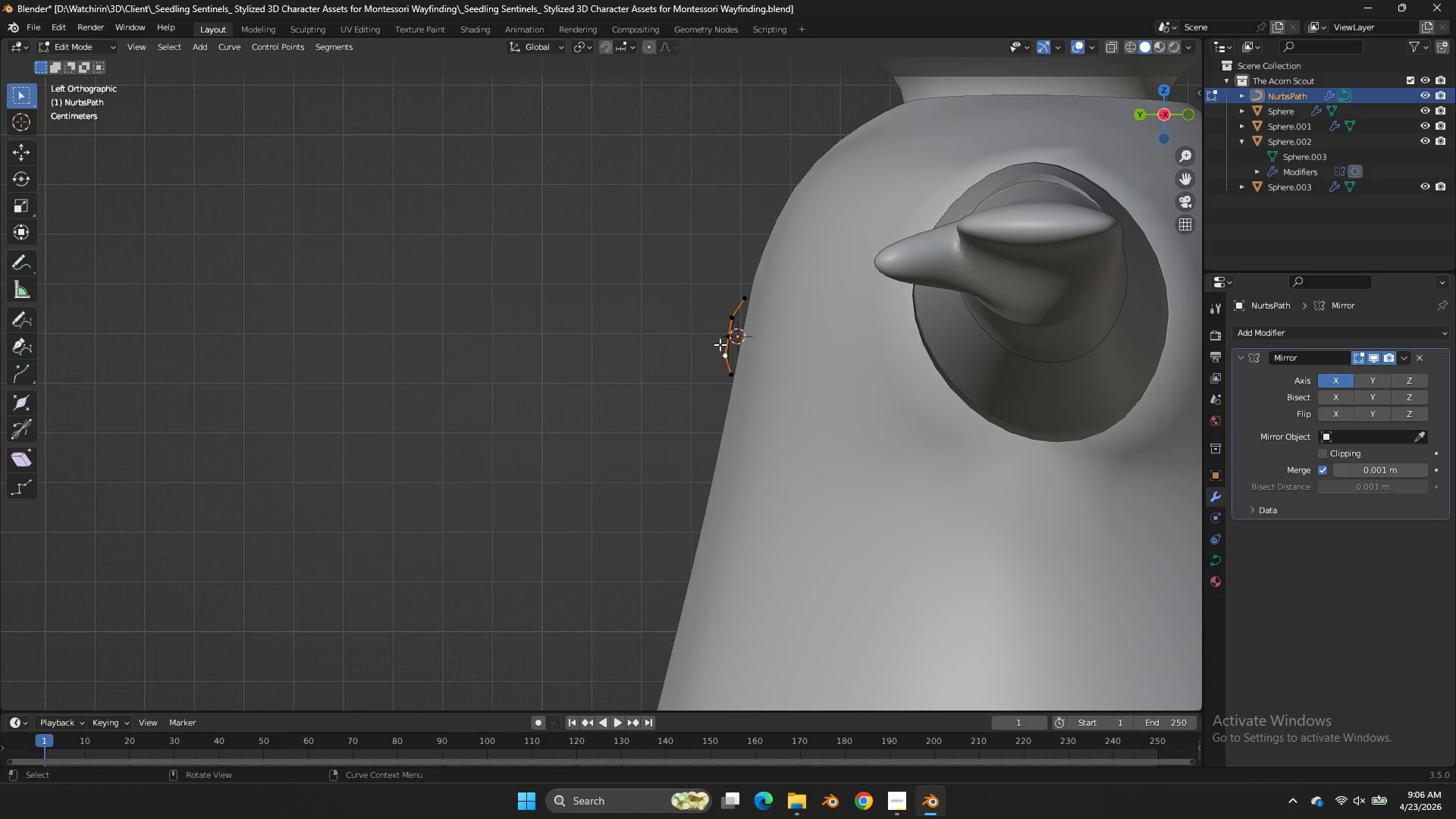 
triple_click([720, 344])
 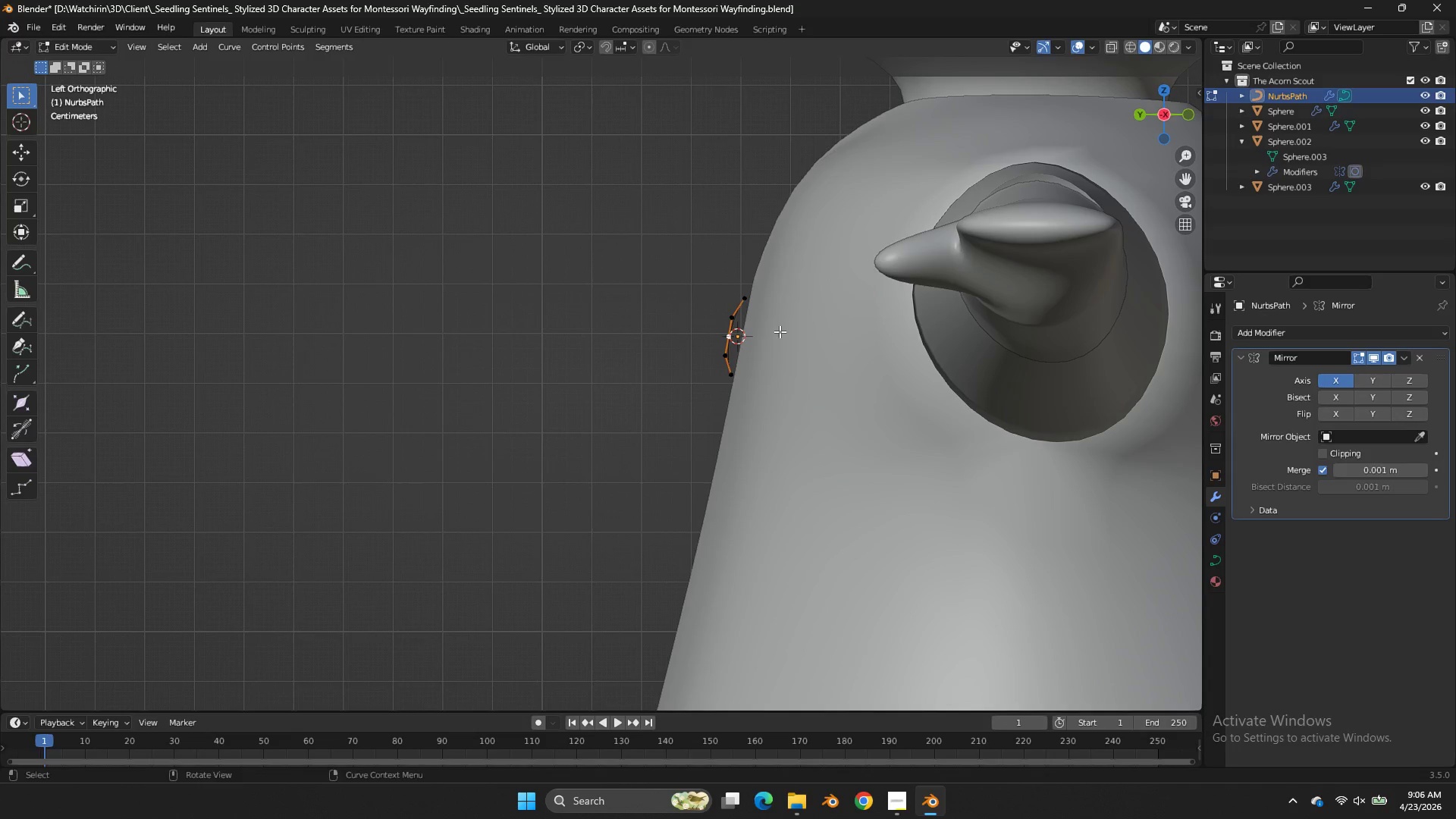 
type(gy)
 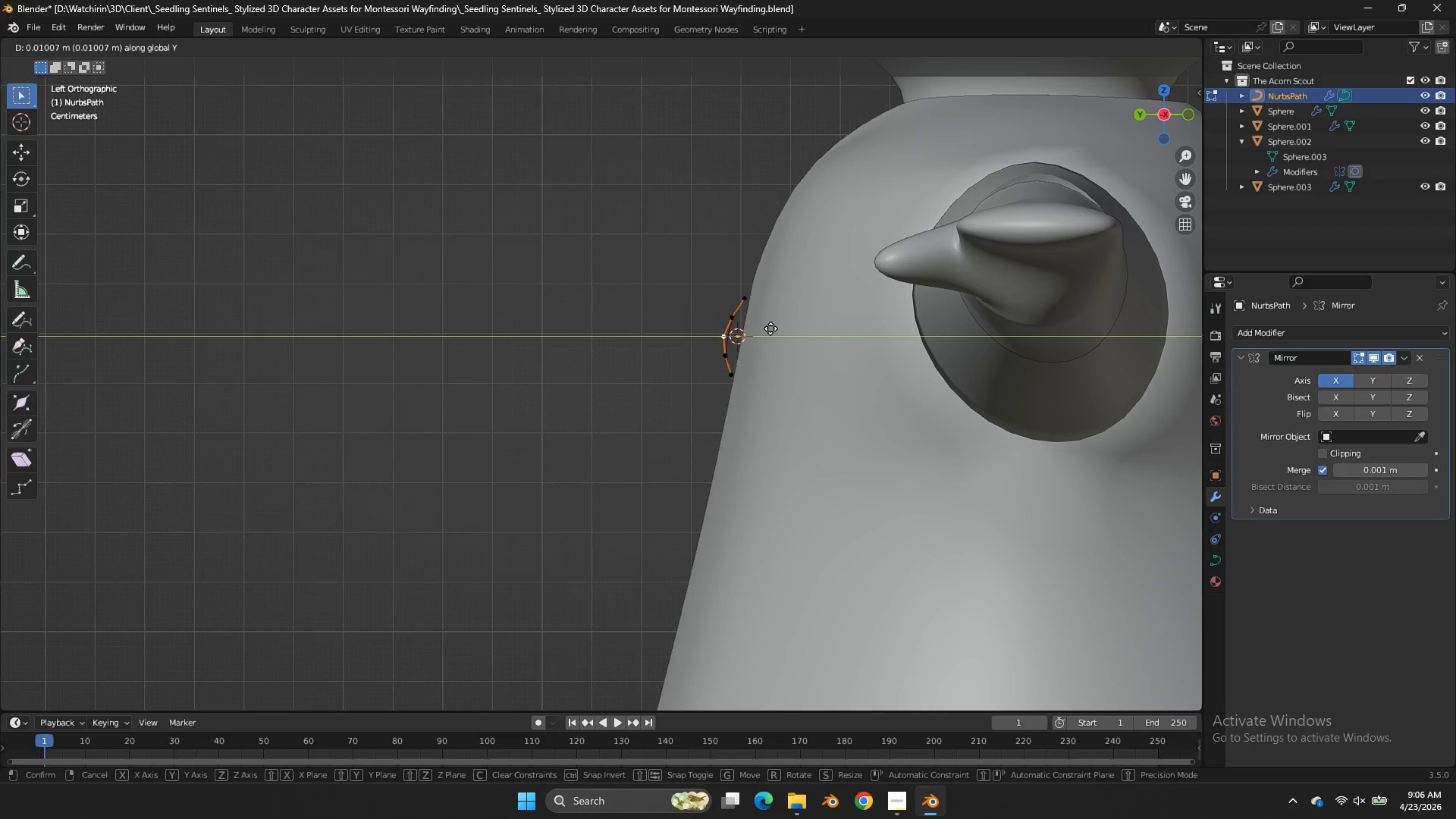 
hold_key(key=ShiftLeft, duration=0.69)
double_click([752, 325])
 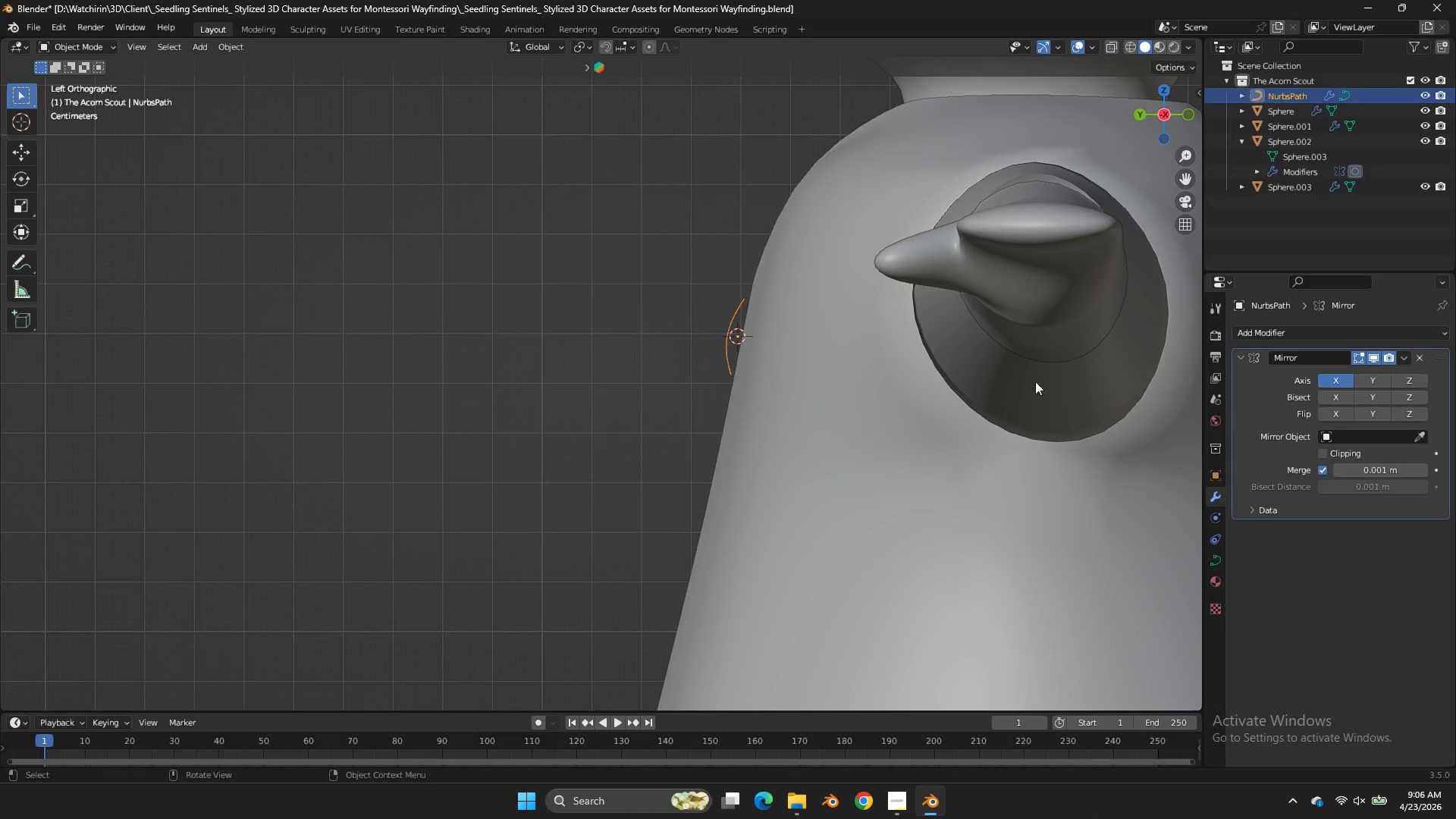 
key(Tab)
 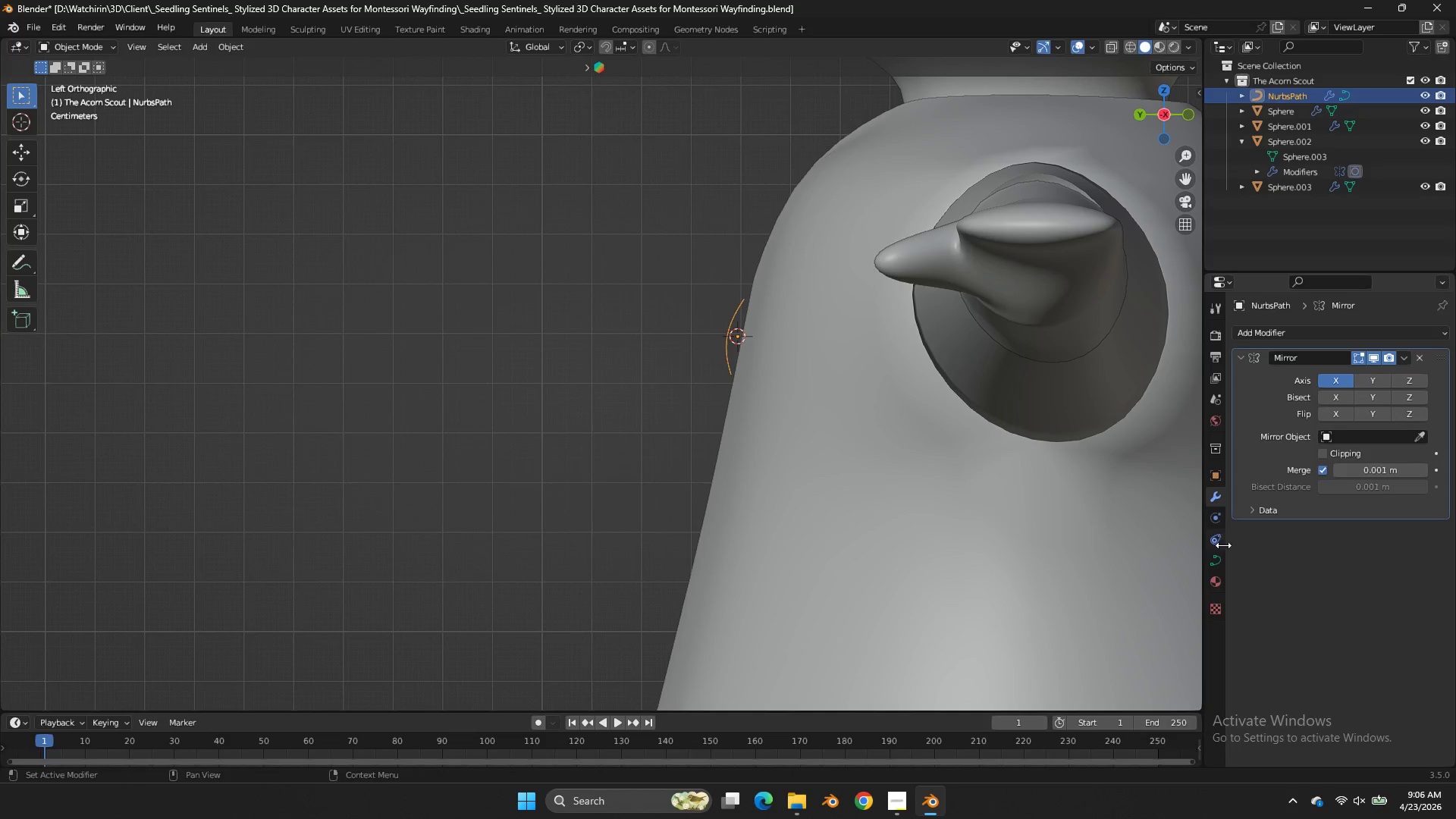 
left_click([1219, 560])
 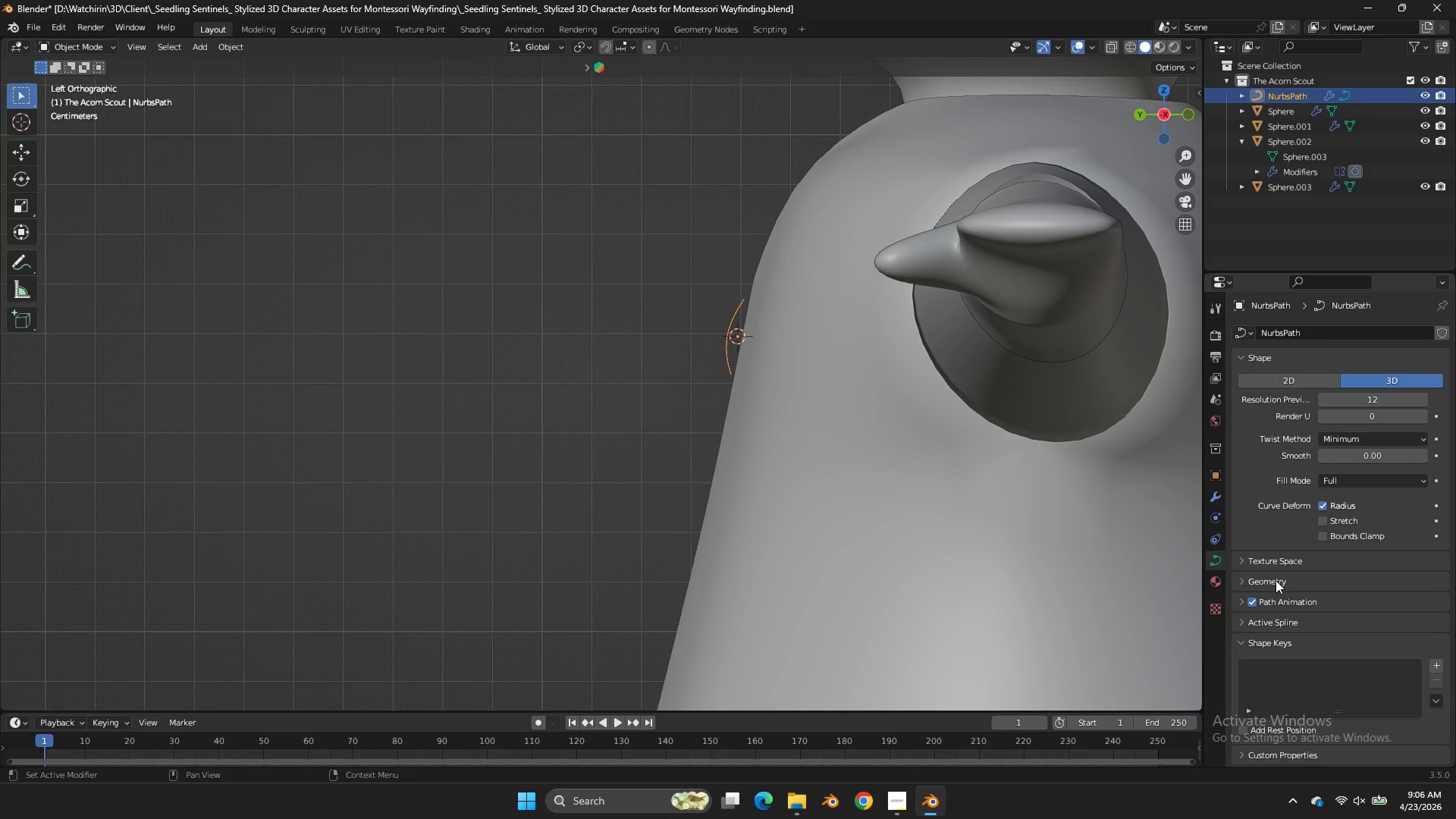 
double_click([1276, 580])
 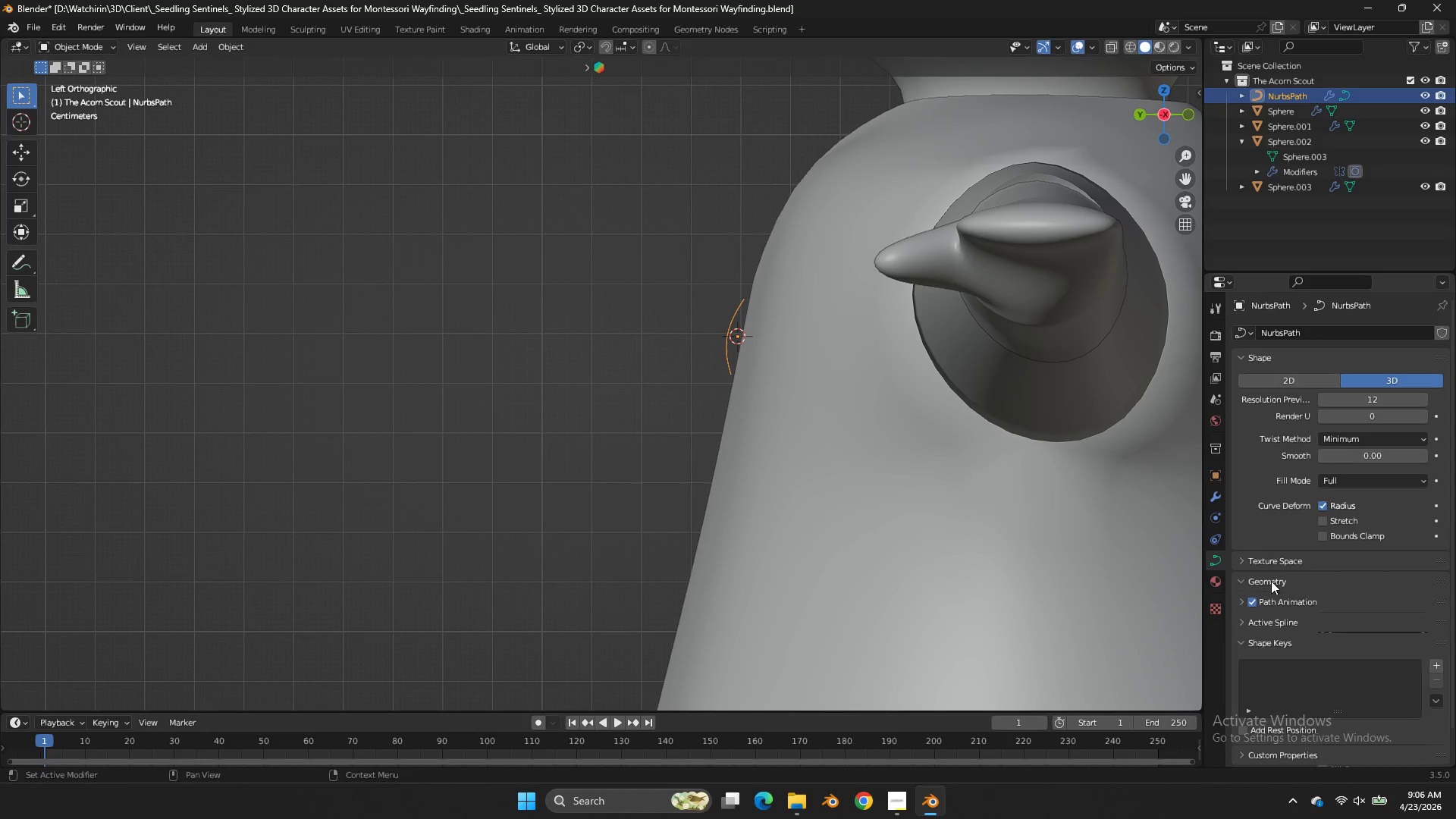 
triple_click([1271, 581])
 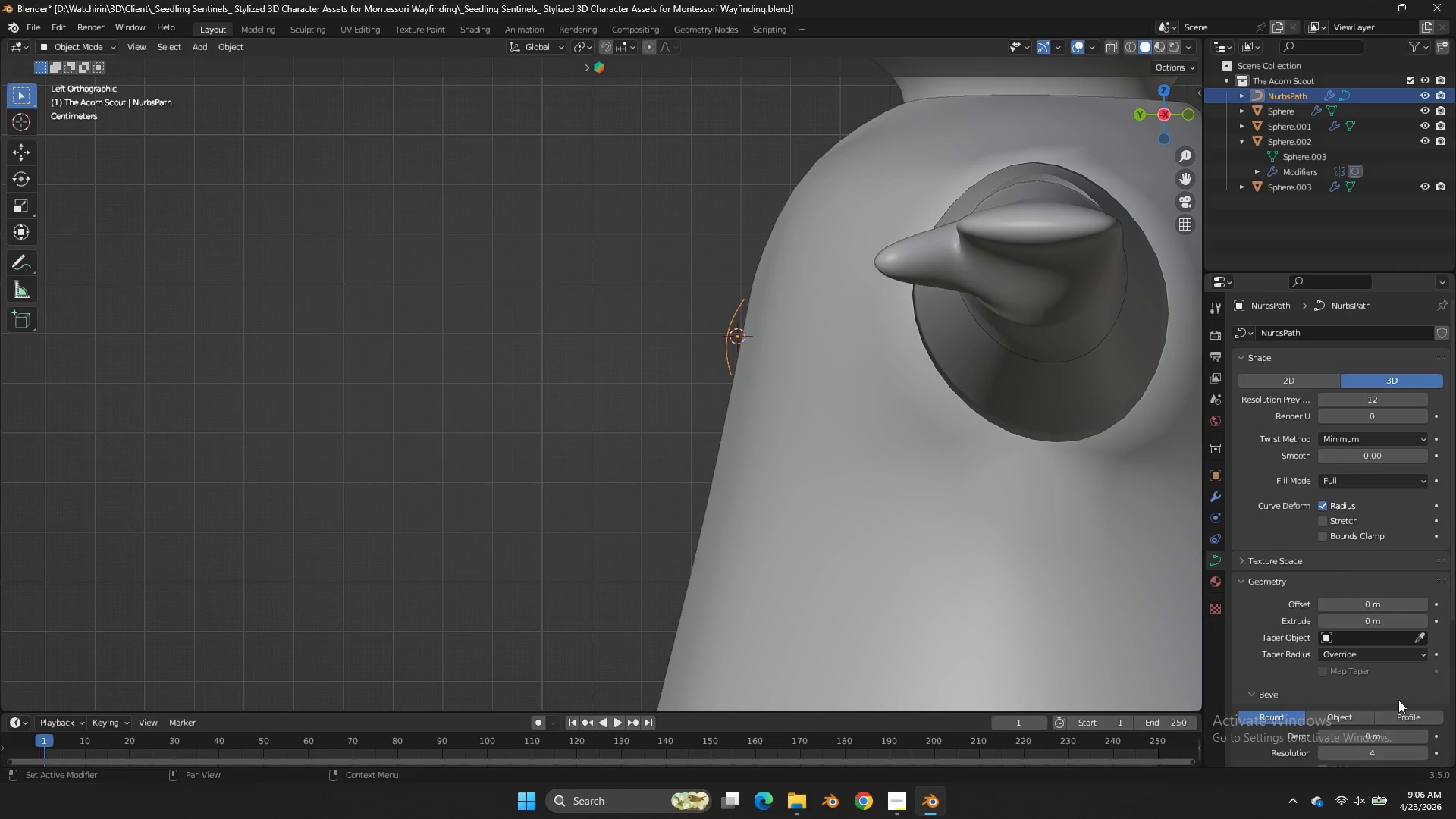 
scroll: coordinate [1398, 701], scroll_direction: down, amount: 2.0
 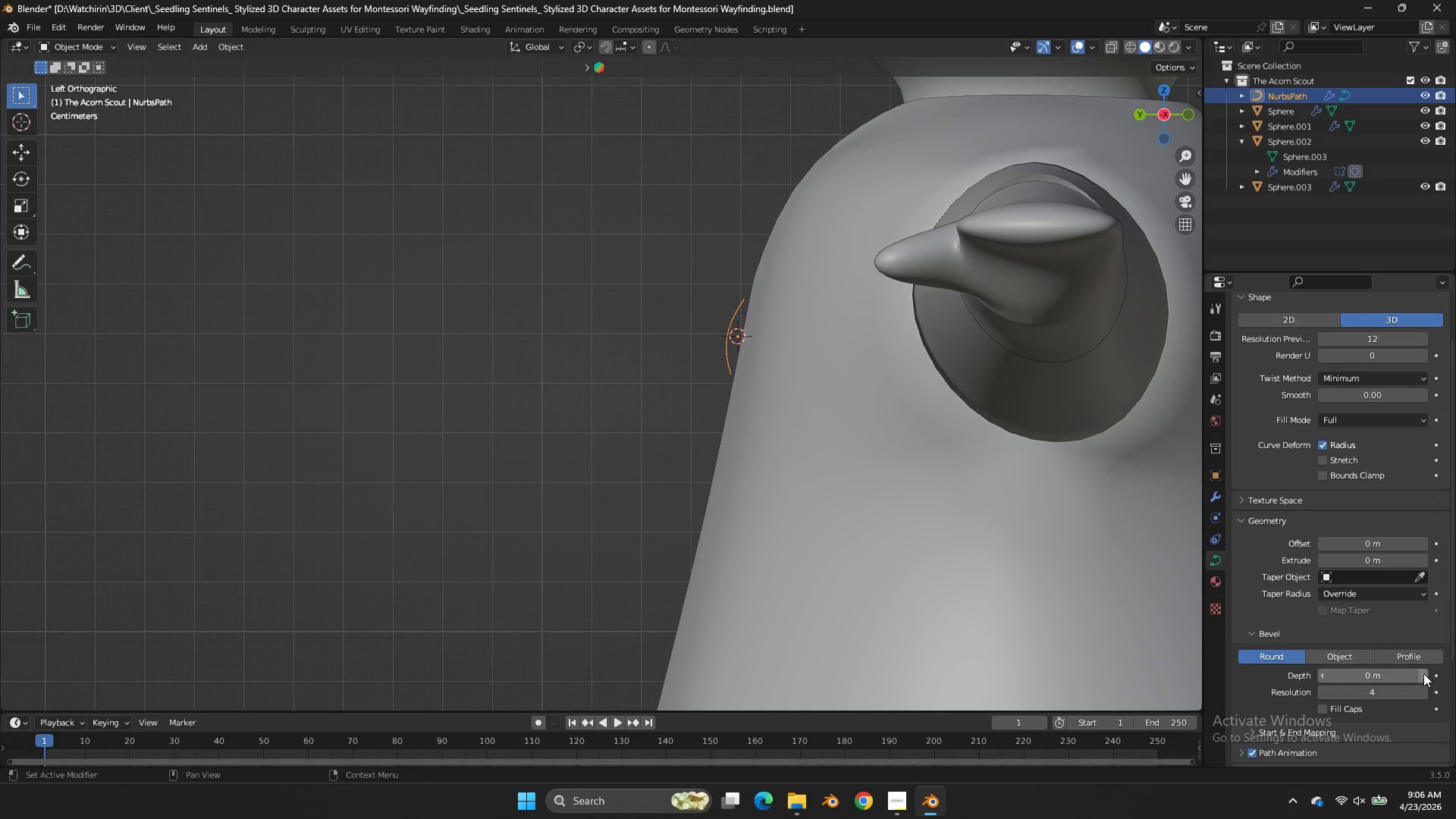 
double_click([1423, 673])
 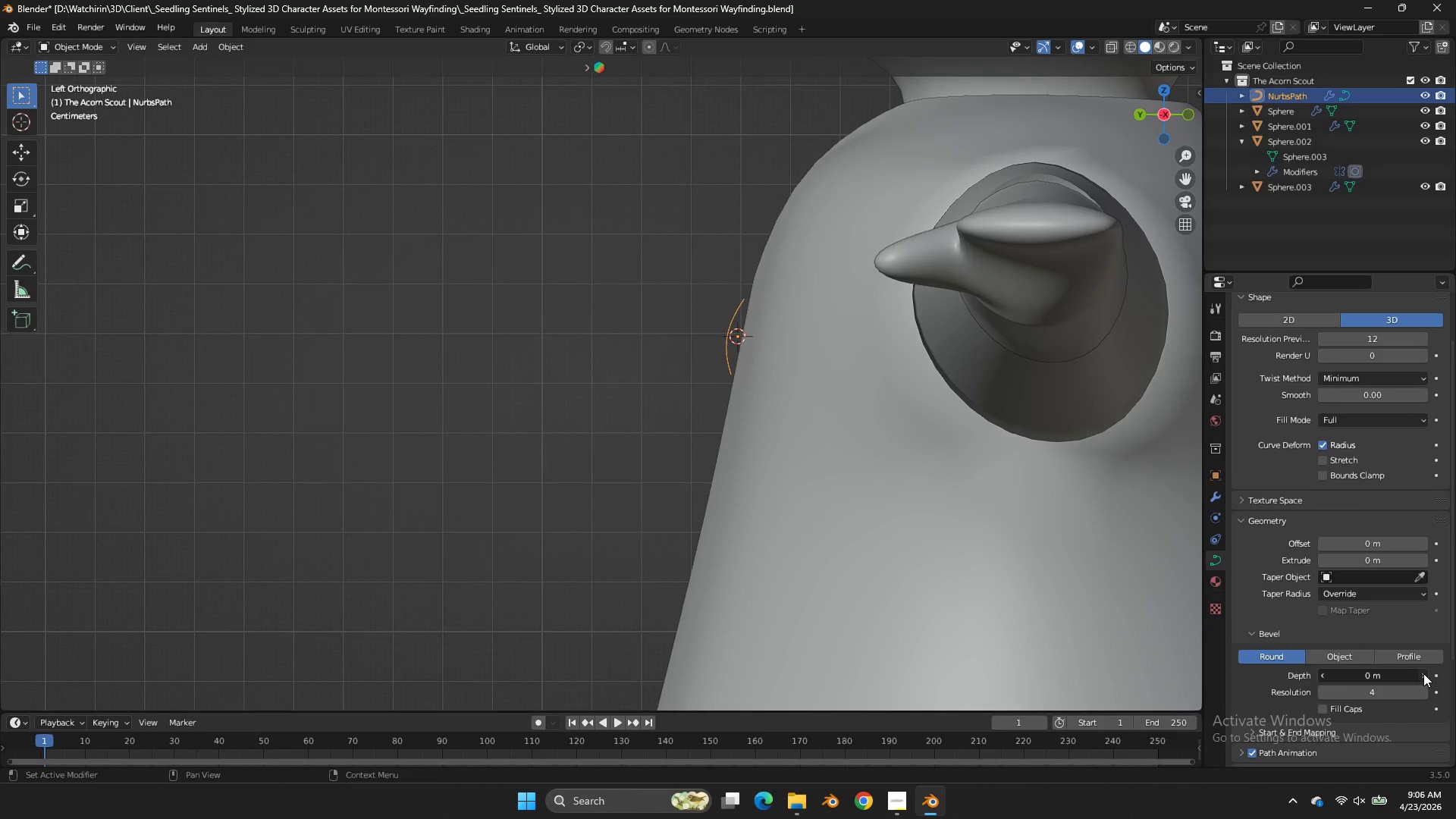 
triple_click([1423, 673])
 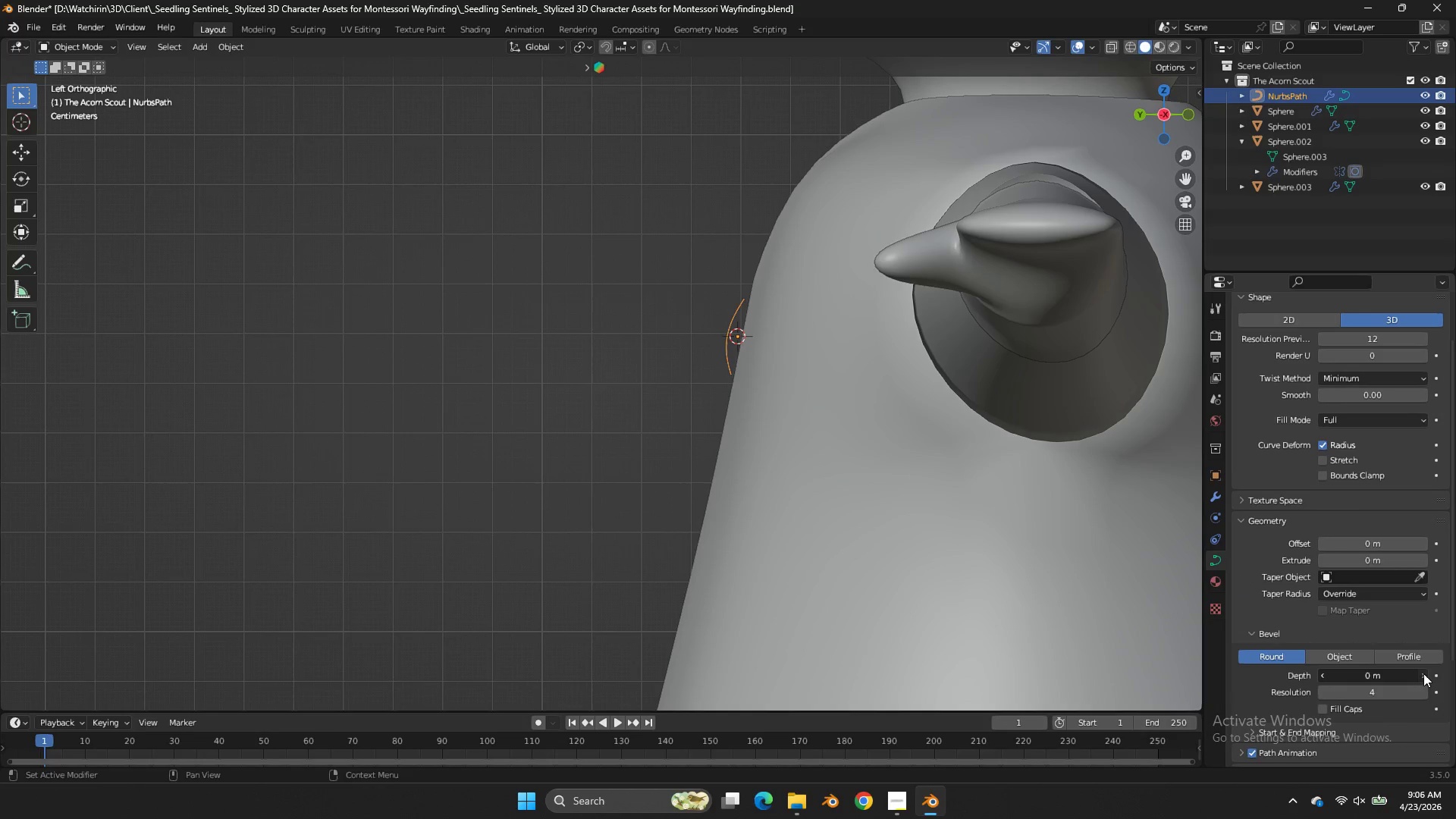 
triple_click([1423, 673])
 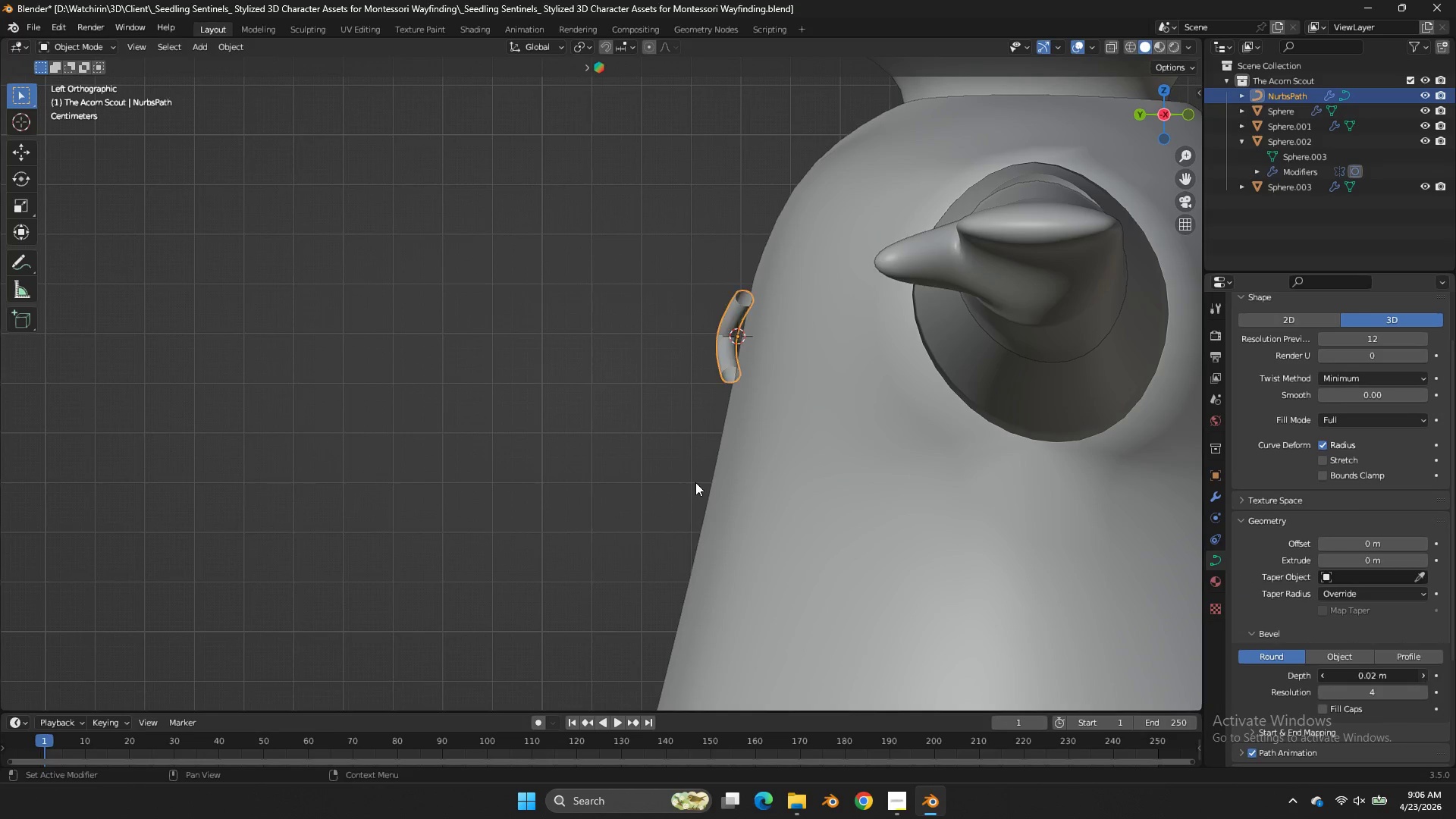 
triple_click([1423, 673])
 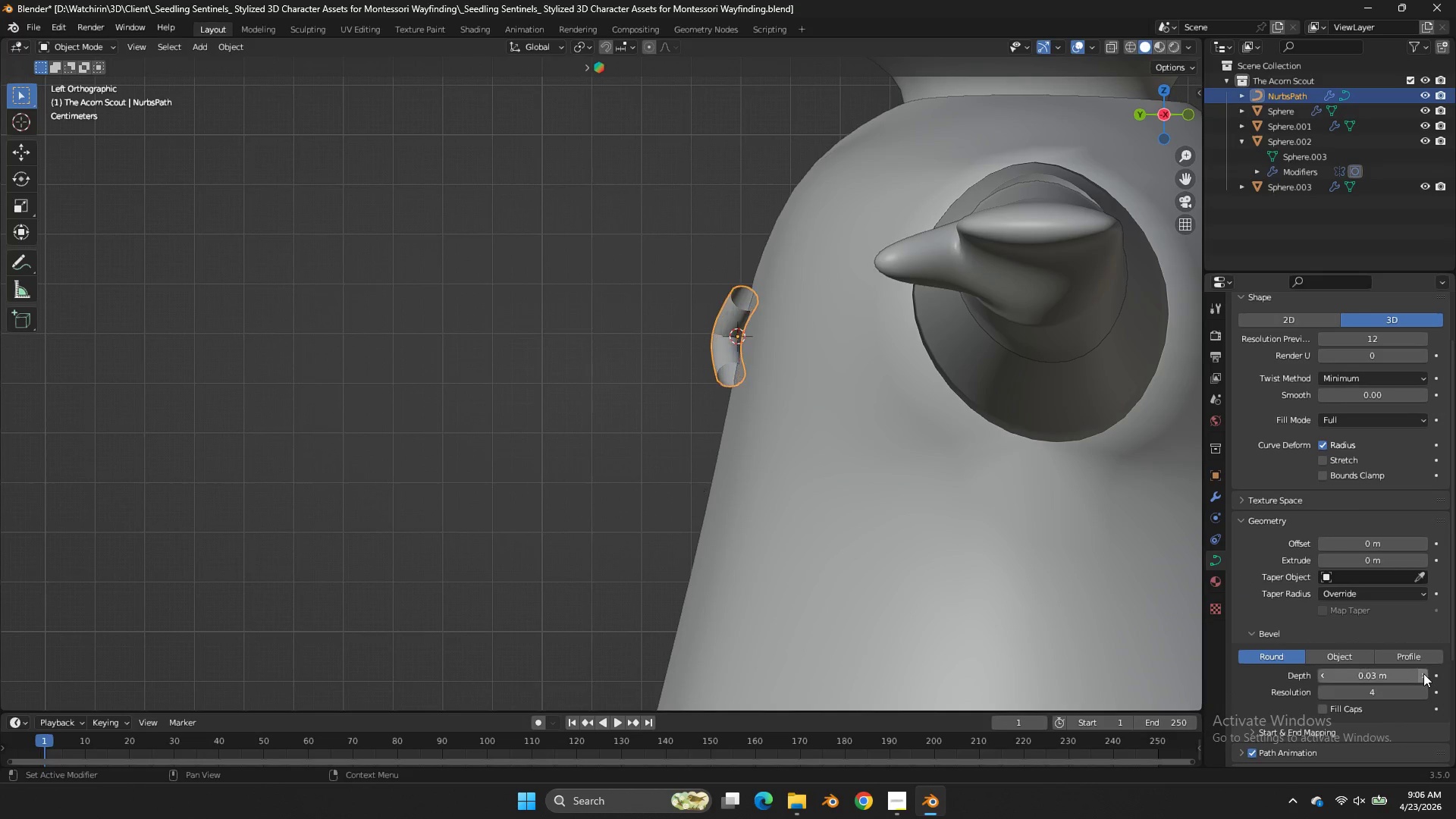 
left_click_drag(start_coordinate=[1423, 673], to_coordinate=[695, 482])
 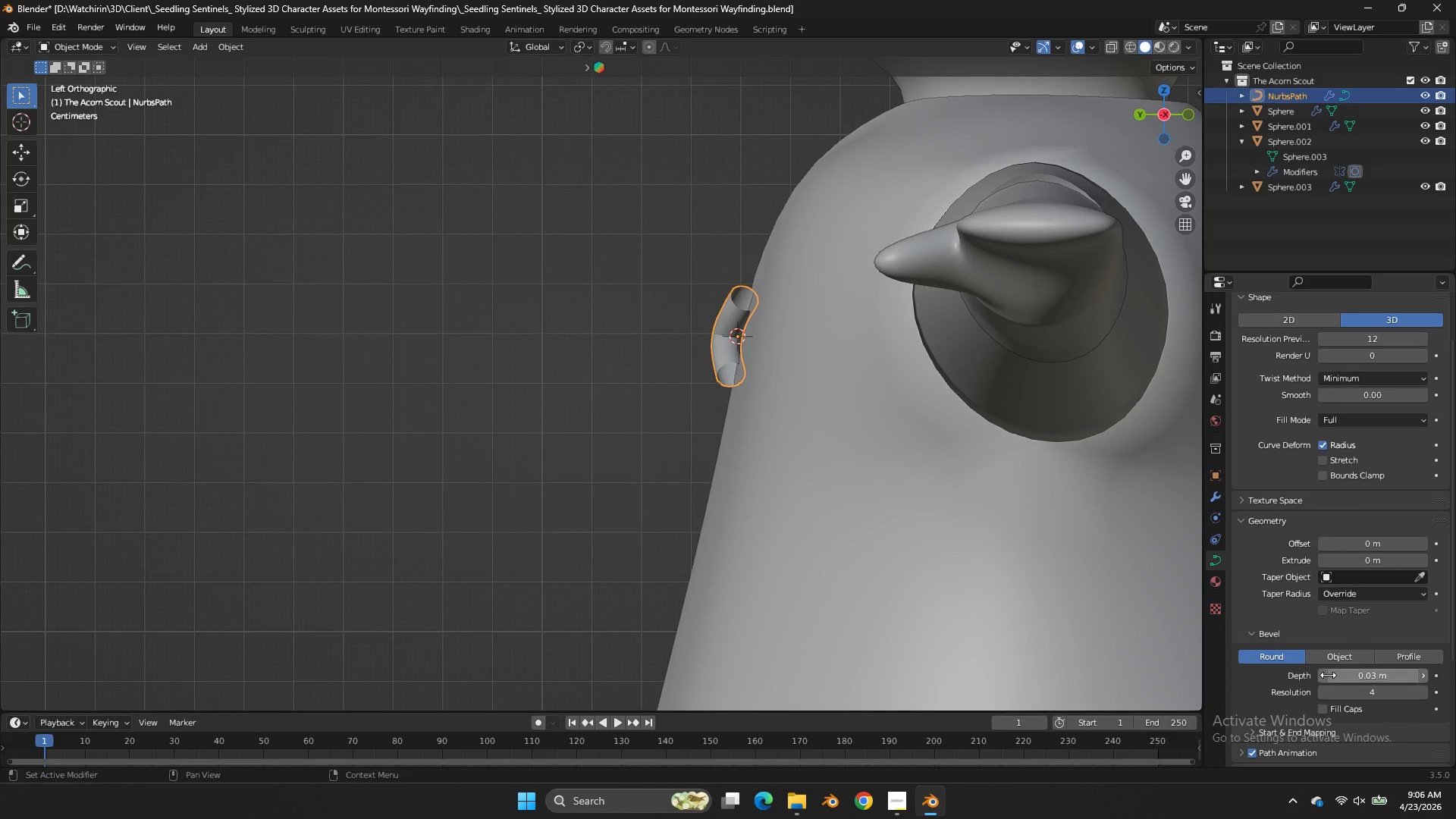 
double_click([1323, 675])
 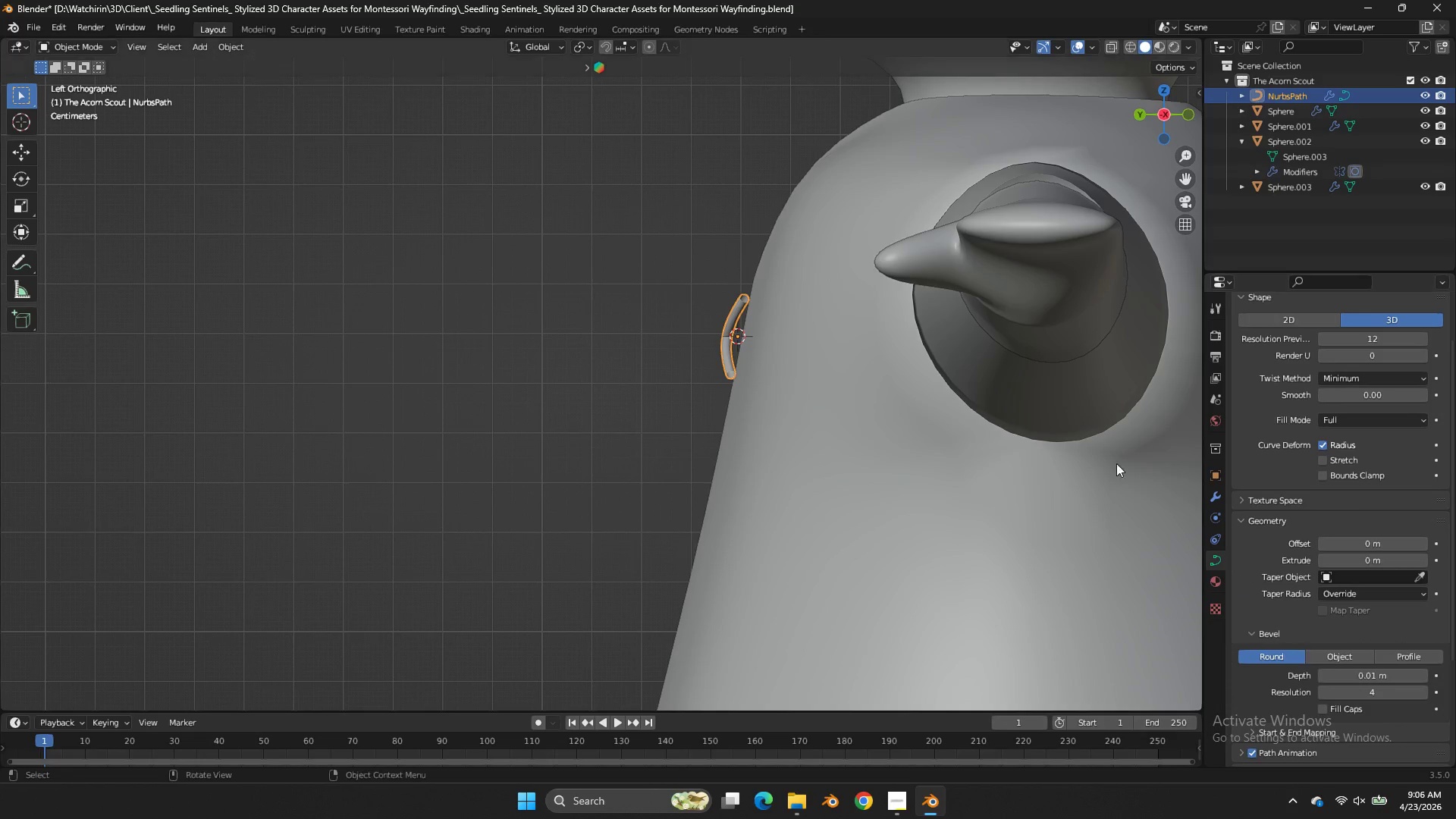 
key(Tab)
 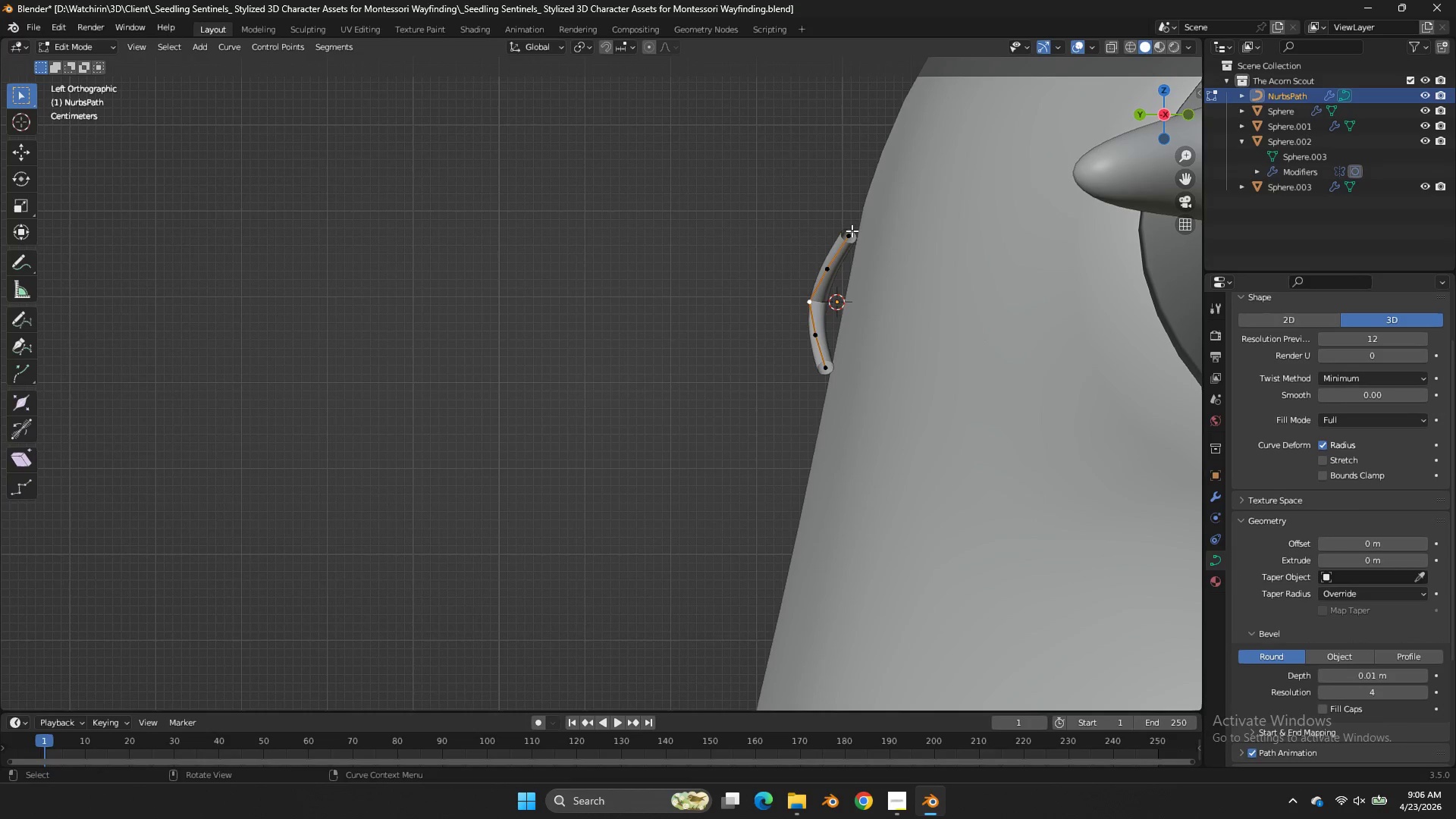 
scroll: coordinate [994, 348], scroll_direction: up, amount: 3.0
 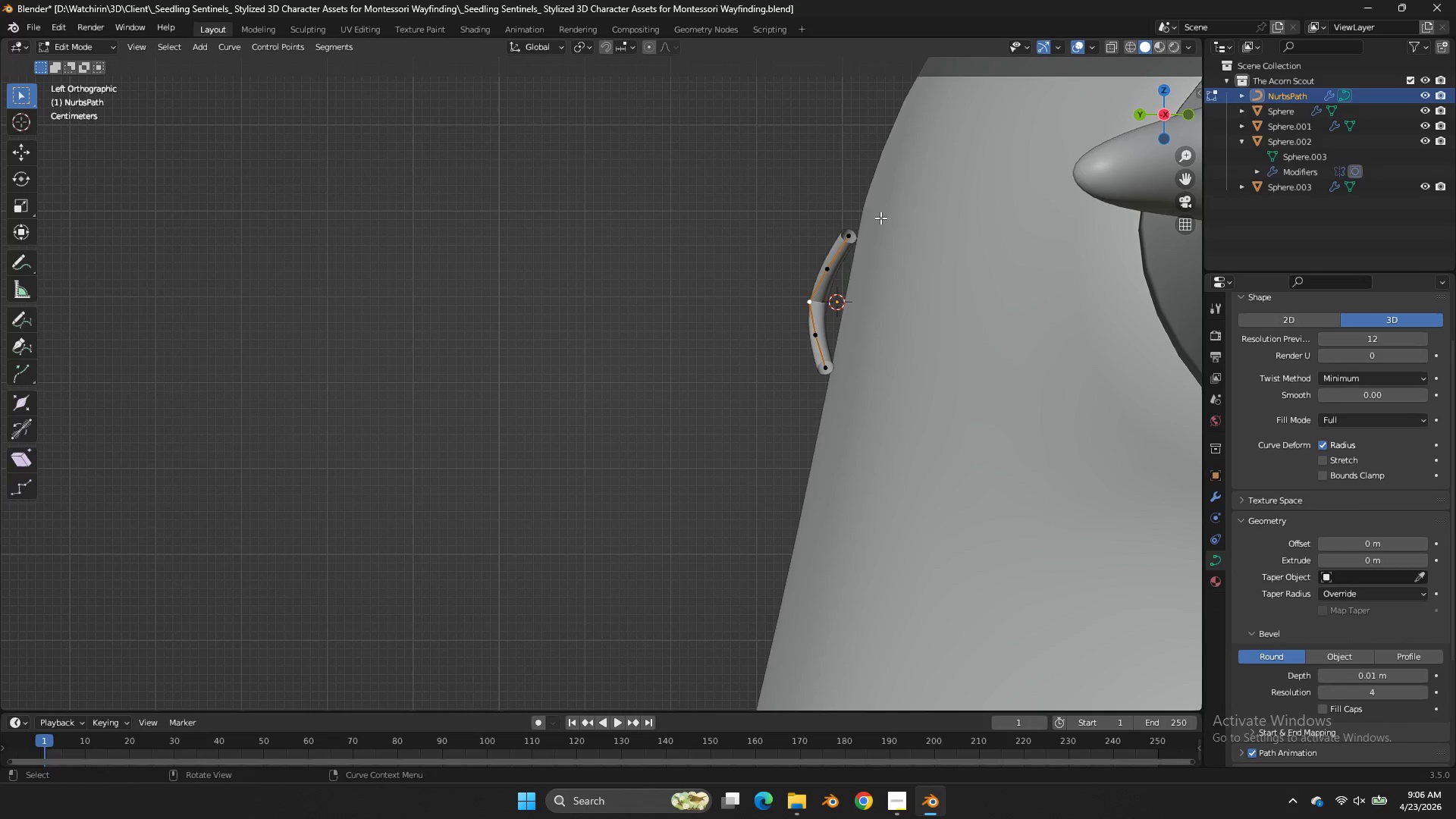 
double_click([852, 231])
 